 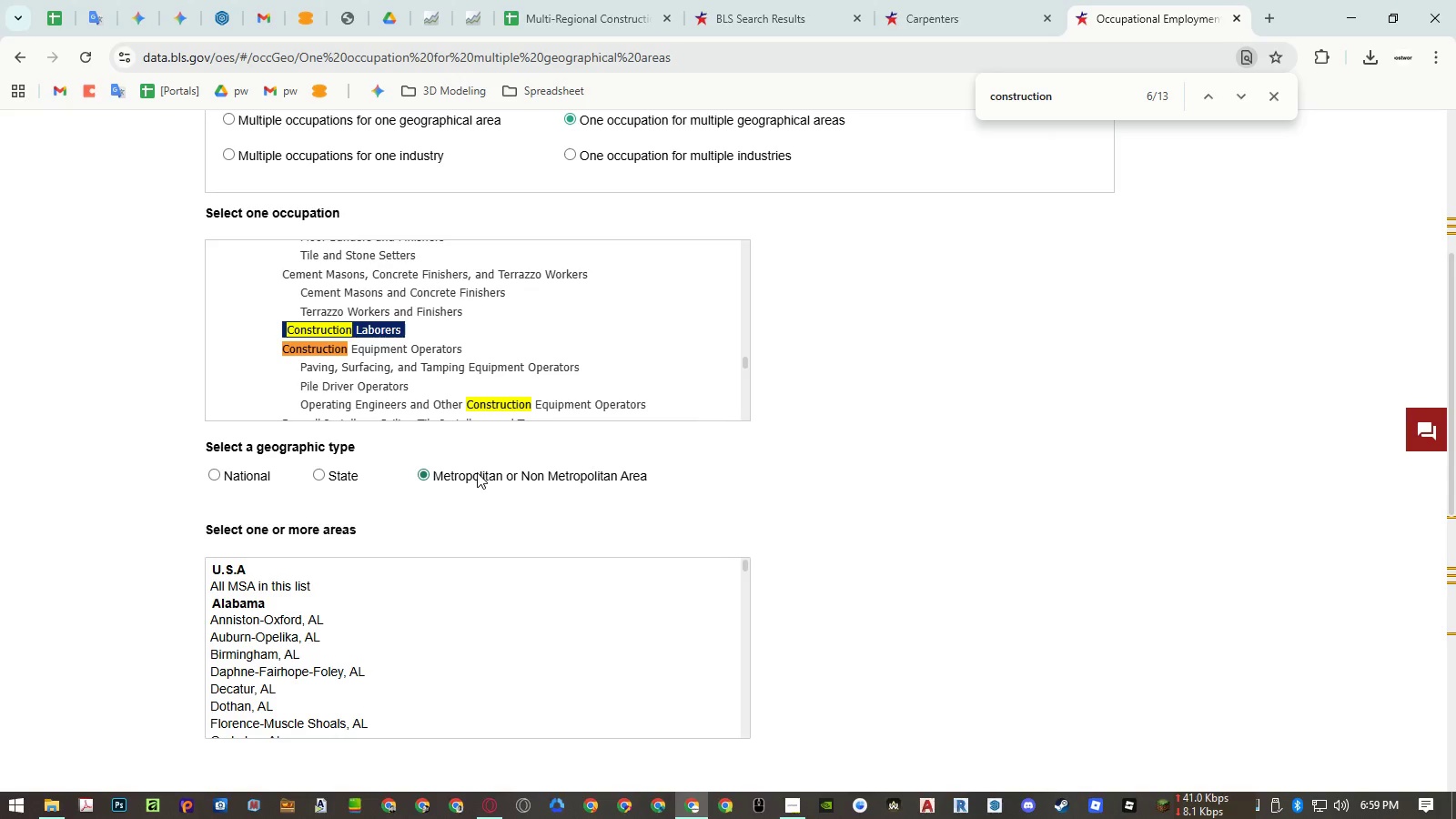 
left_click([233, 571])
 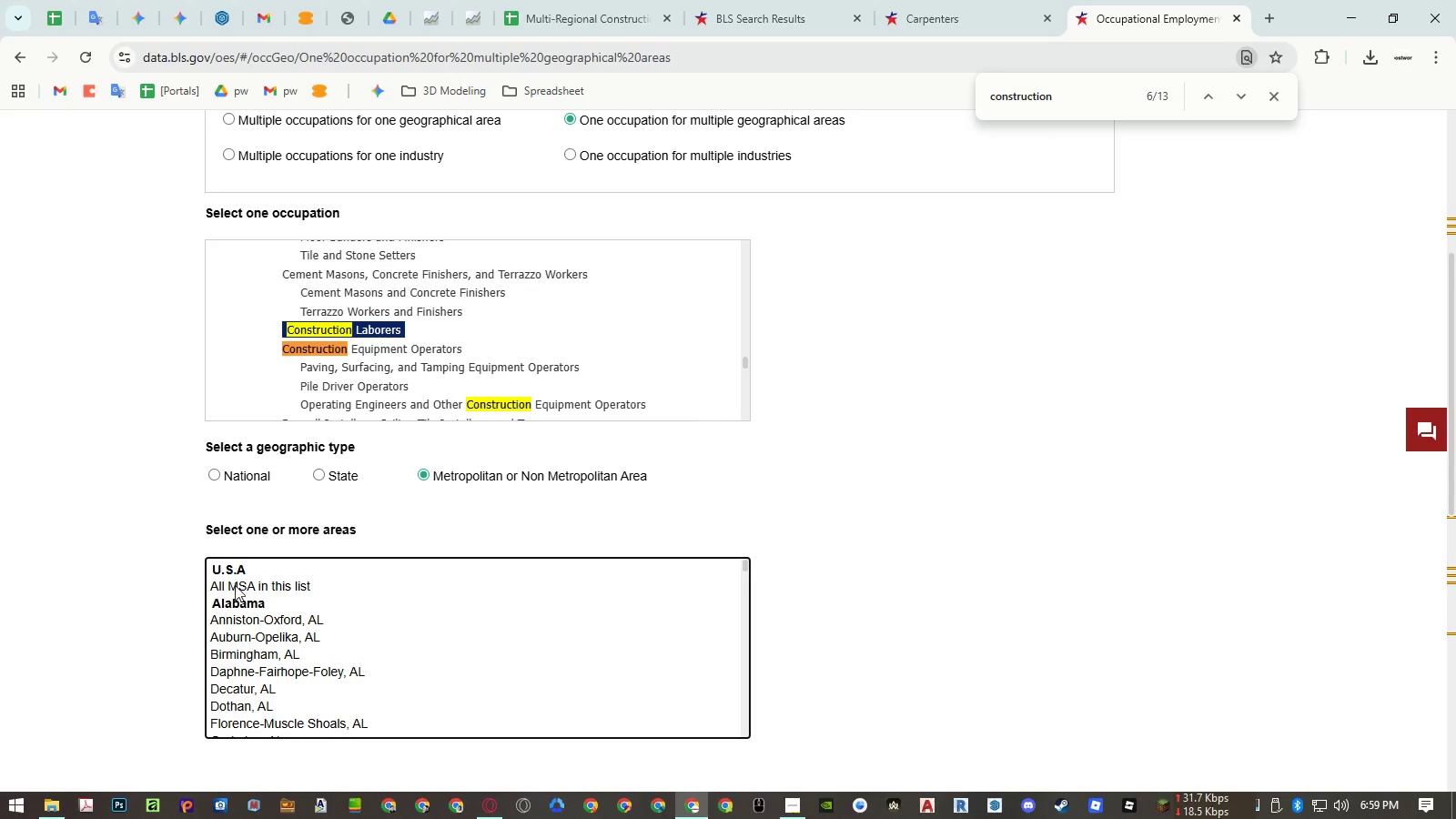 
left_click([235, 587])
 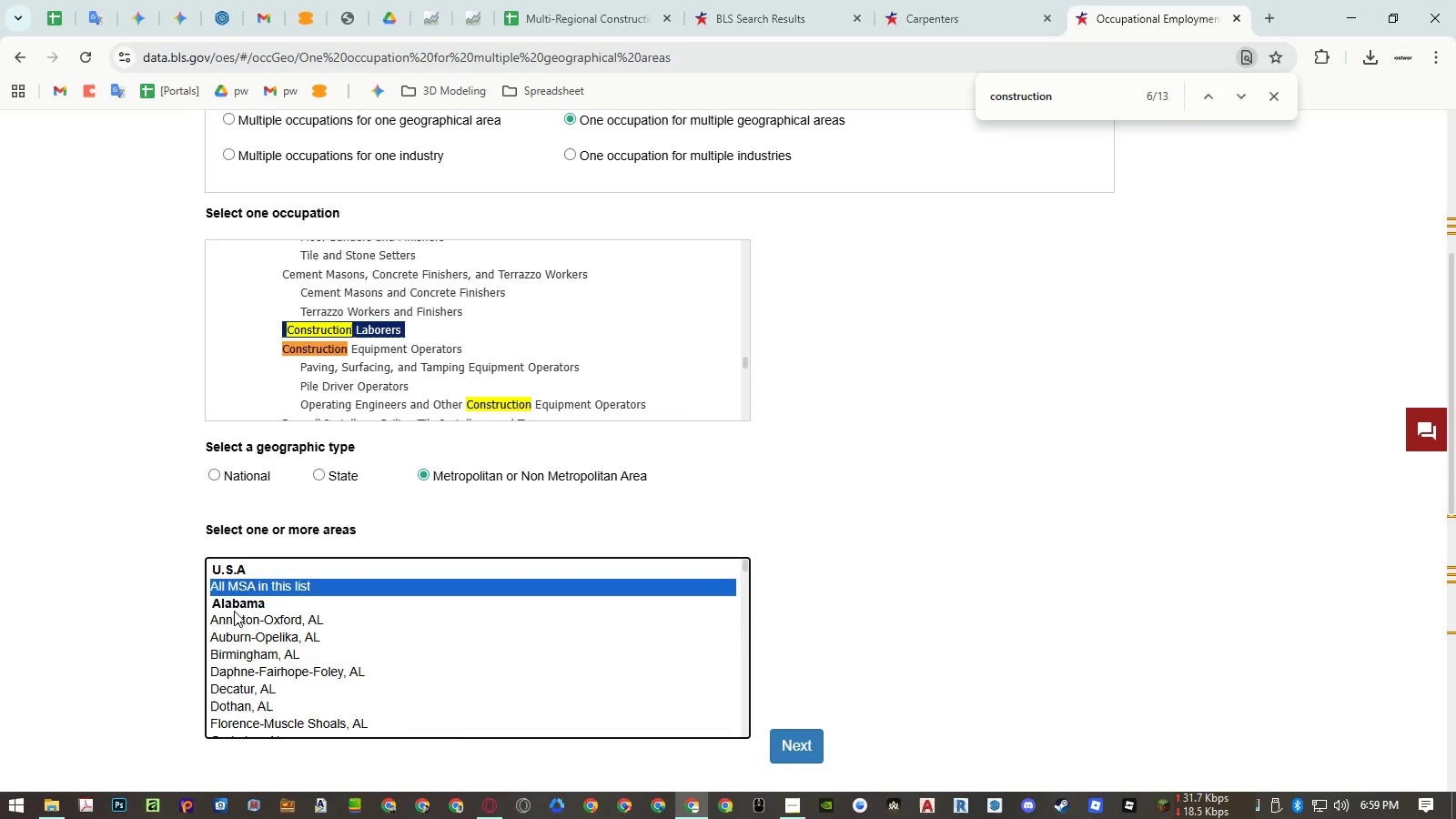 
left_click([232, 620])
 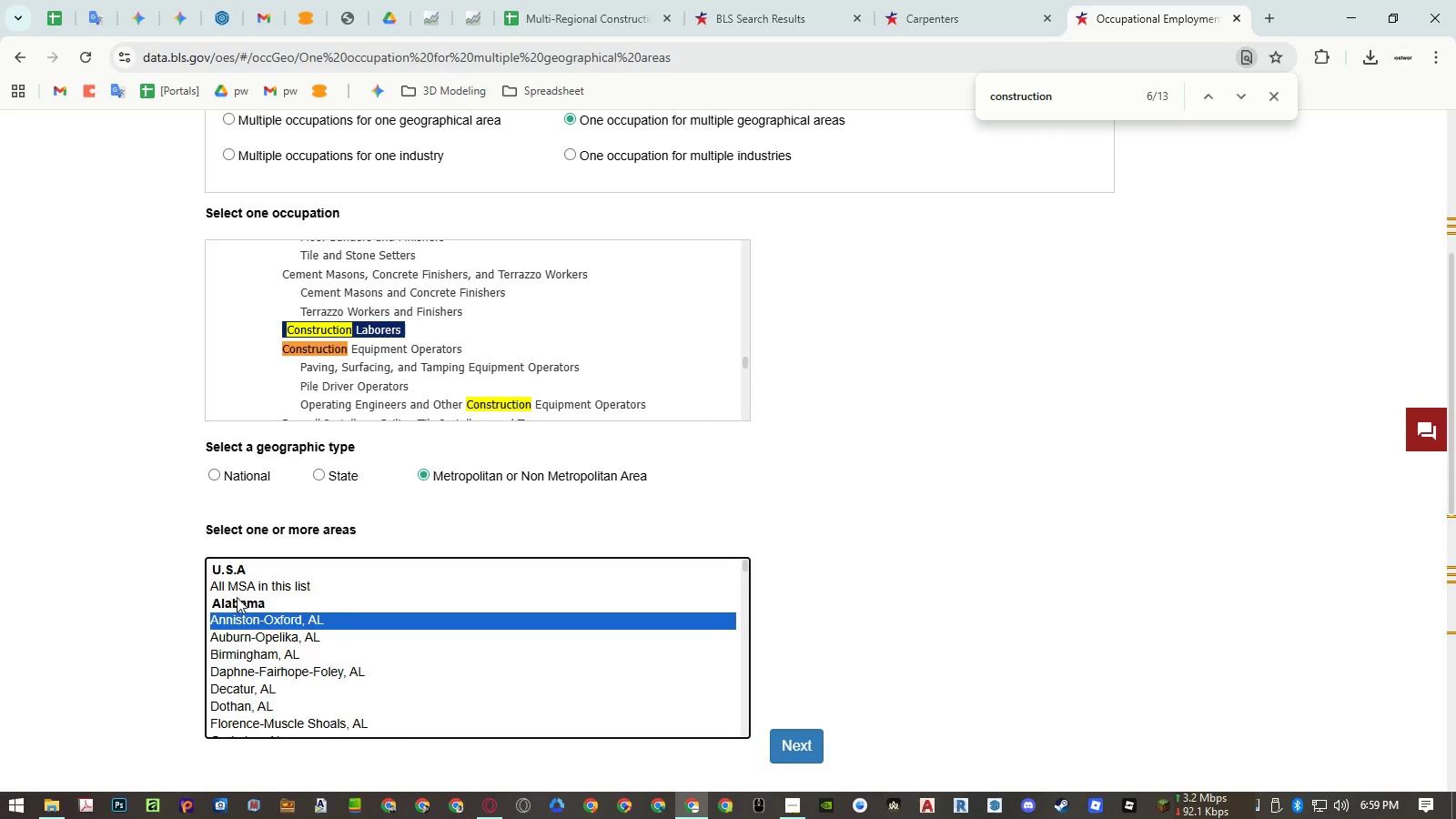 
left_click([238, 594])
 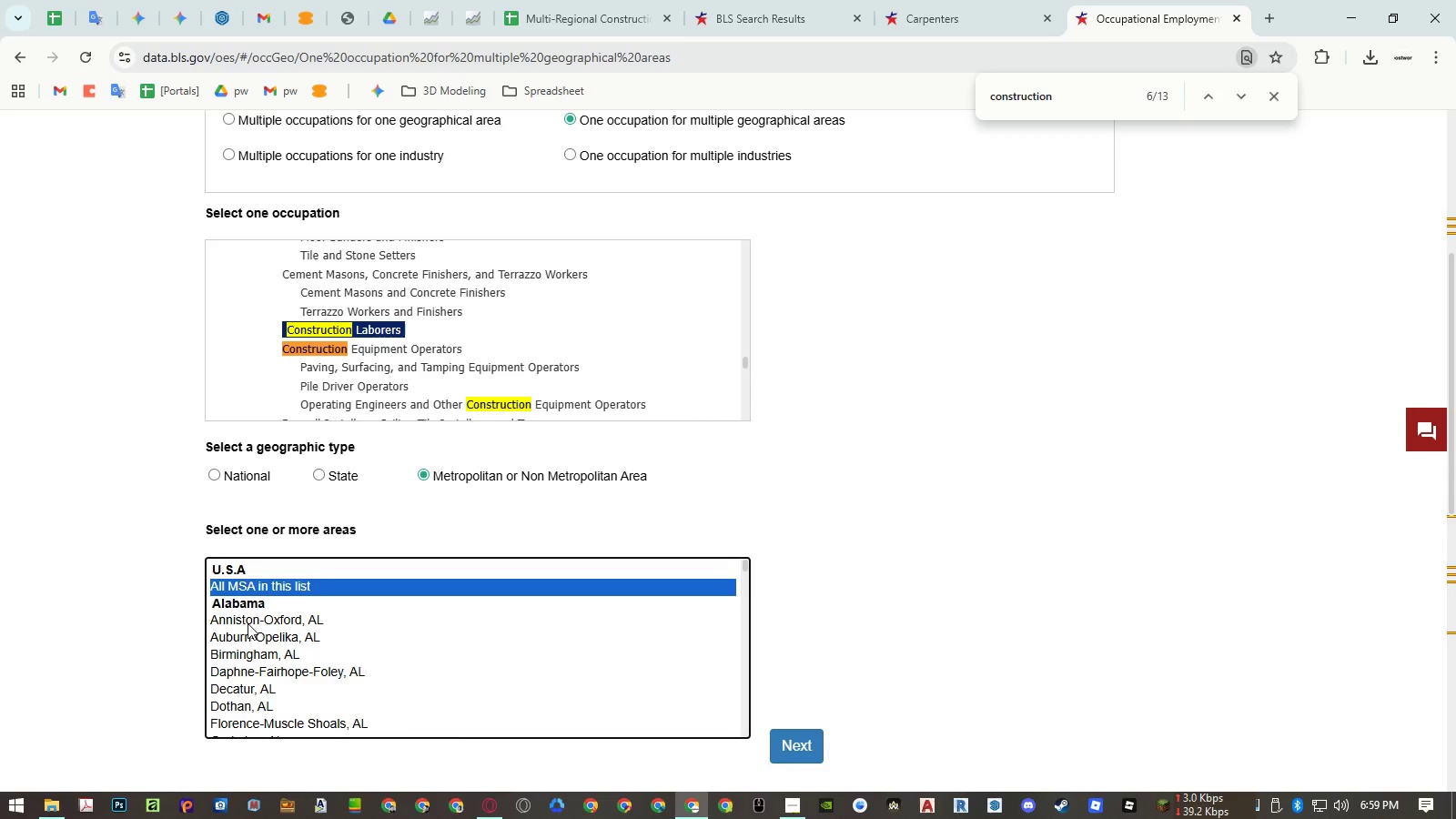 
key(Control+ControlLeft)
 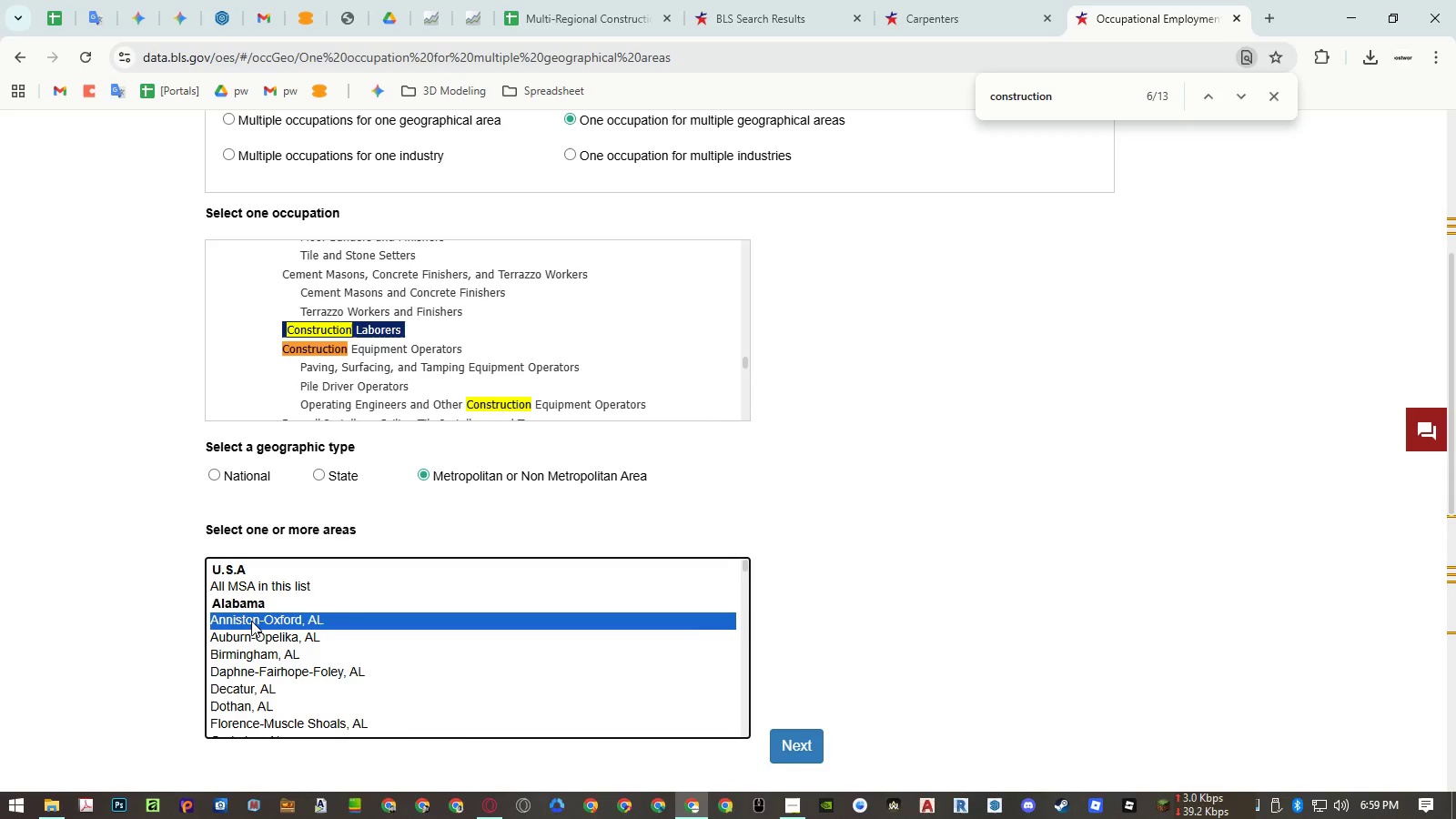 
left_click([251, 621])
 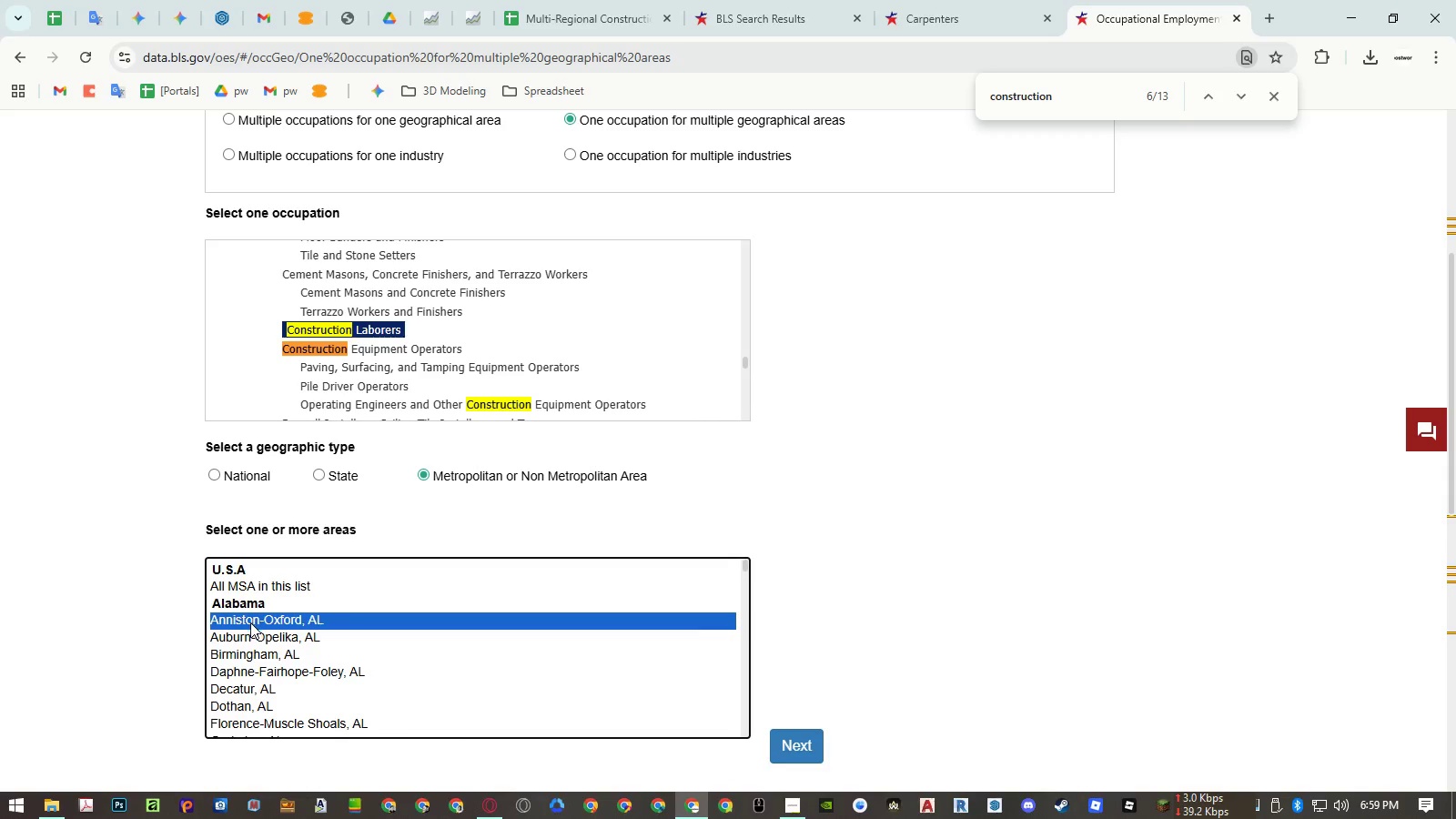 
hold_key(key=ControlLeft, duration=0.36)
 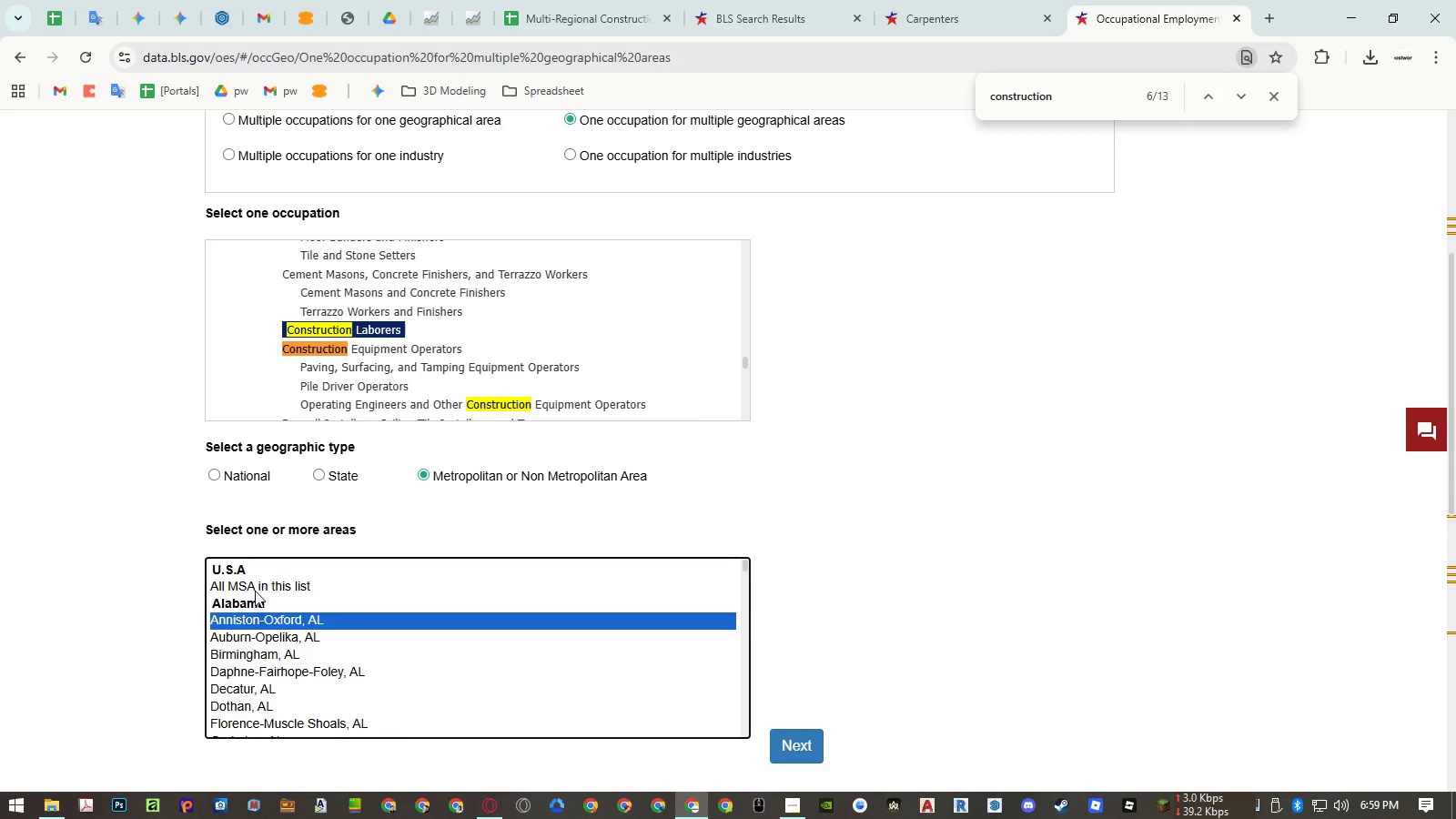 
left_click([256, 587])
 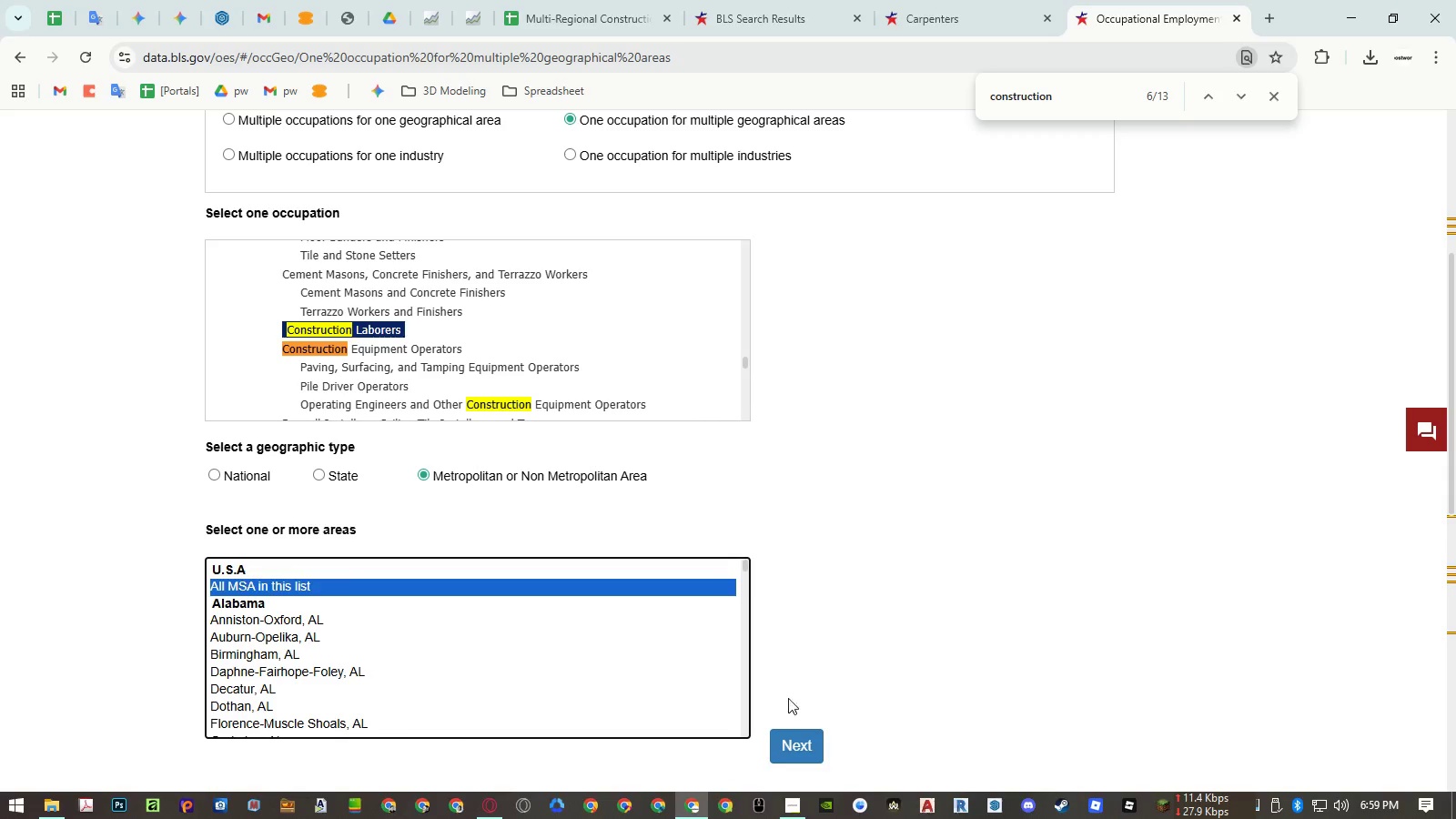 
scroll: coordinate [822, 697], scroll_direction: down, amount: 3.0
 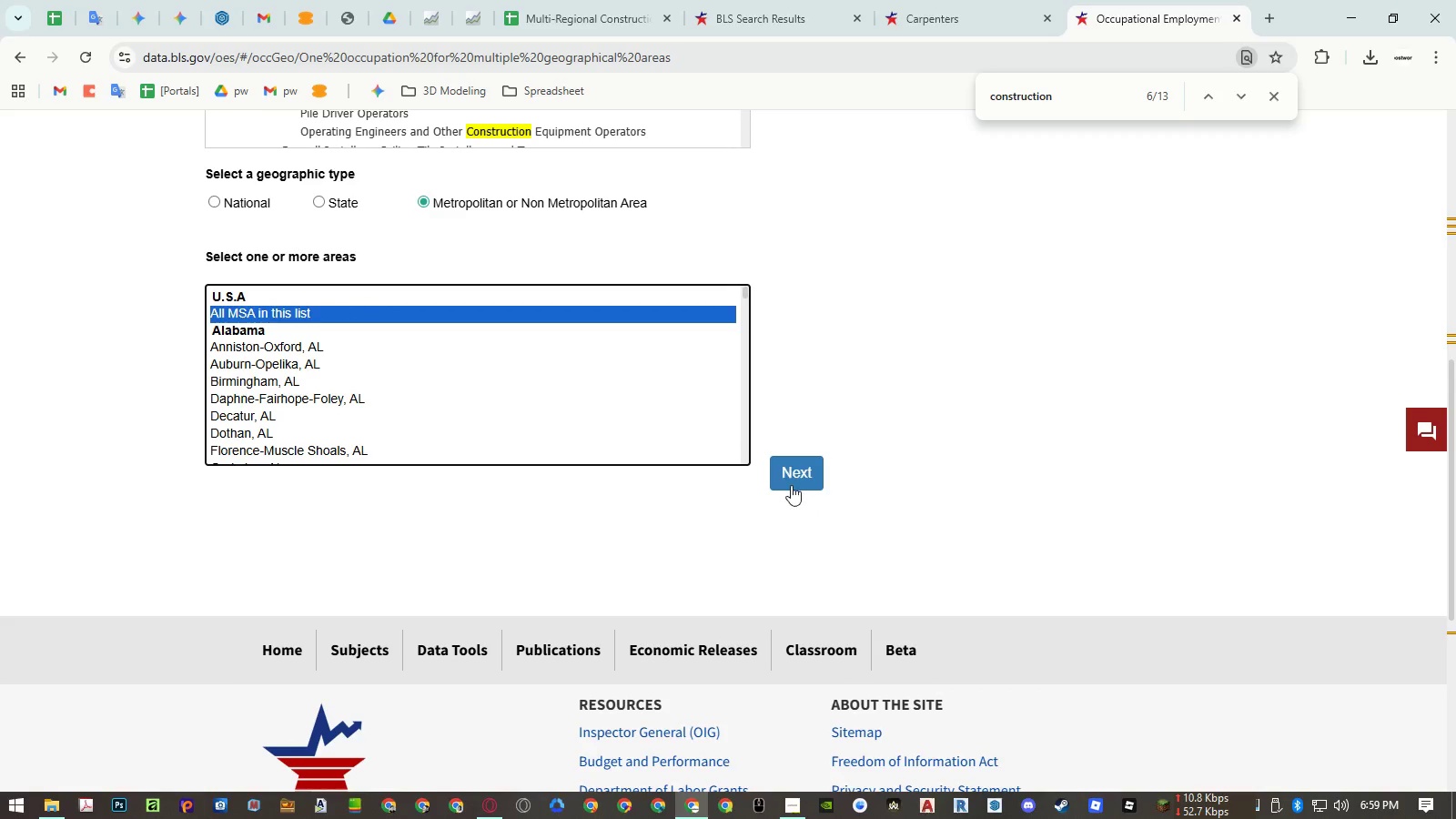 
left_click([791, 480])
 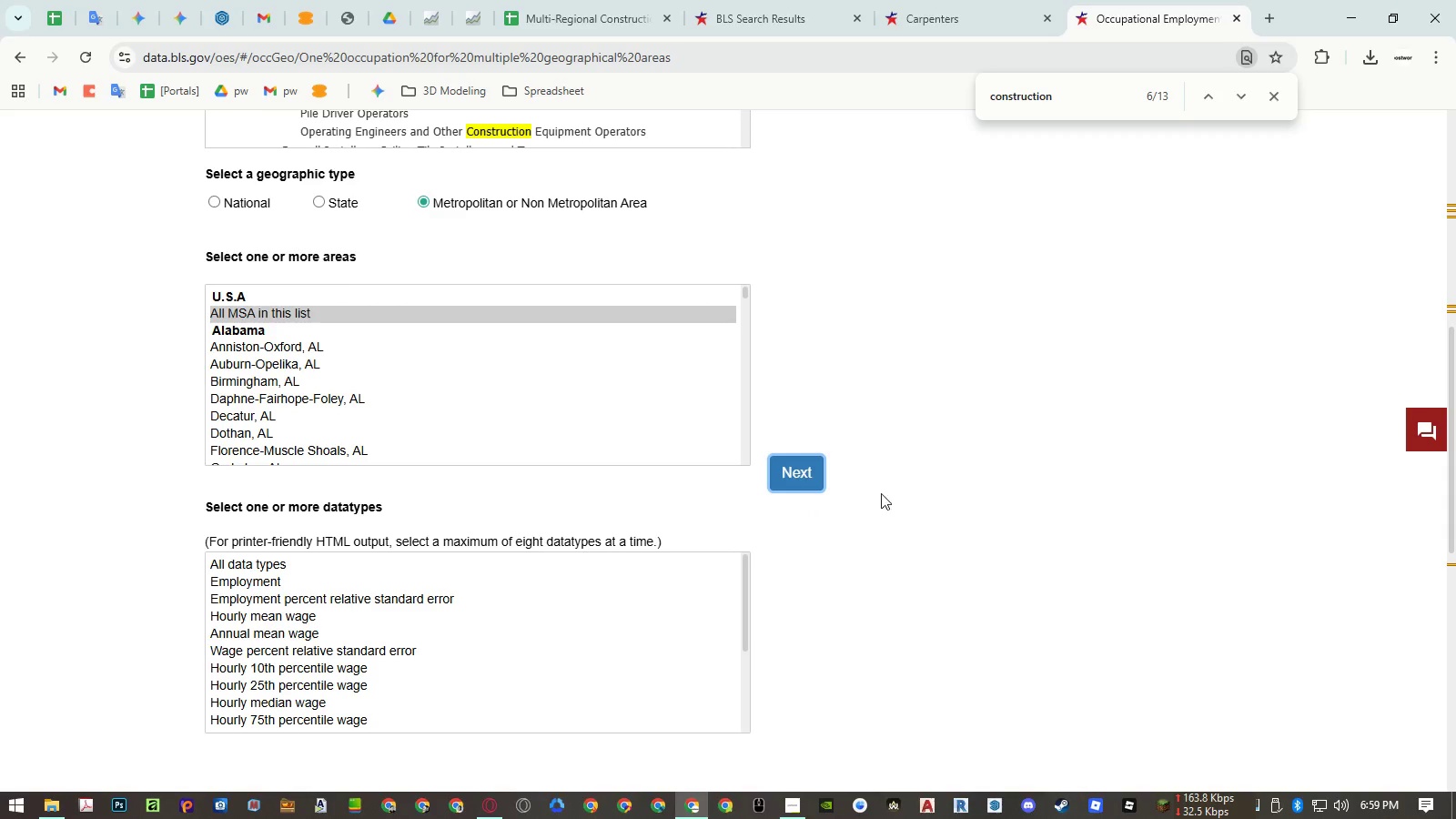 
left_click([297, 615])
 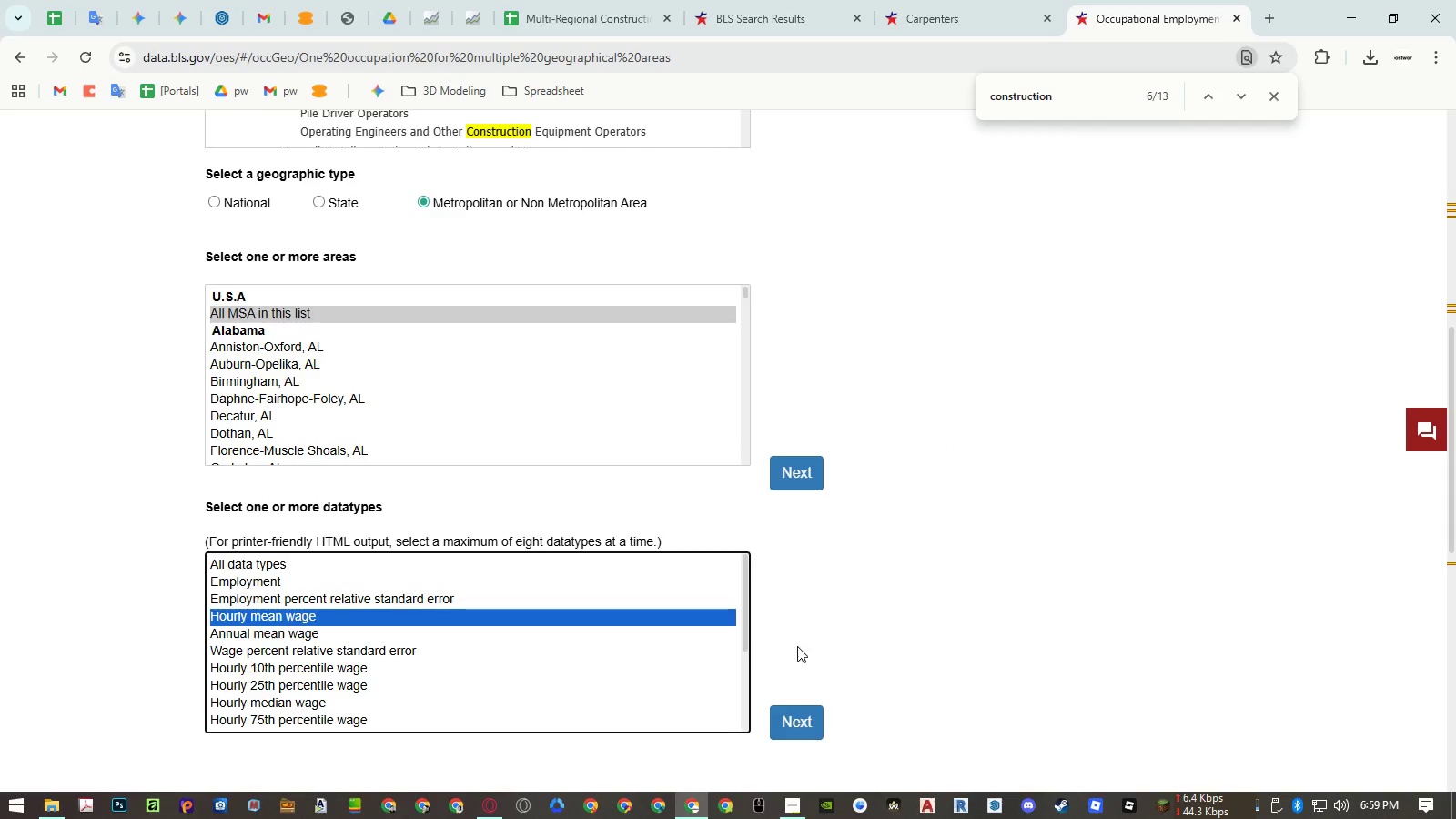 
left_click([787, 719])
 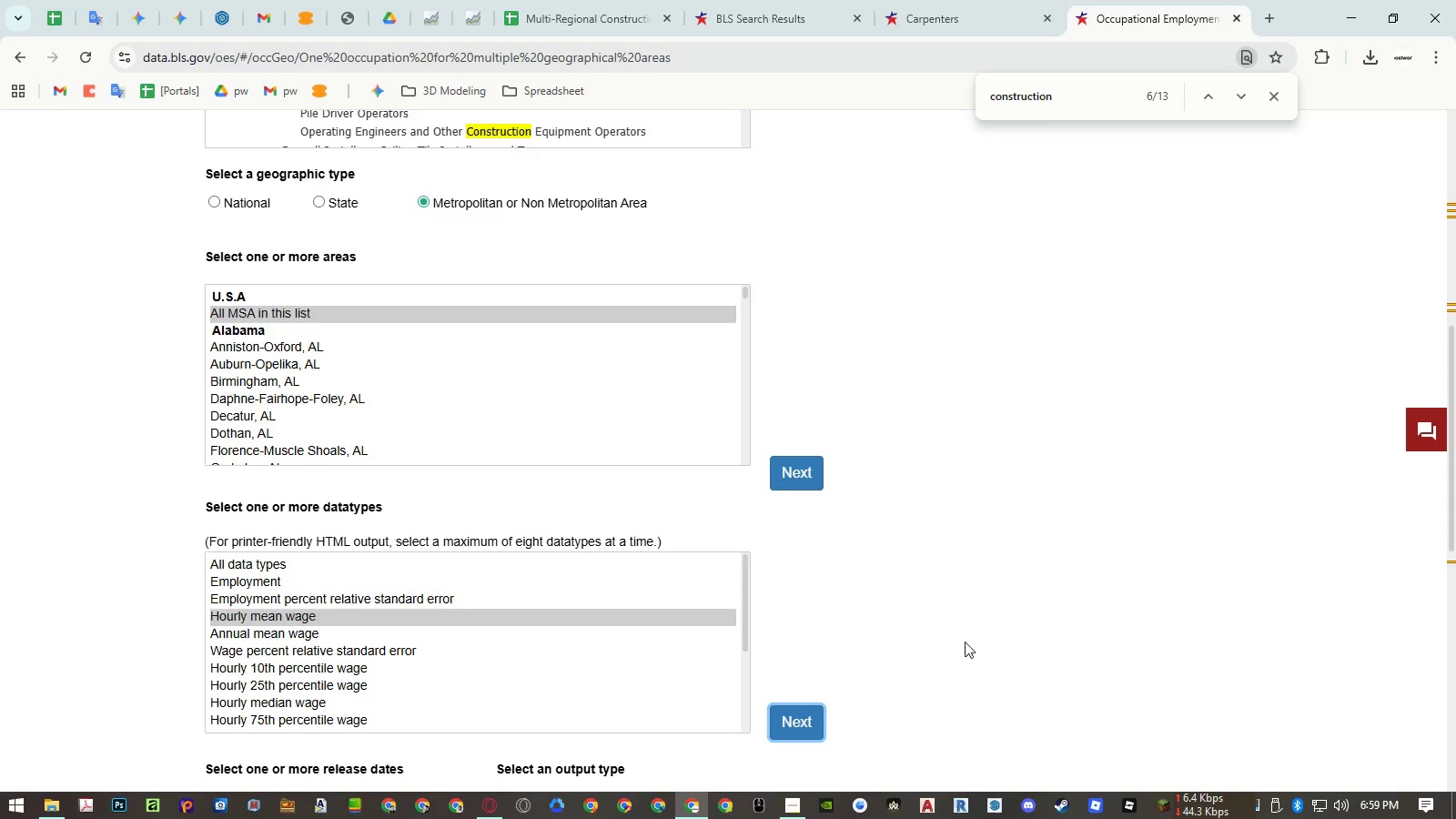 
scroll: coordinate [966, 641], scroll_direction: down, amount: 4.0
 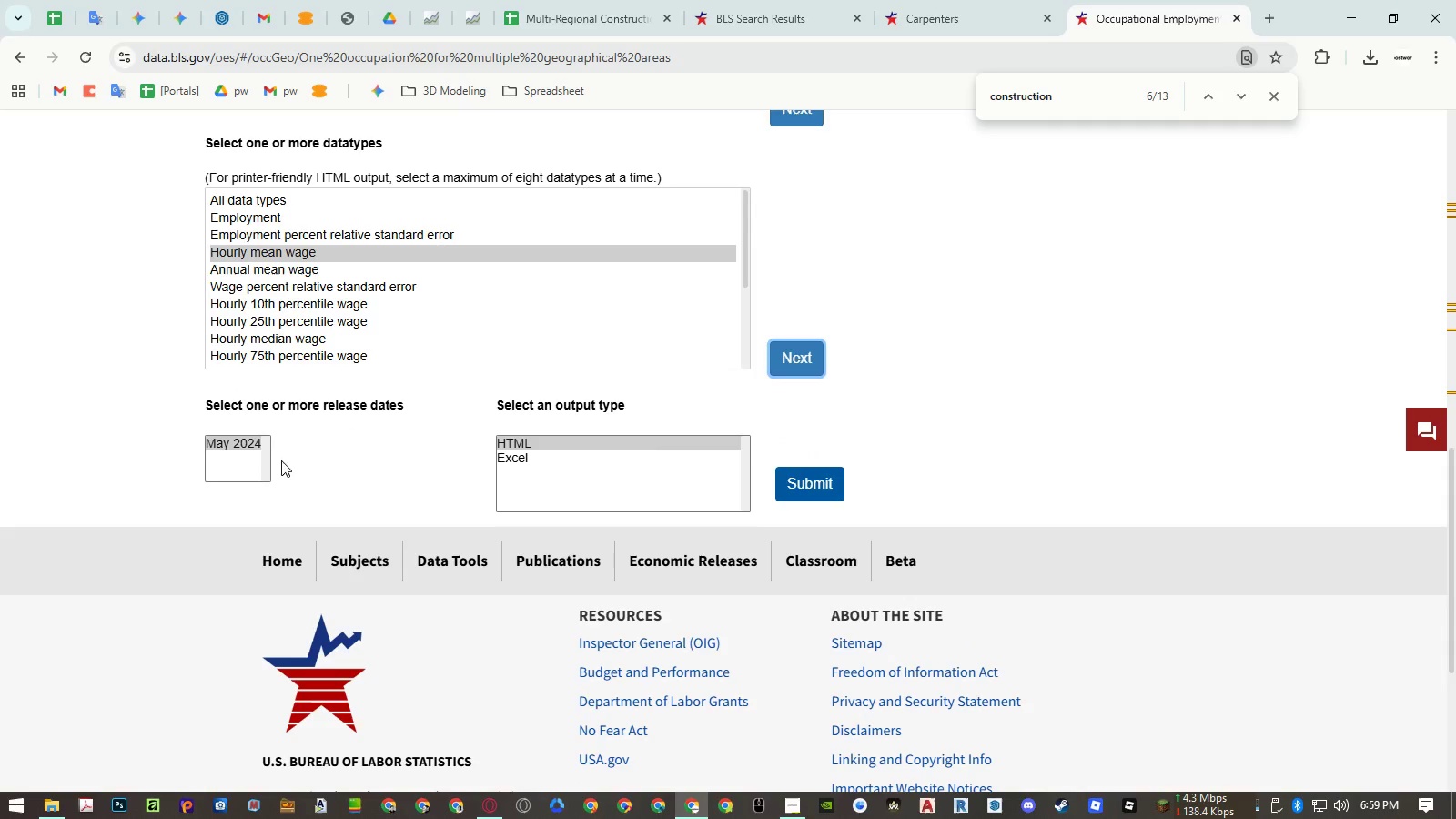 
left_click([238, 443])
 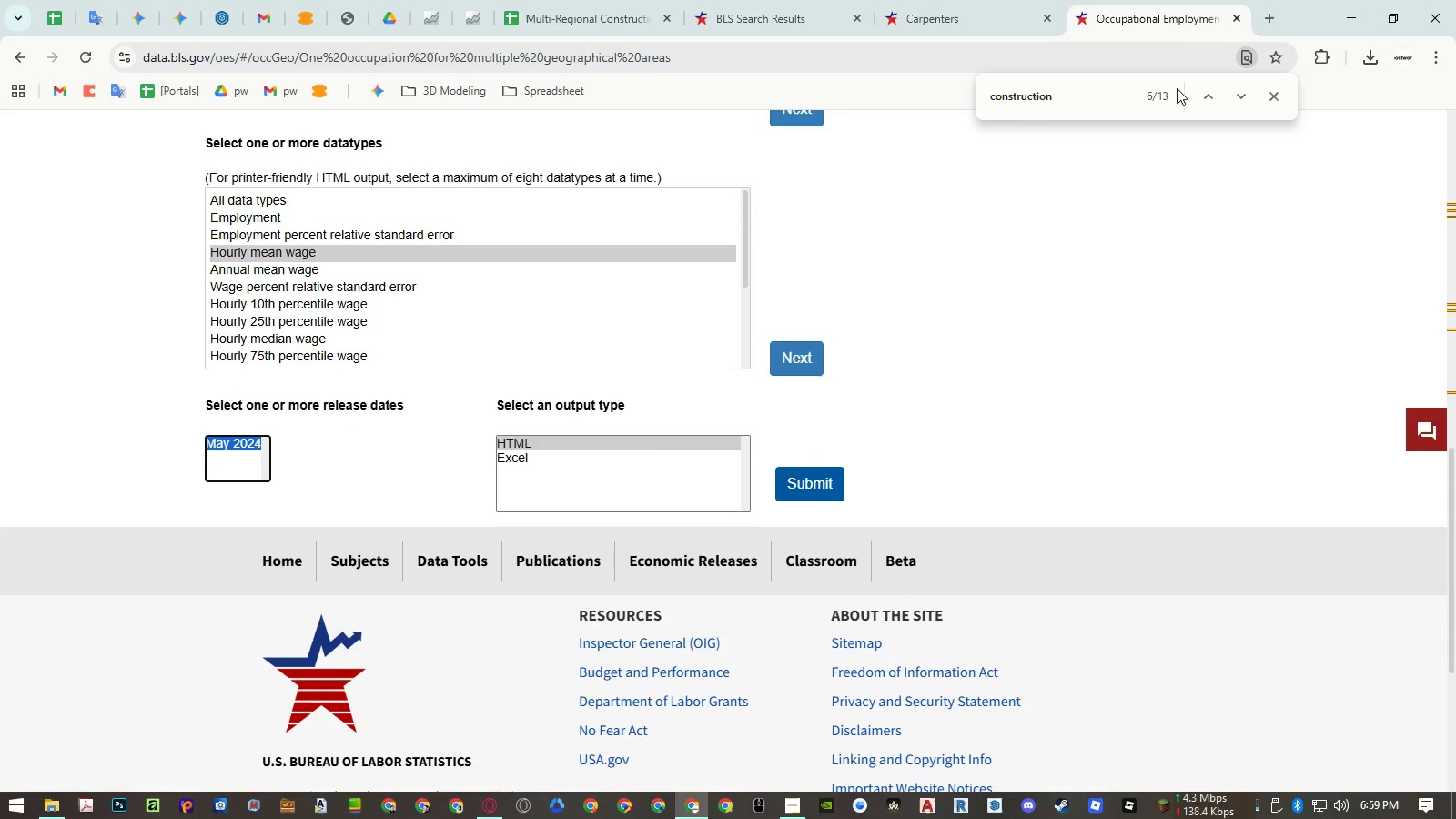 
middle_click([1167, 8])
 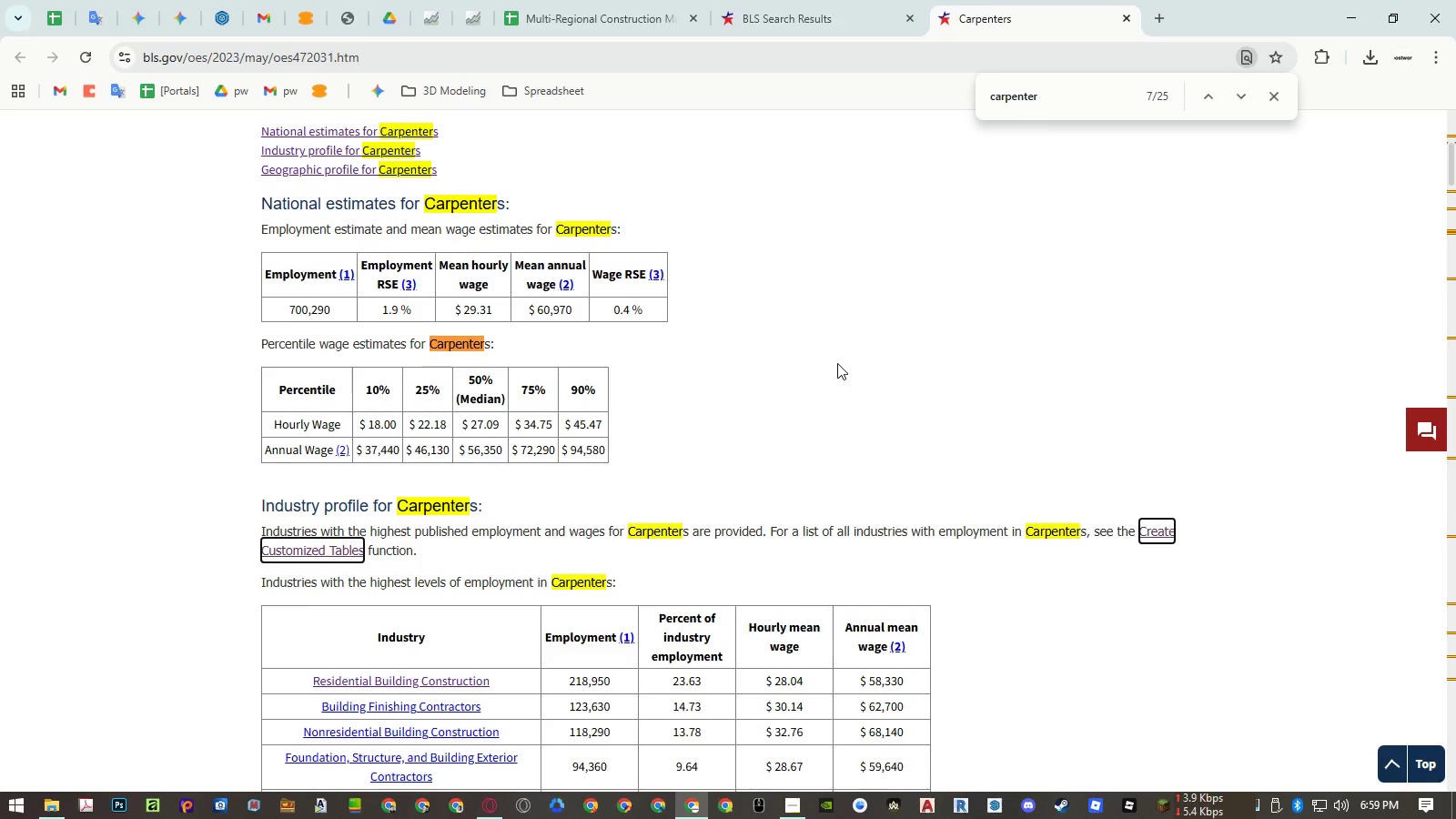 
wait(7.55)
 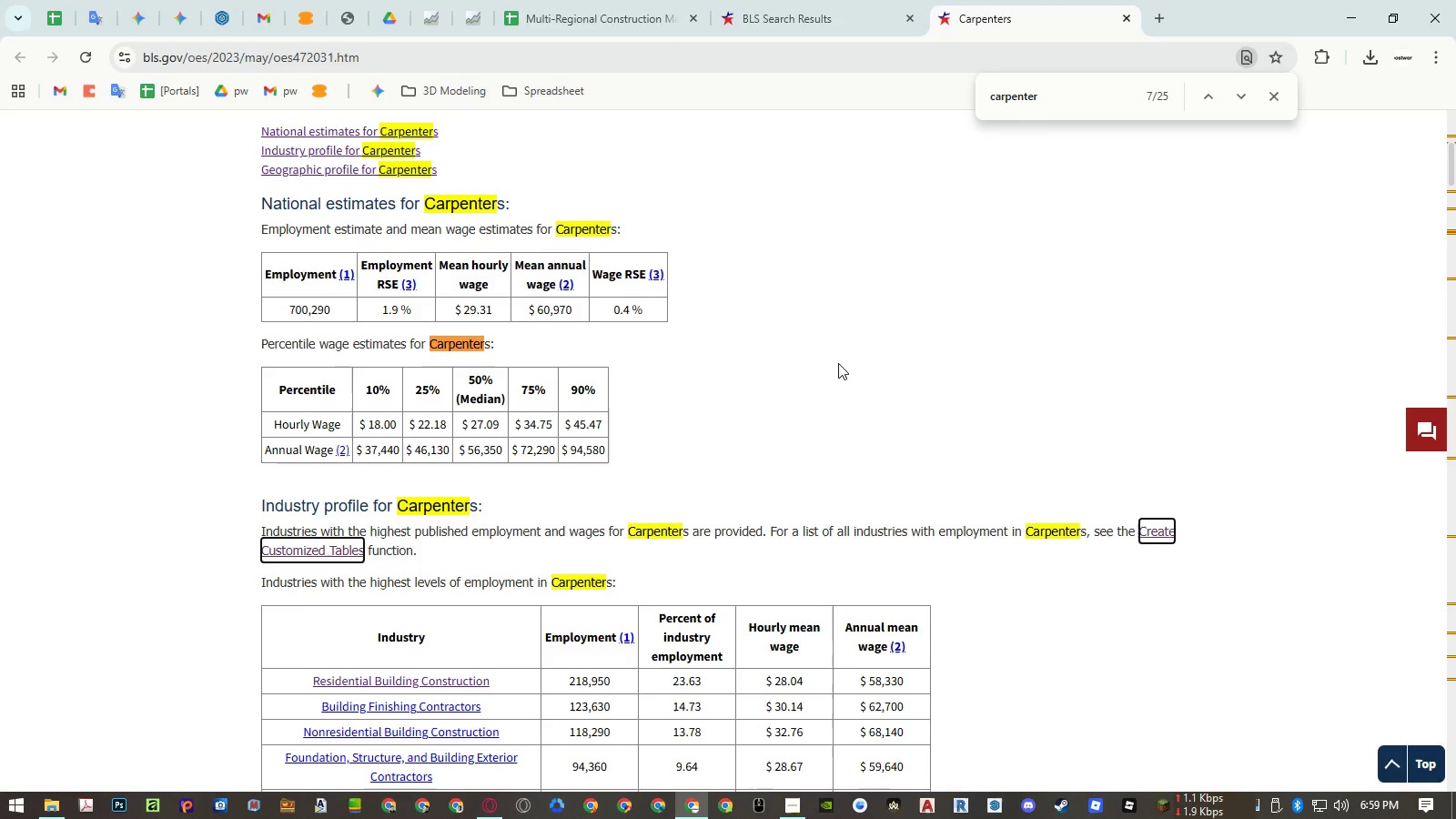 
middle_click([372, 131])
 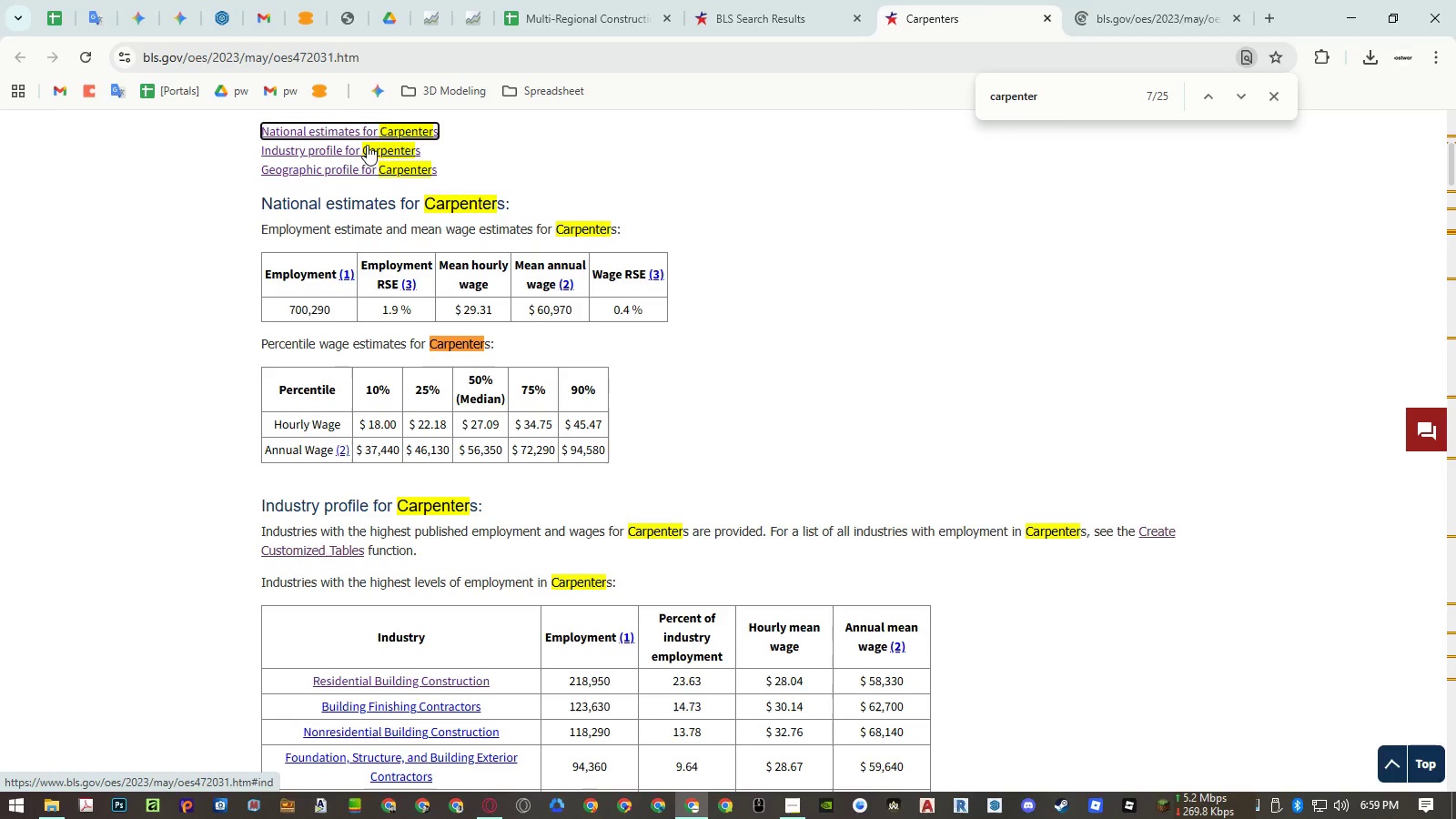 
middle_click([367, 152])
 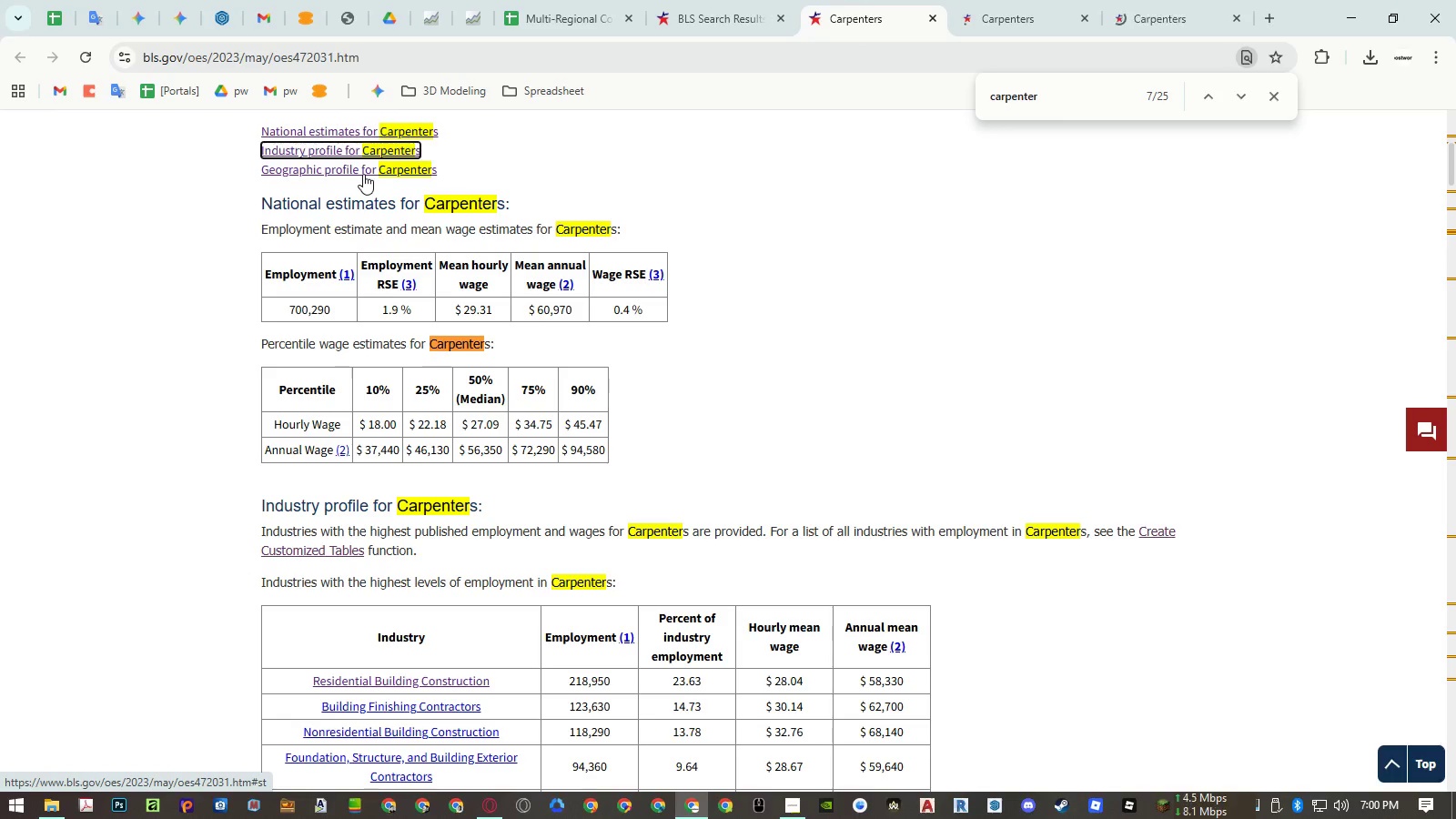 
double_click([363, 174])
 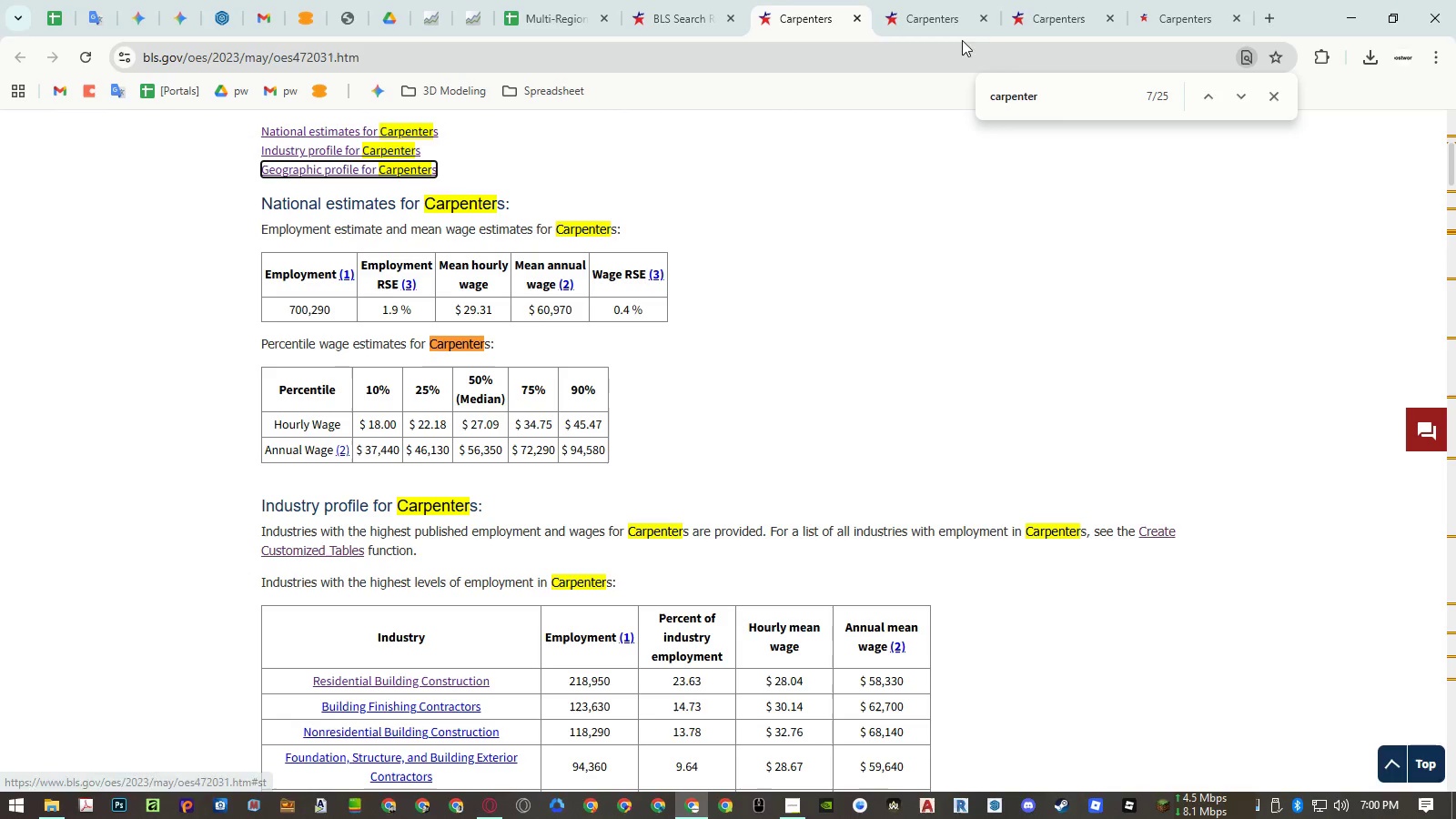 
left_click([1064, 32])
 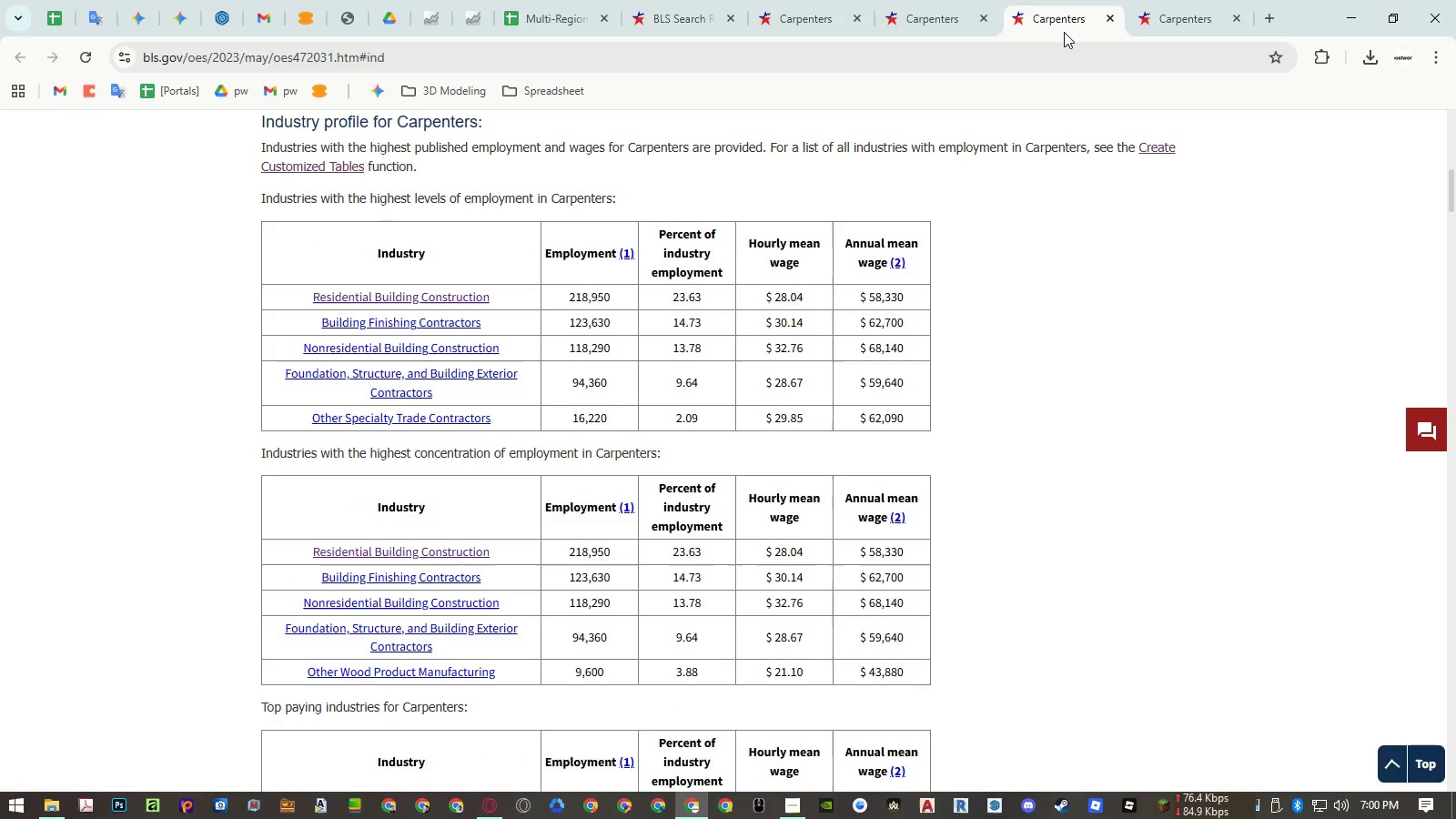 
middle_click([1064, 32])
 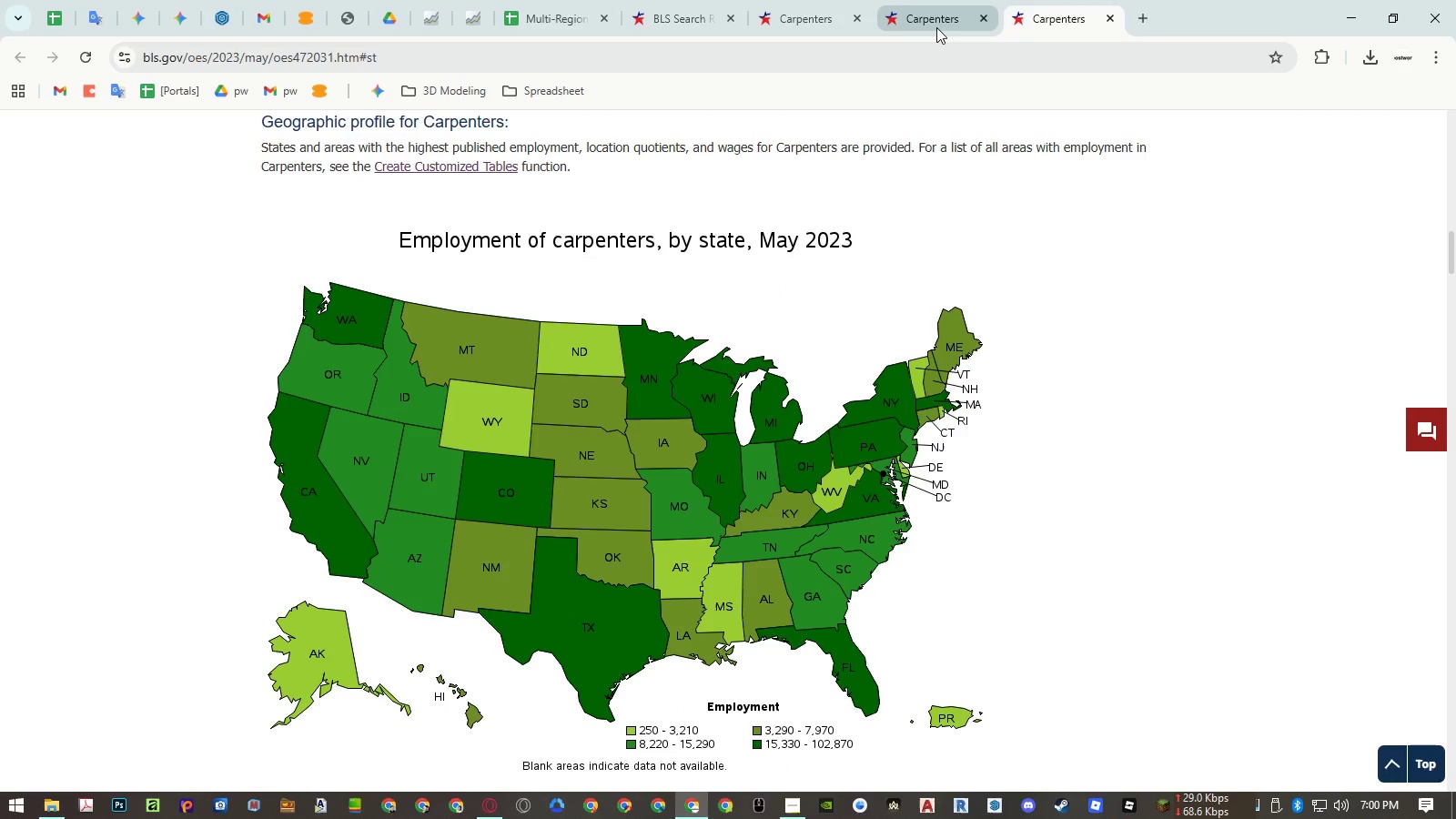 
left_click([936, 27])
 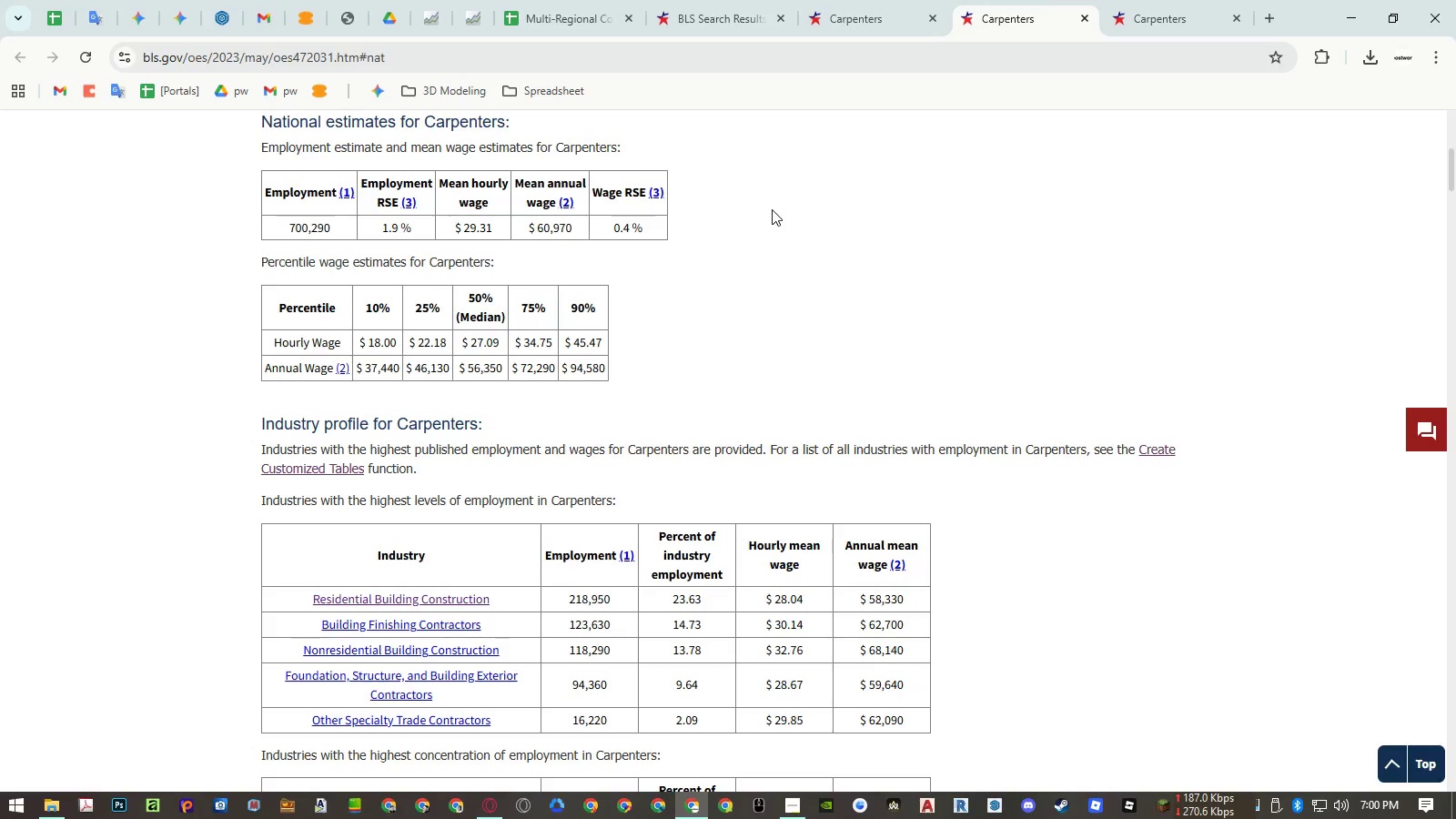 
wait(5.25)
 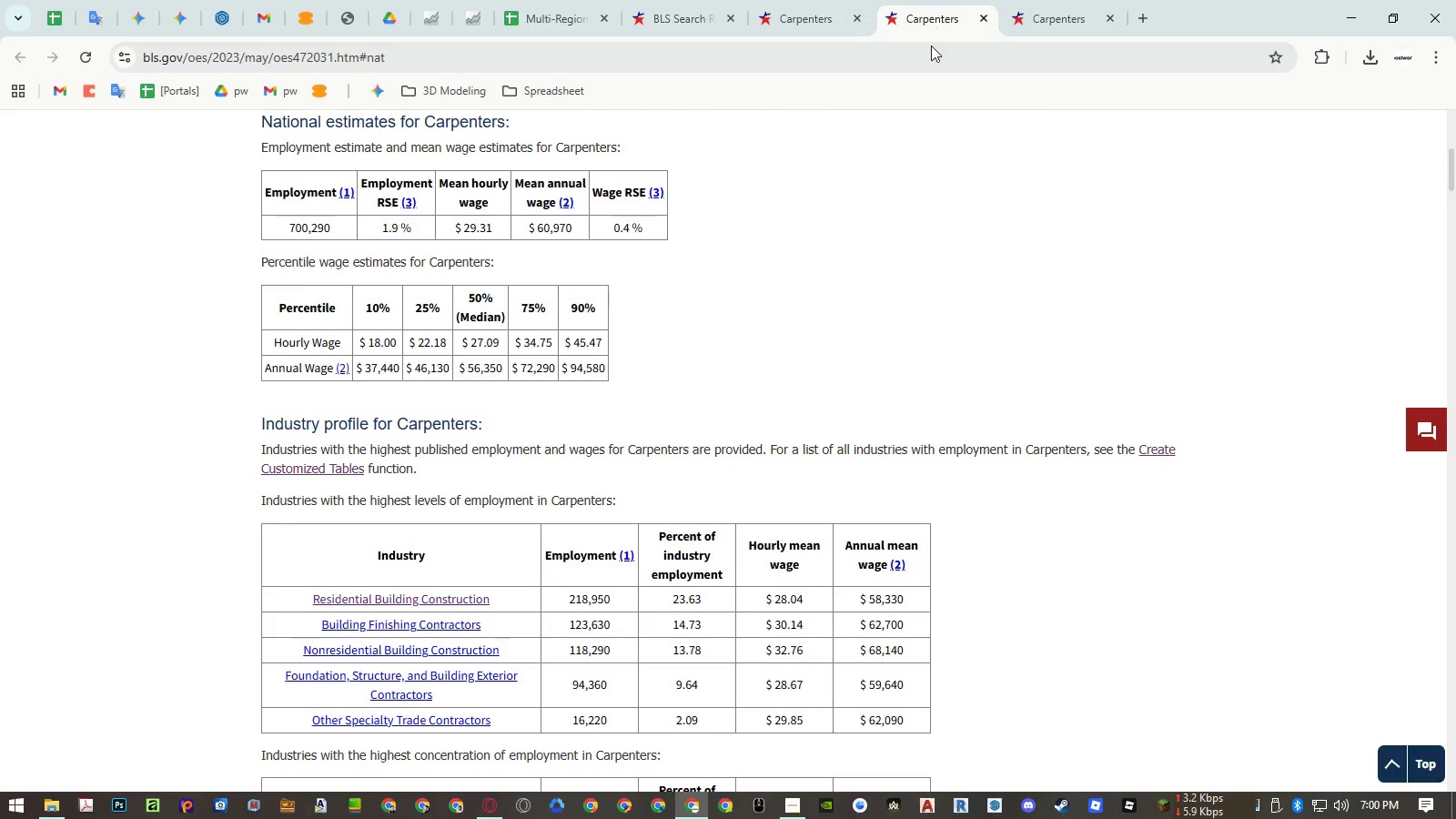 
left_click([1140, 19])
 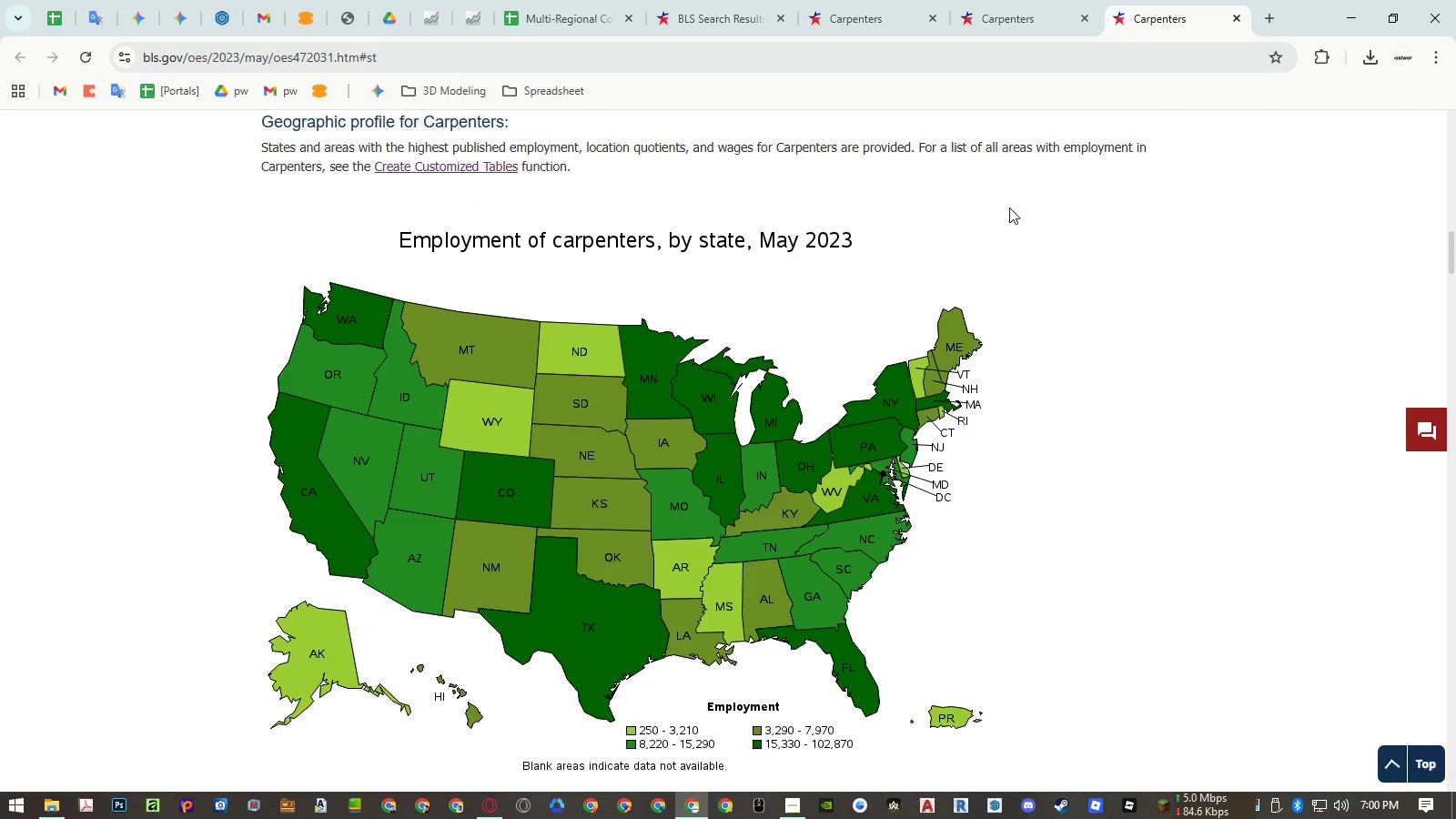 
scroll: coordinate [1009, 209], scroll_direction: down, amount: 4.0
 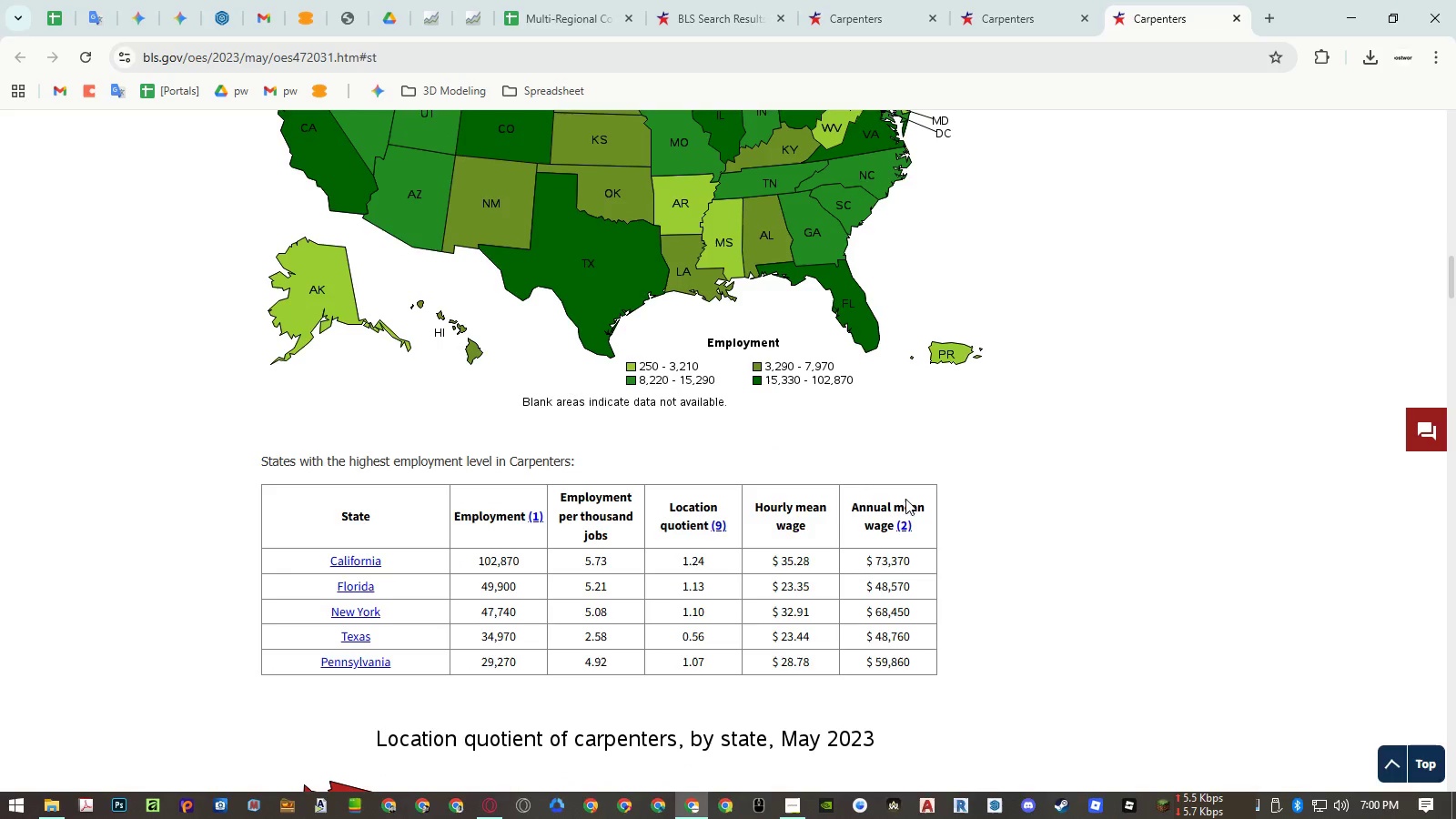 
middle_click([901, 530])
 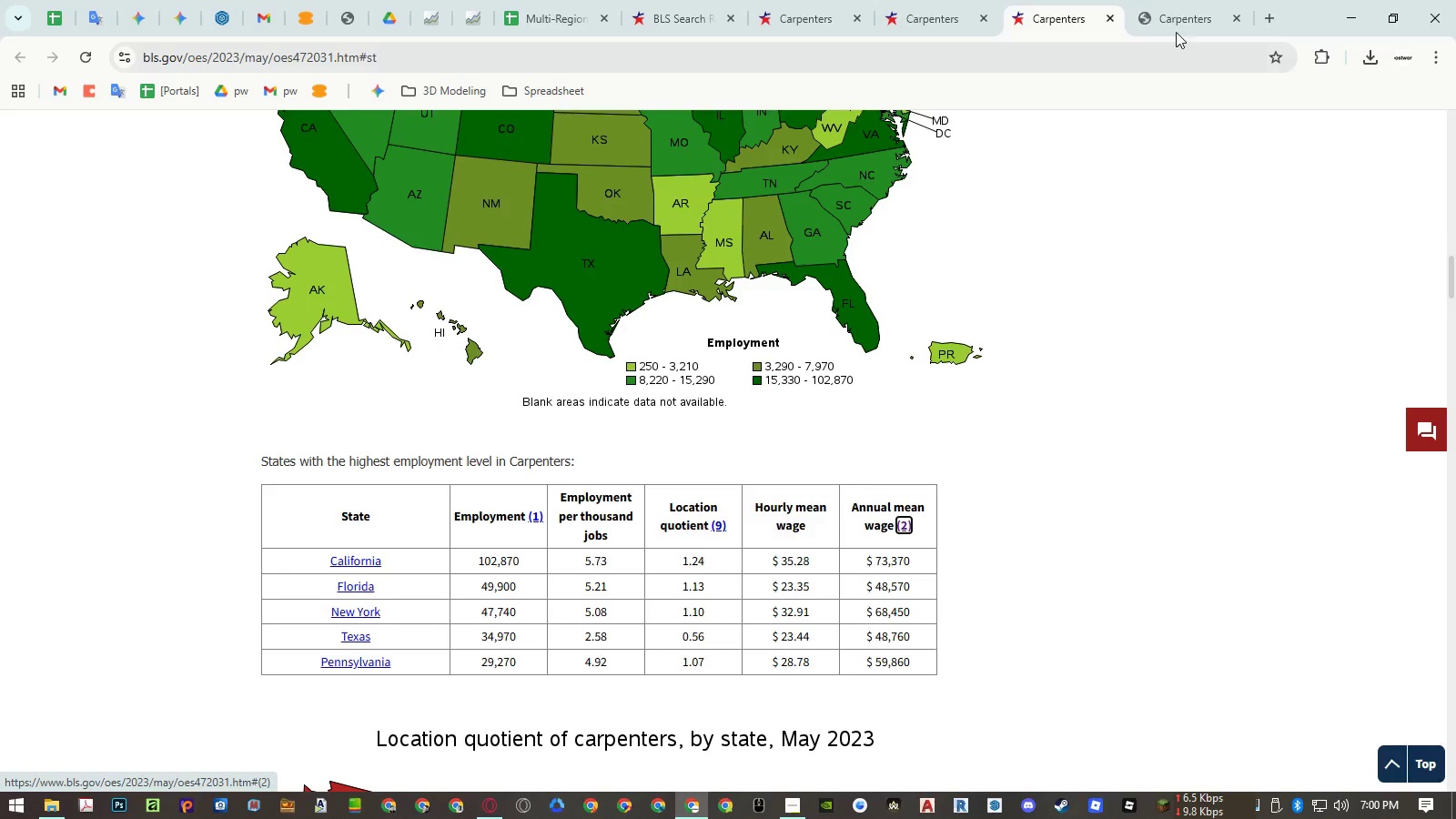 
left_click([1192, 3])
 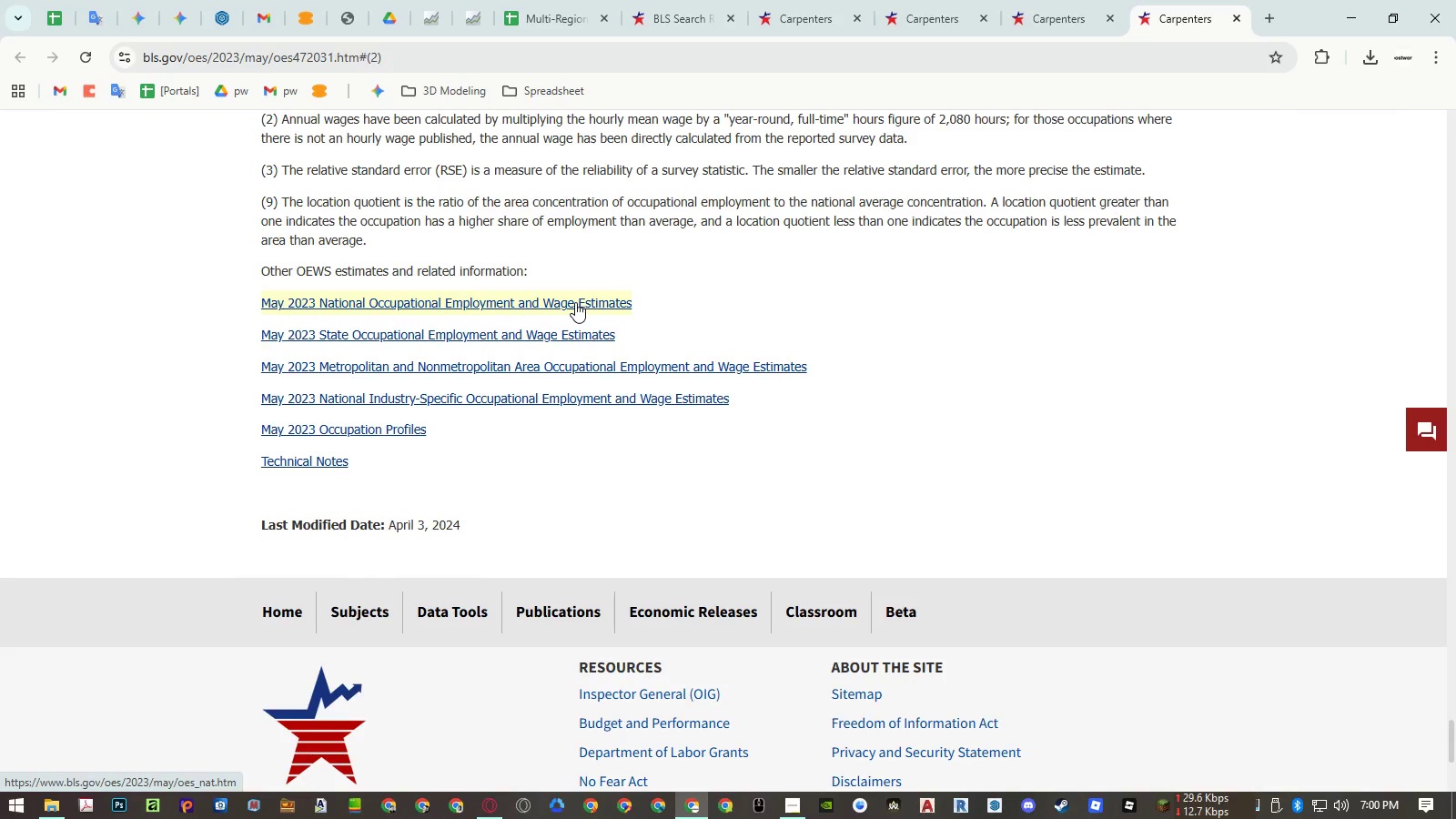 
wait(6.38)
 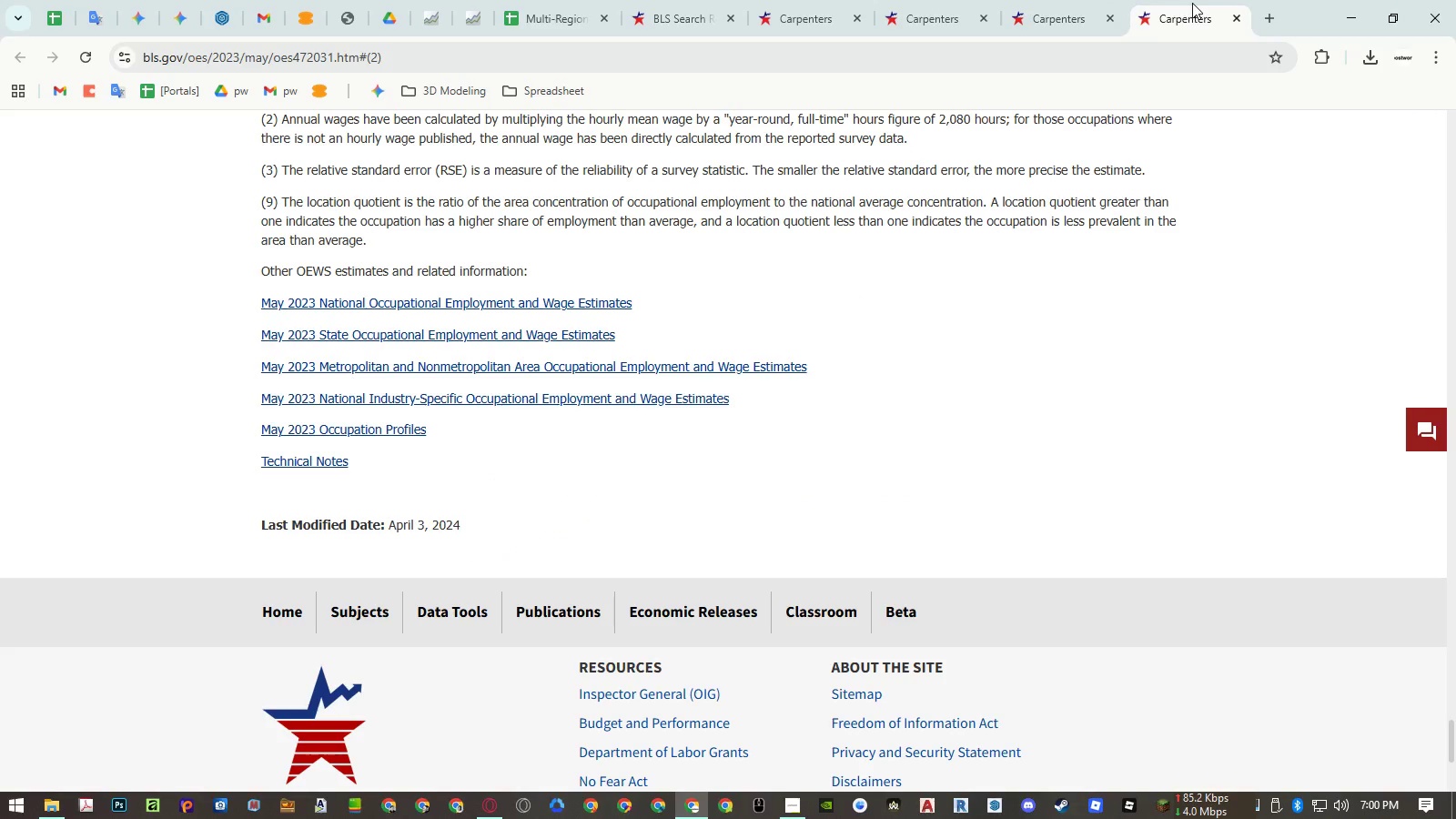 
middle_click([575, 302])
 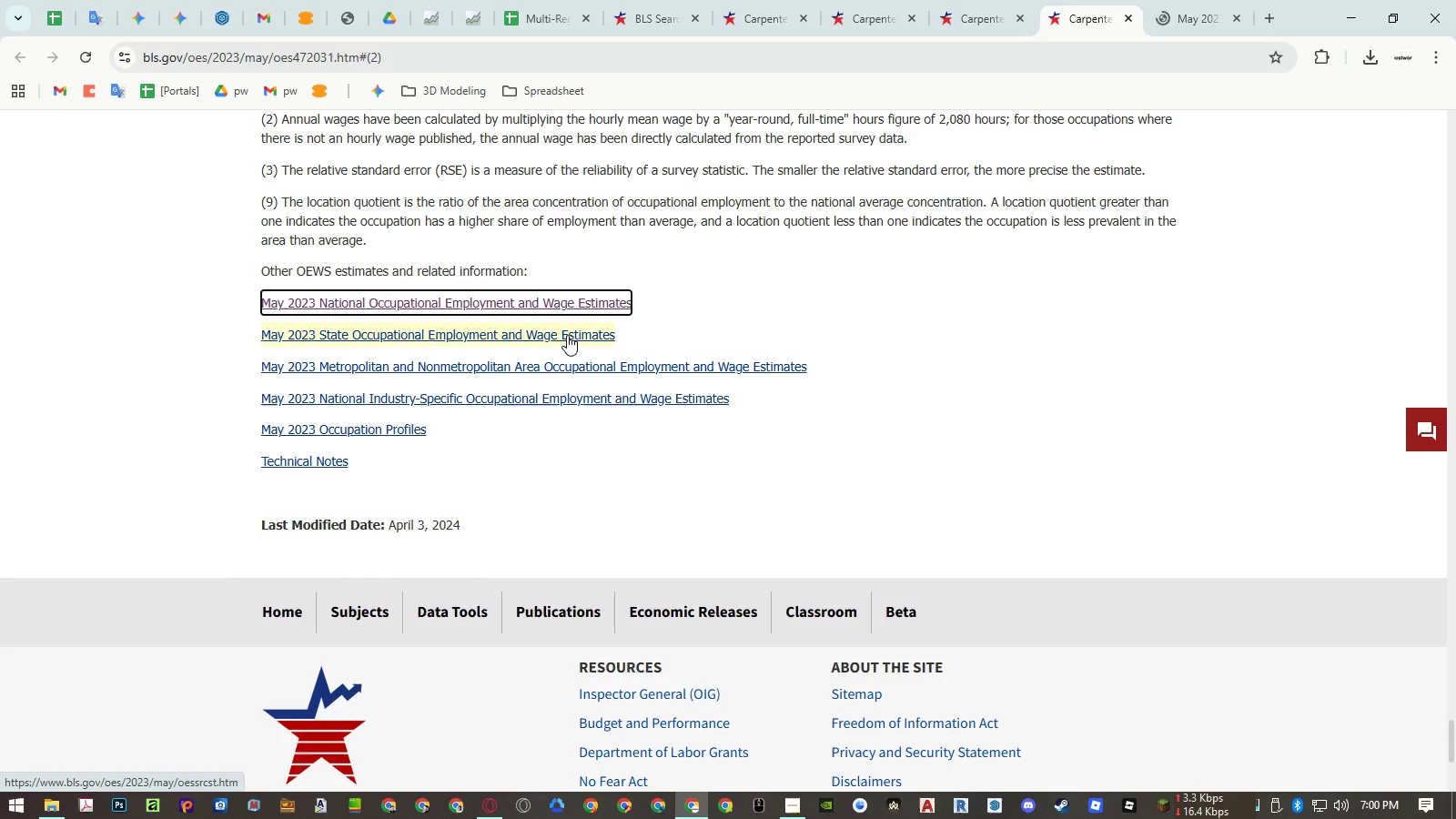 
middle_click([567, 335])
 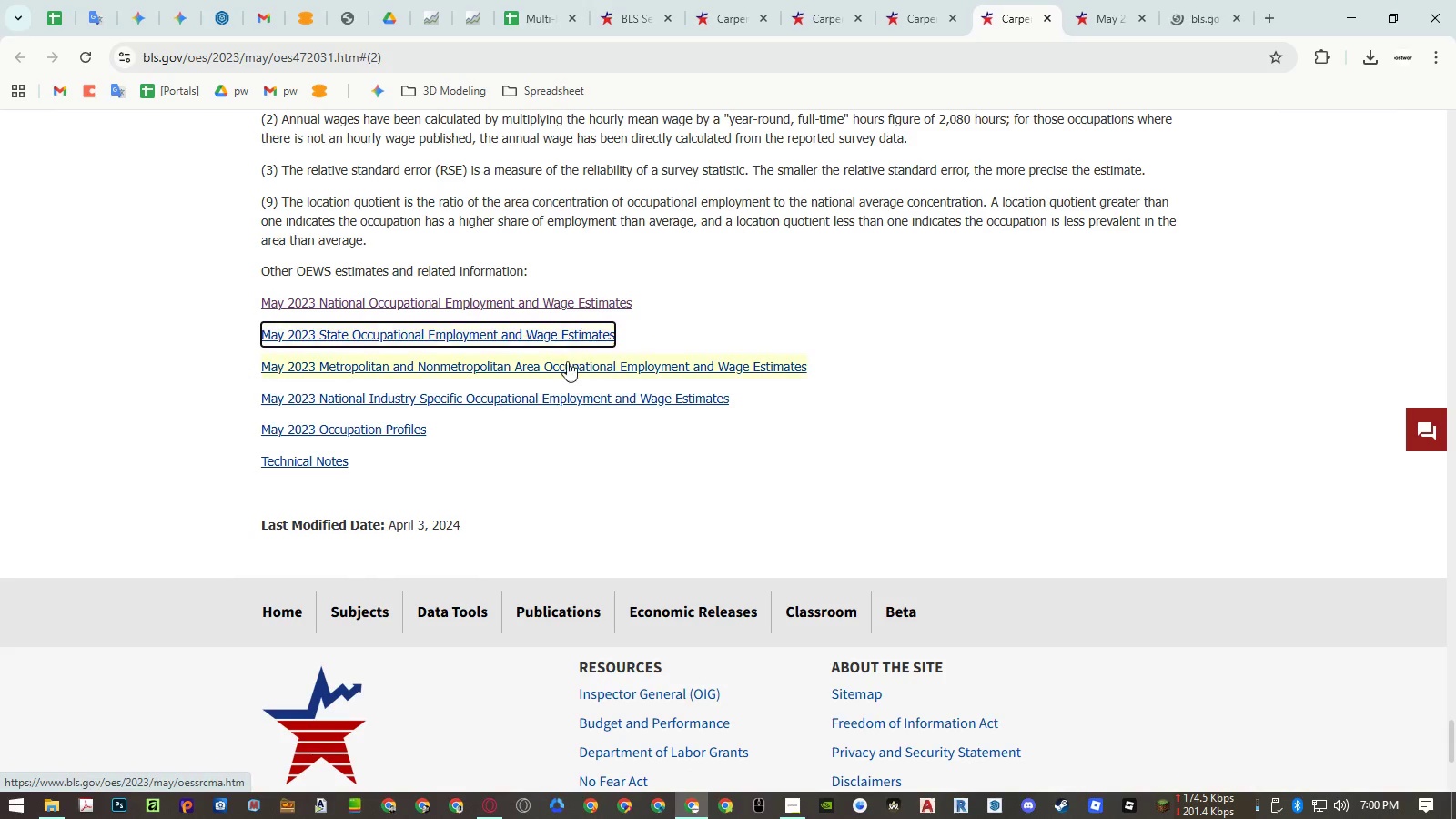 
middle_click([567, 361])
 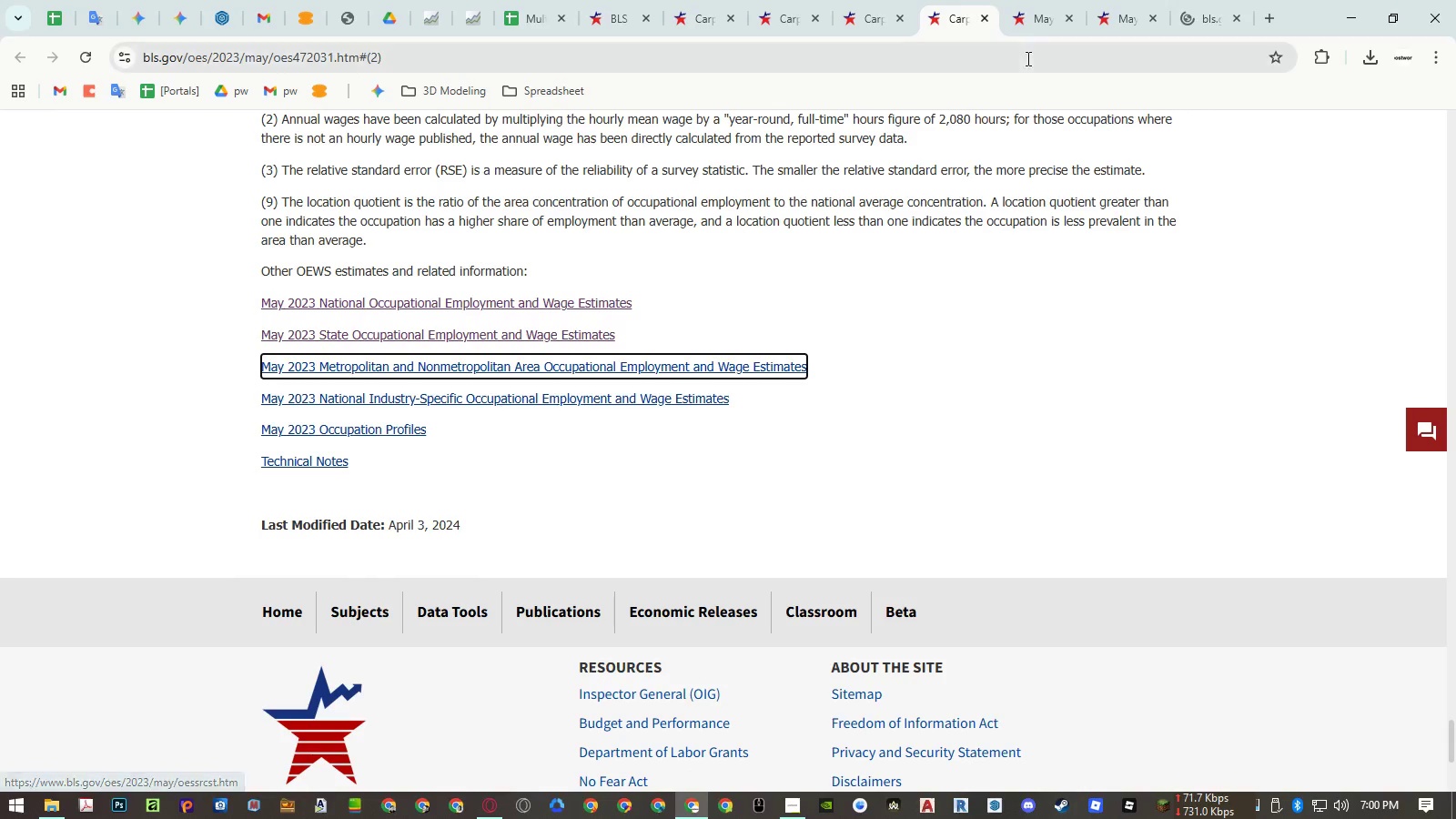 
left_click([1033, 24])
 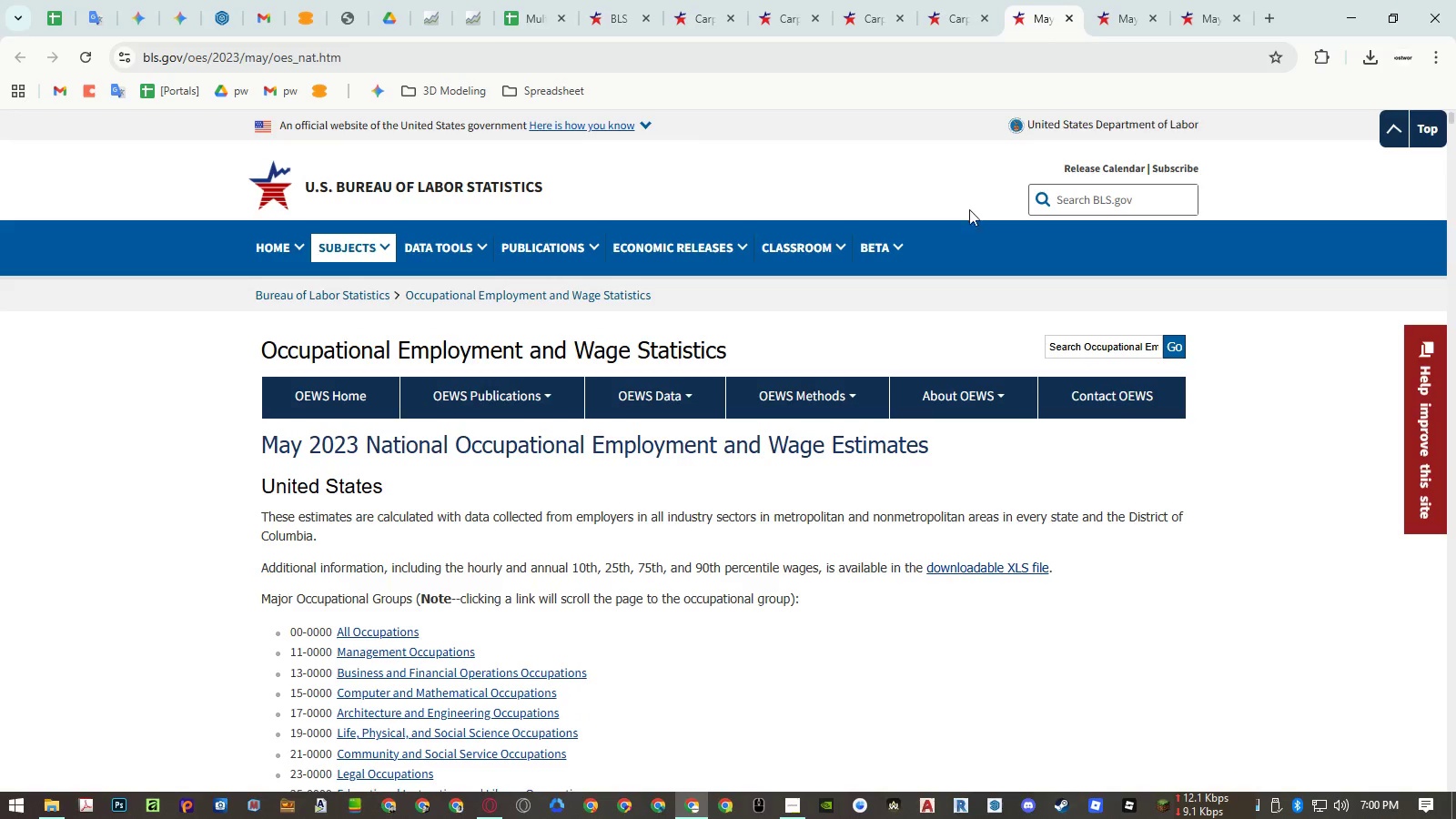 
left_click([1117, 16])
 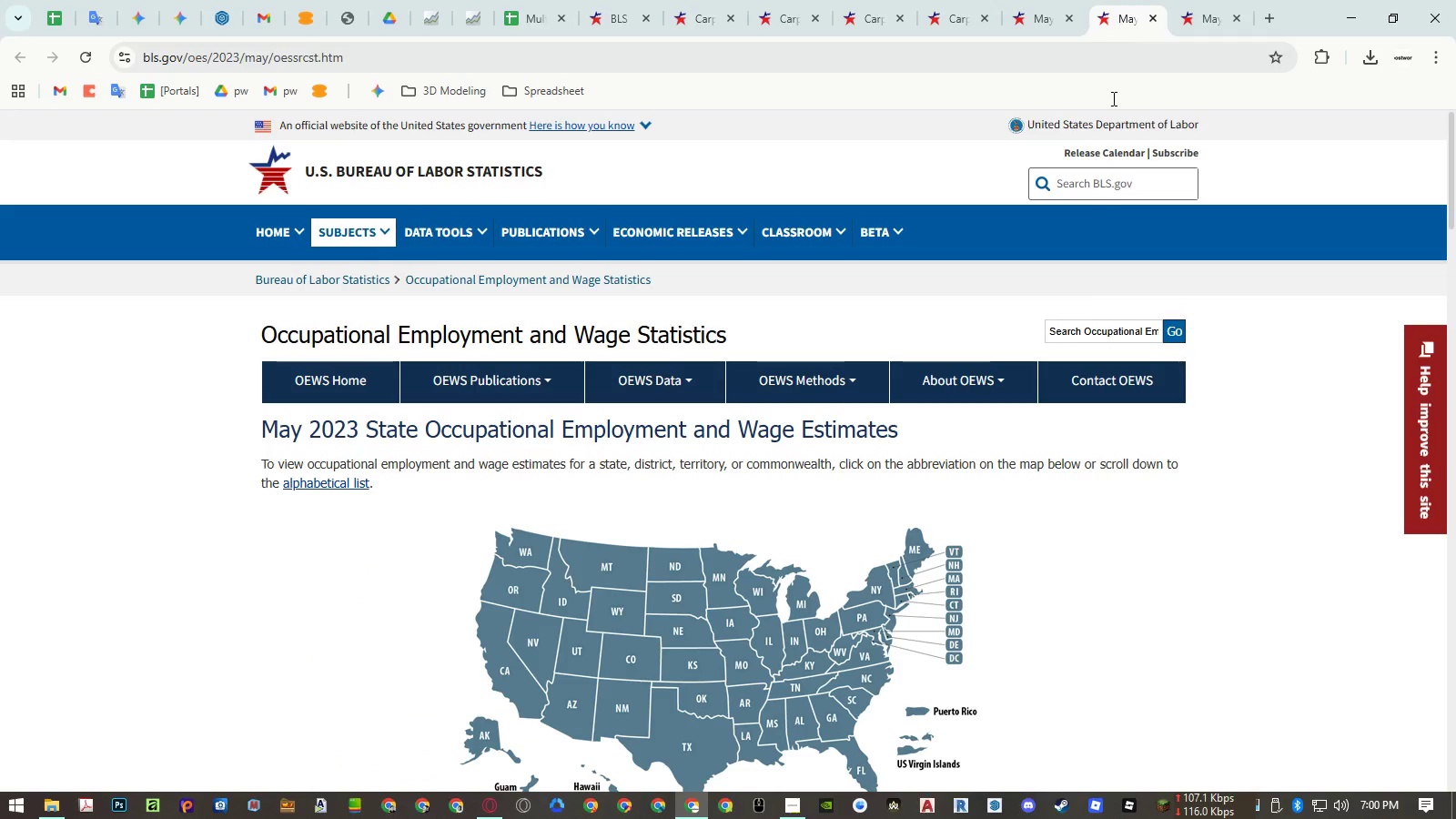 
scroll: coordinate [1075, 347], scroll_direction: down, amount: 8.0
 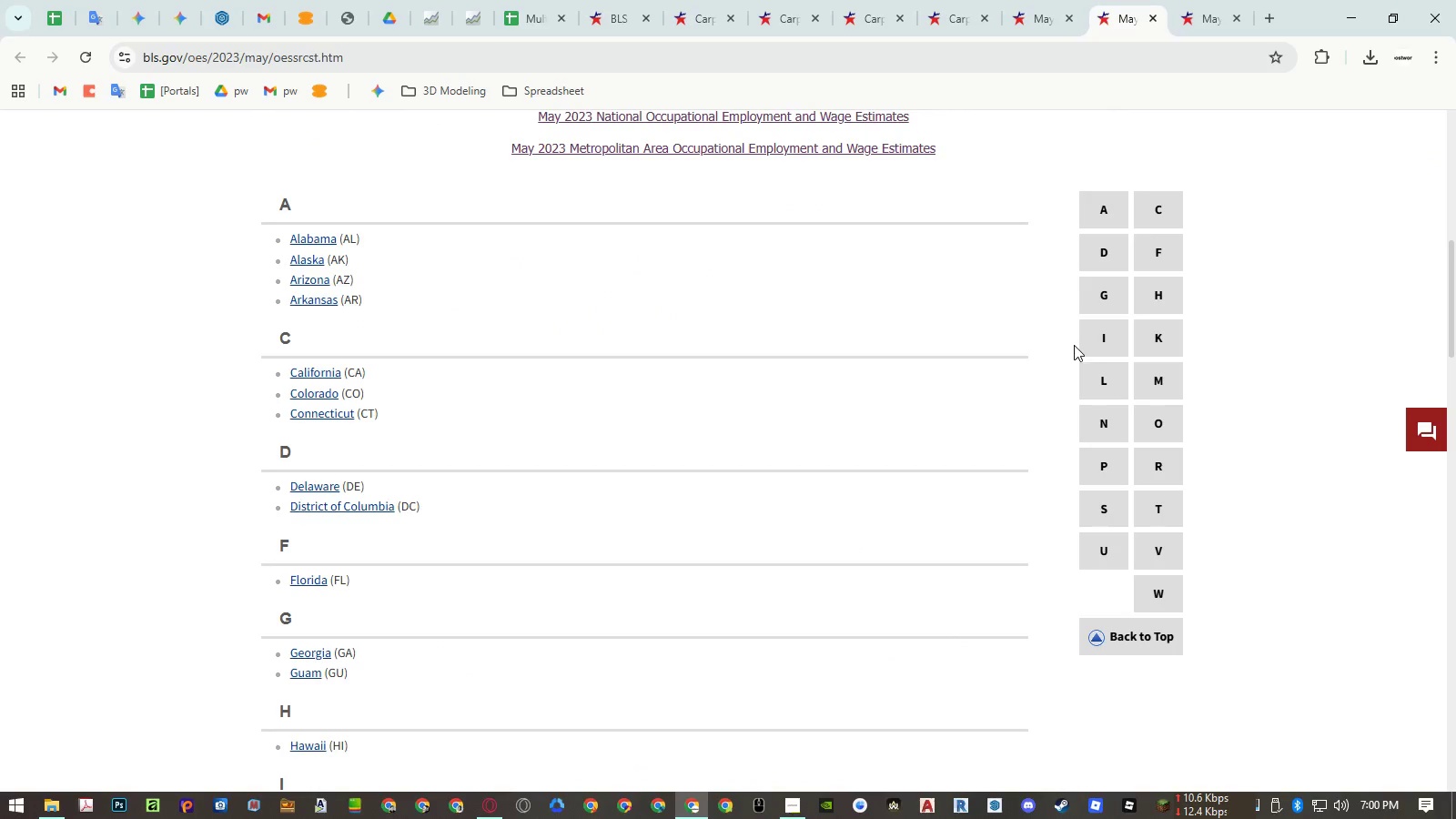 
scroll: coordinate [1074, 344], scroll_direction: up, amount: 6.0
 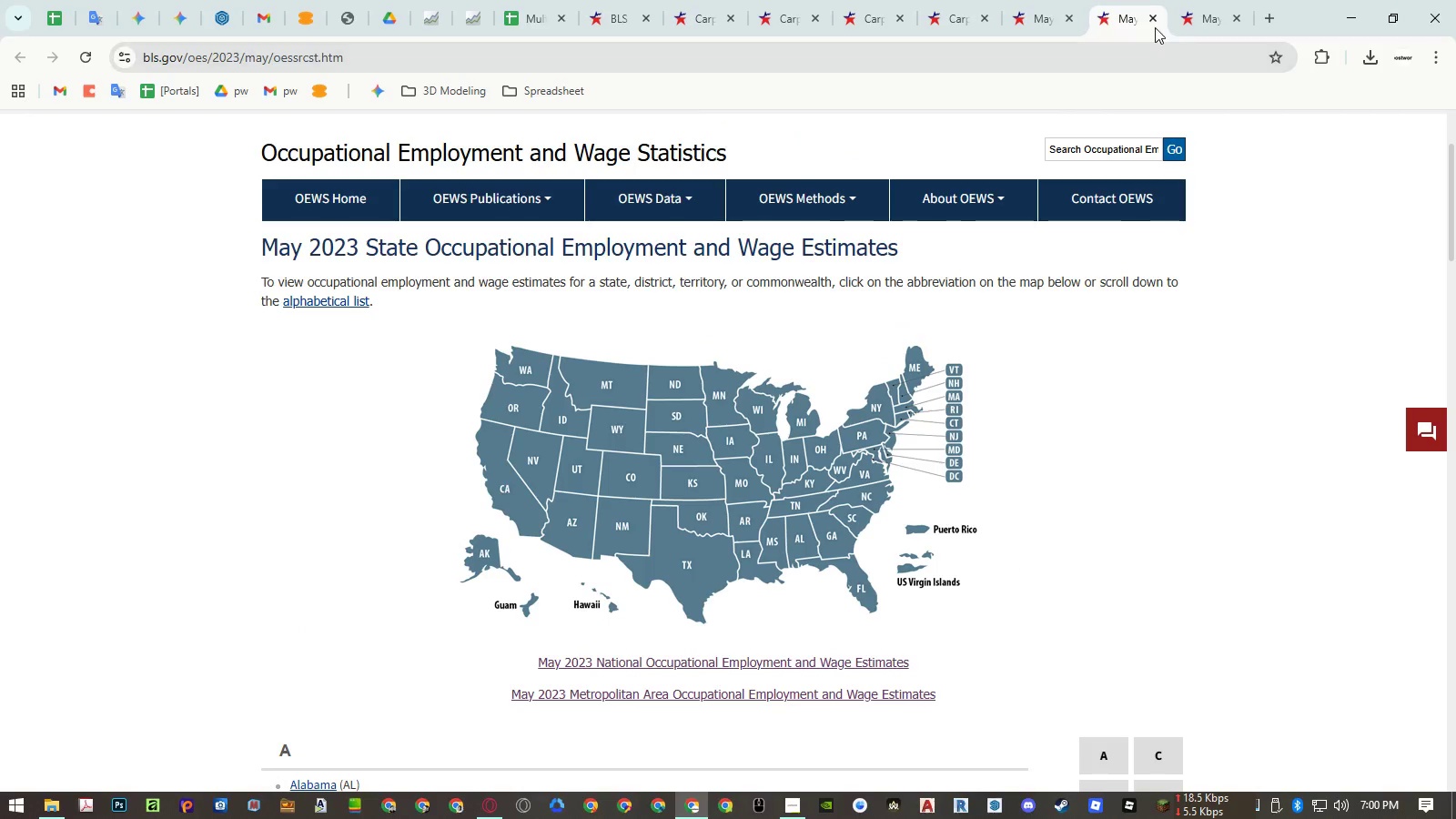 
middle_click([1138, 16])
 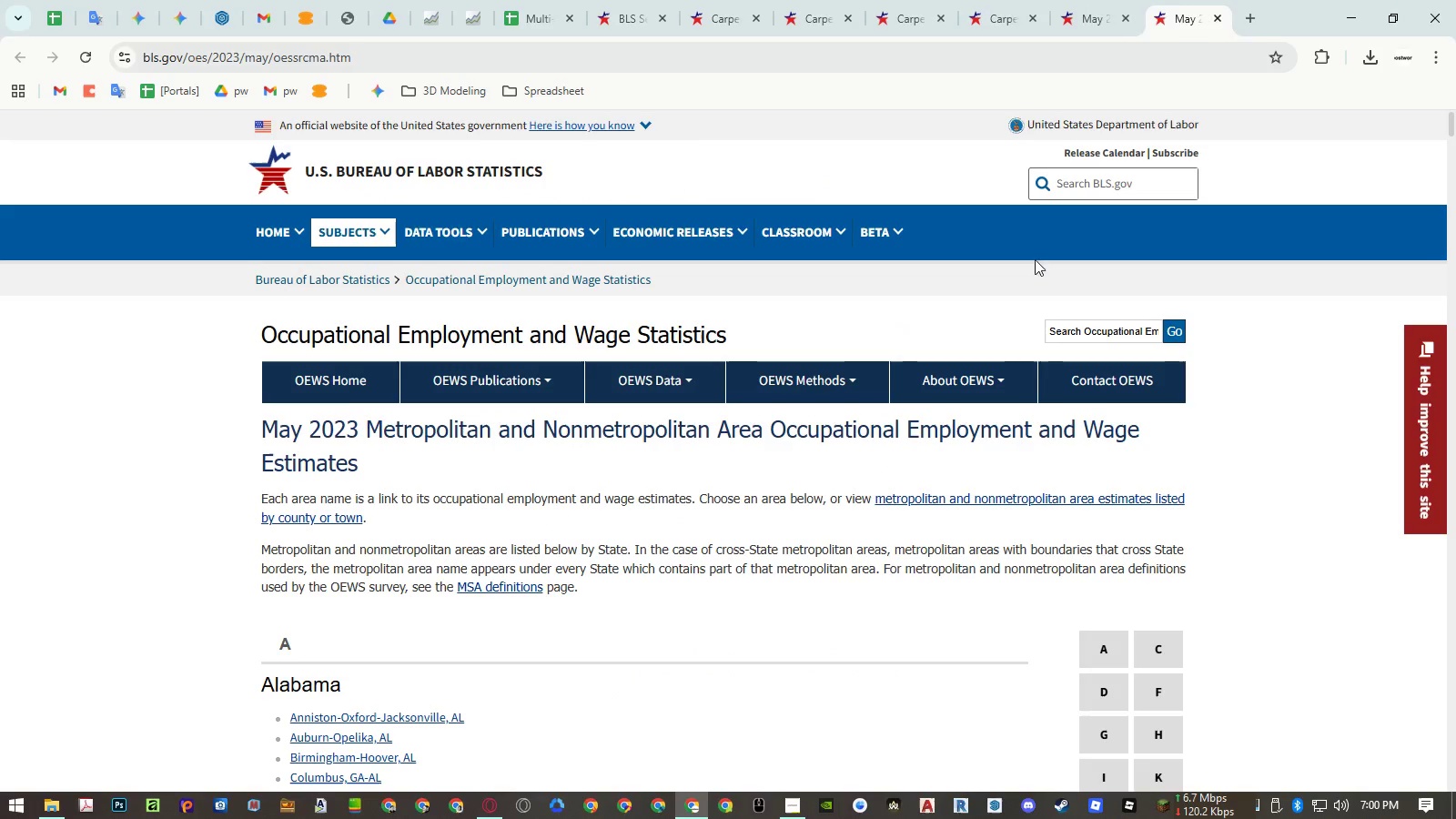 
scroll: coordinate [1012, 290], scroll_direction: down, amount: 4.0
 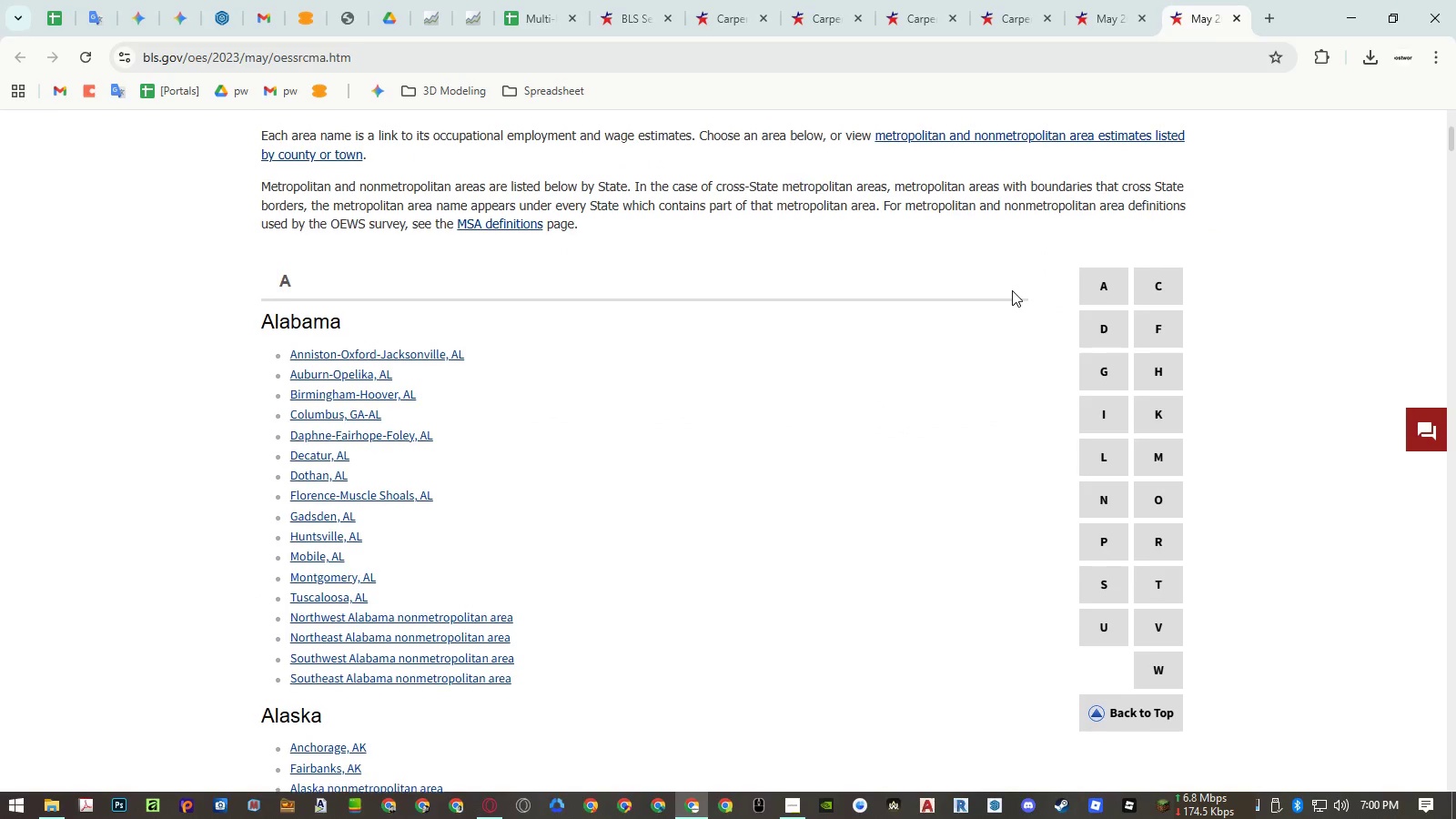 
scroll: coordinate [1012, 290], scroll_direction: up, amount: 5.0
 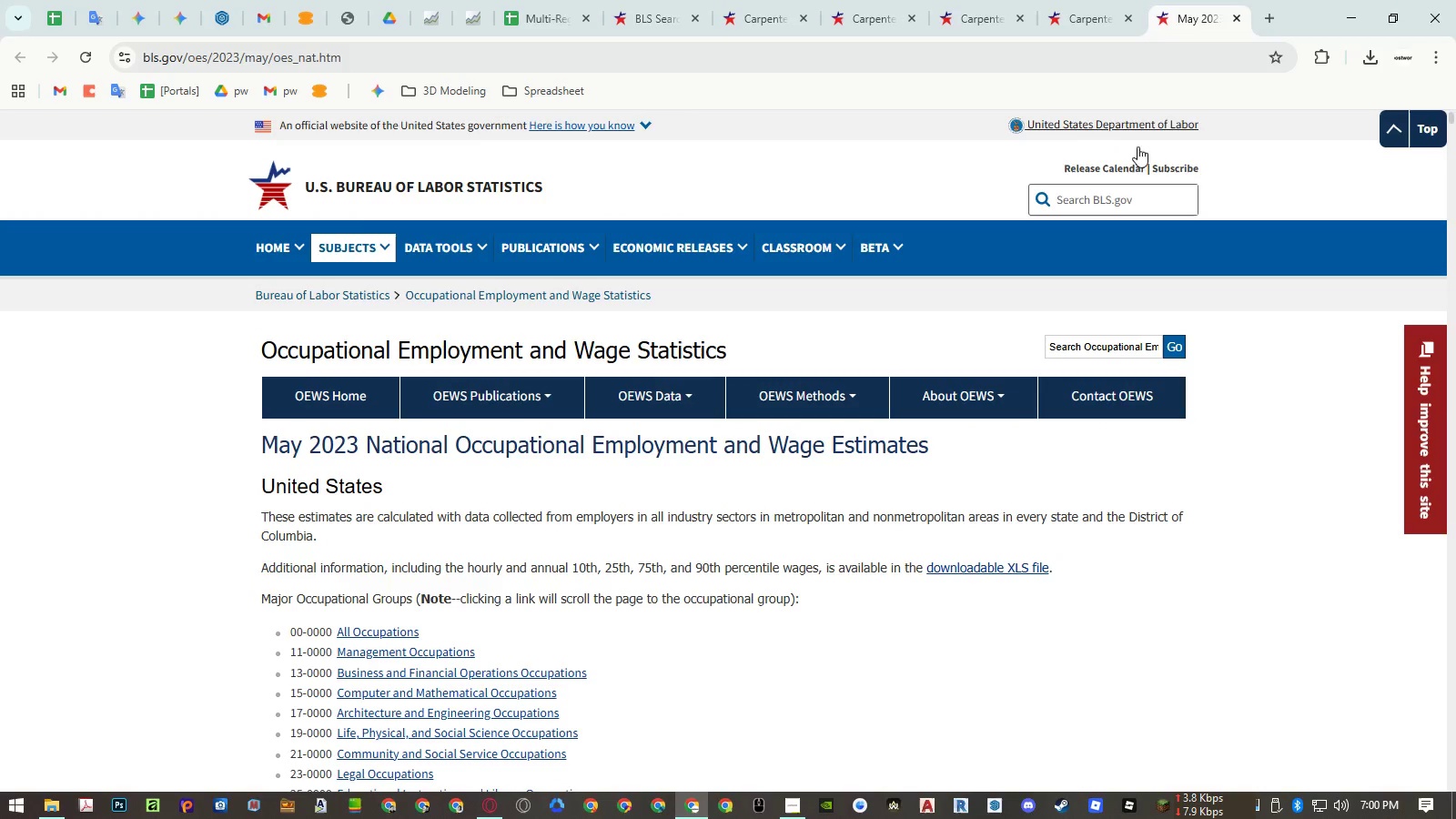 
scroll: coordinate [1056, 291], scroll_direction: down, amount: 9.0
 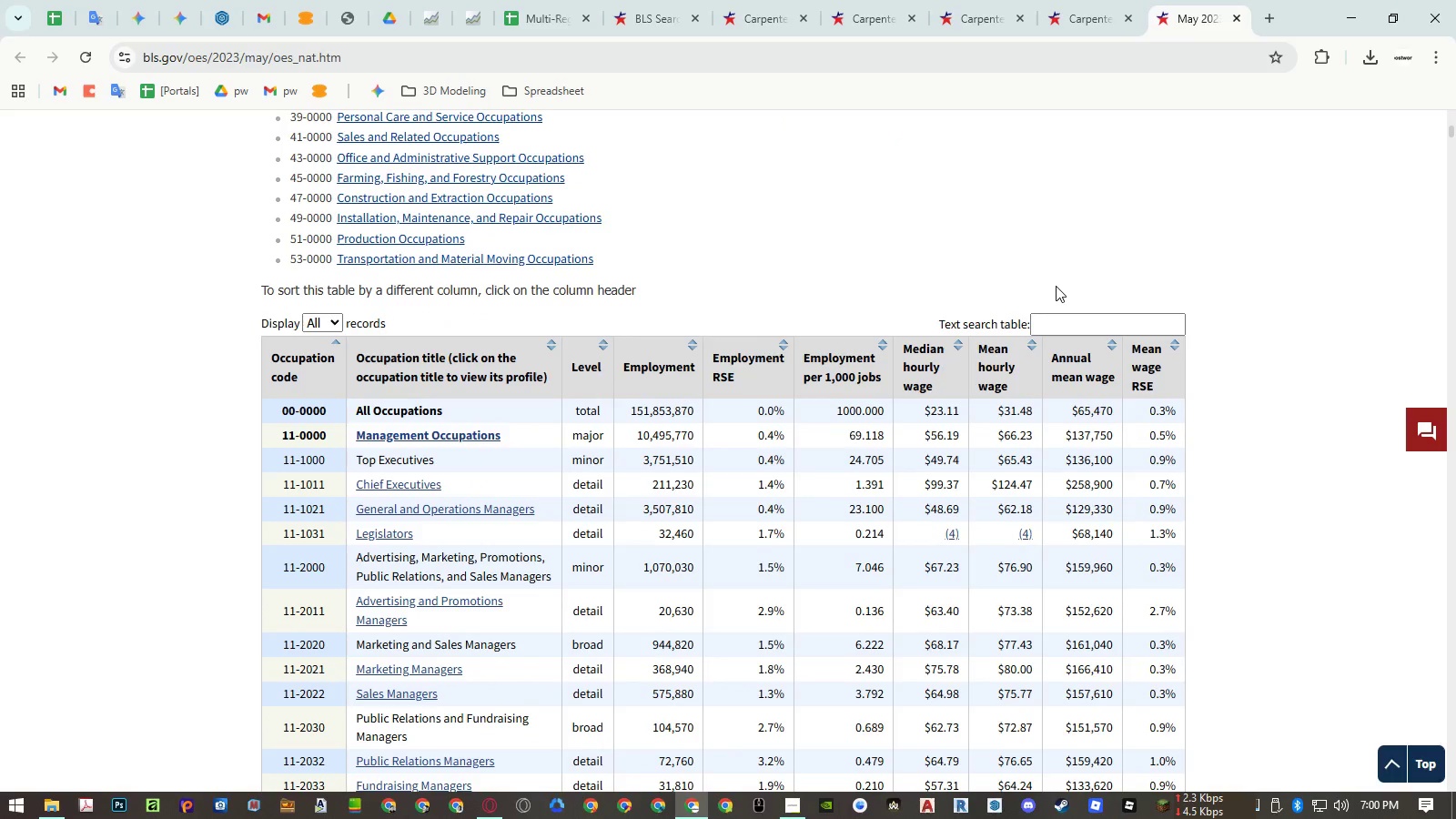 
key(Control+F)
 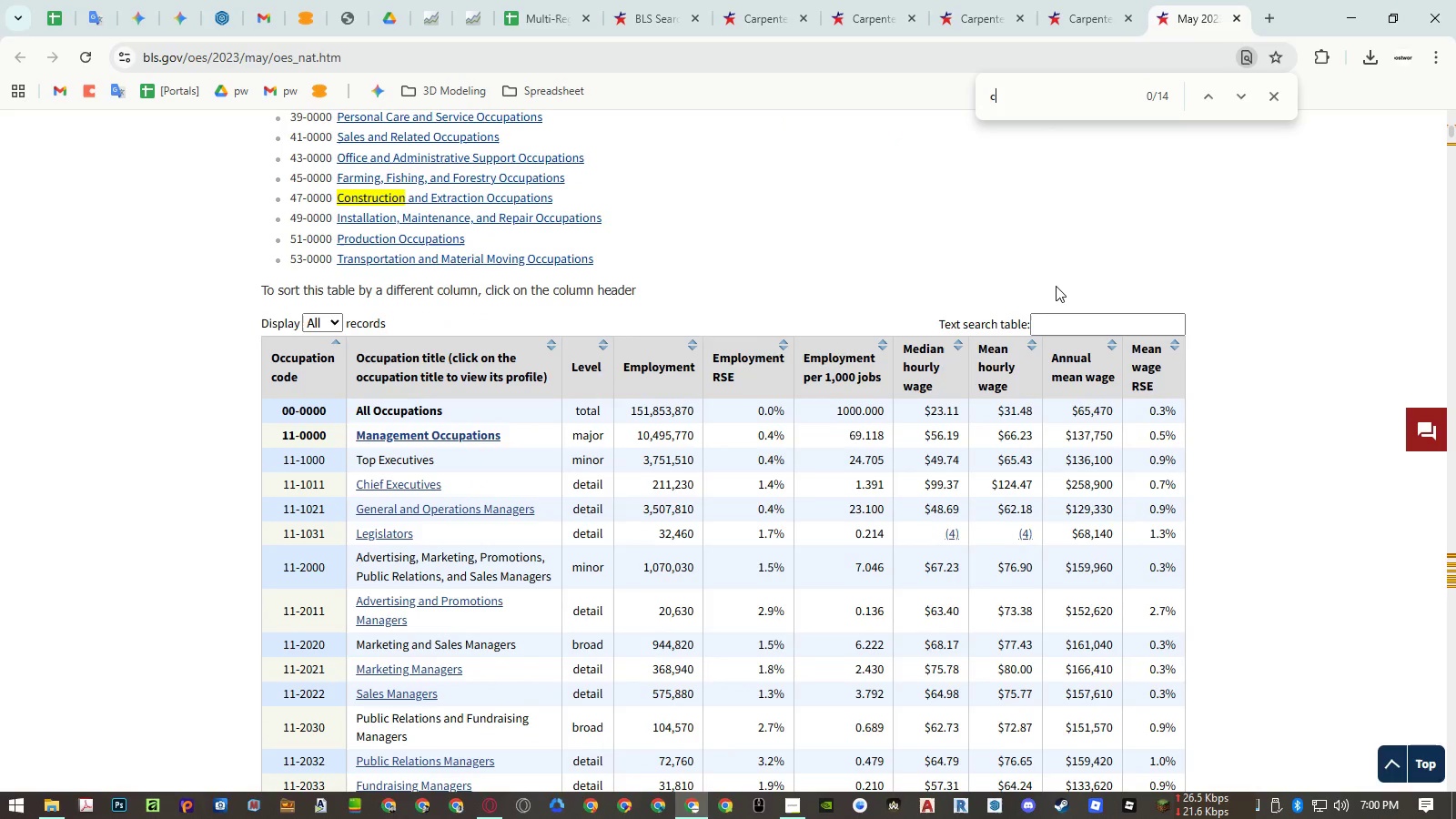 
type(carp)
 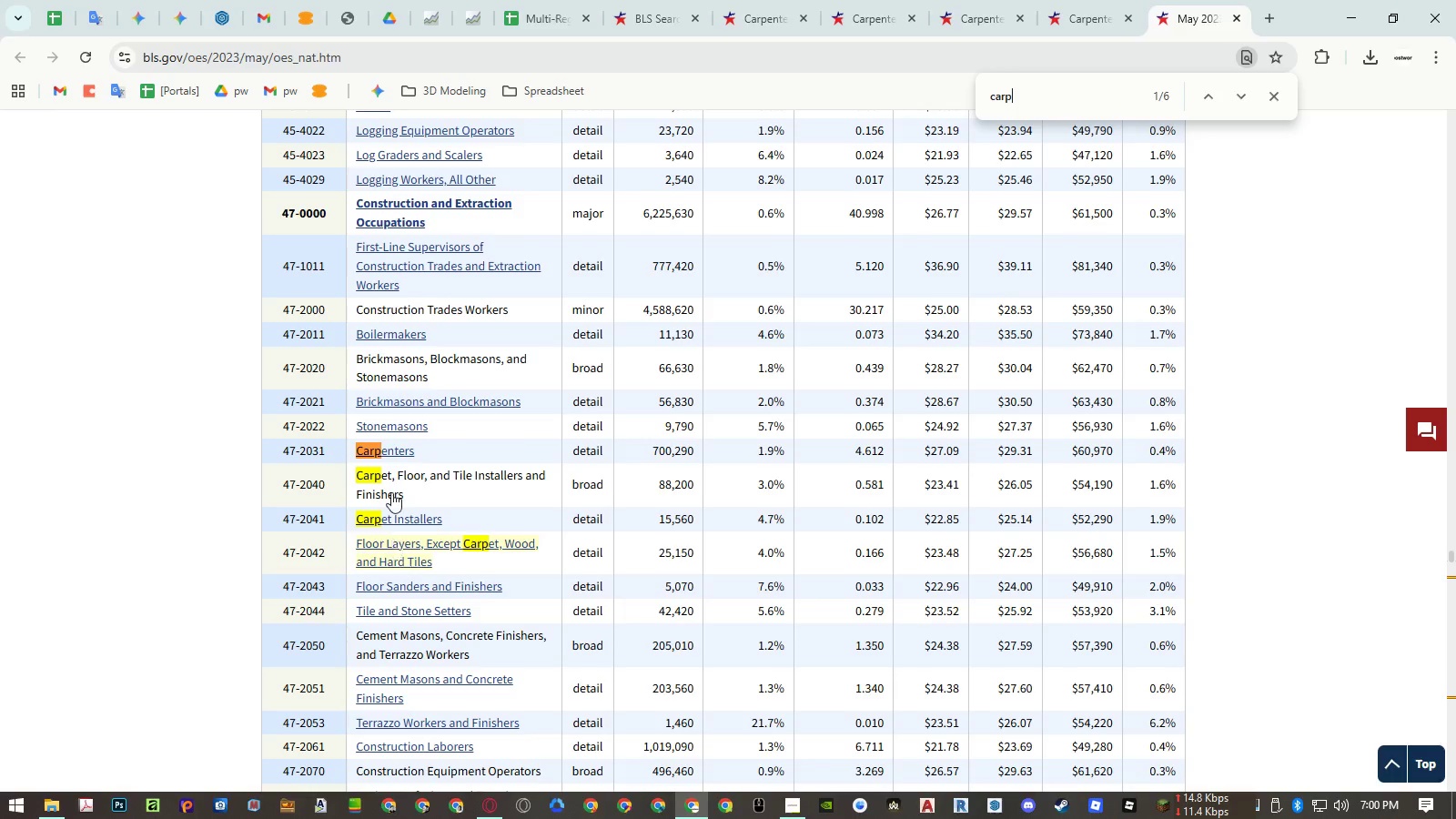 
left_click([403, 448])
 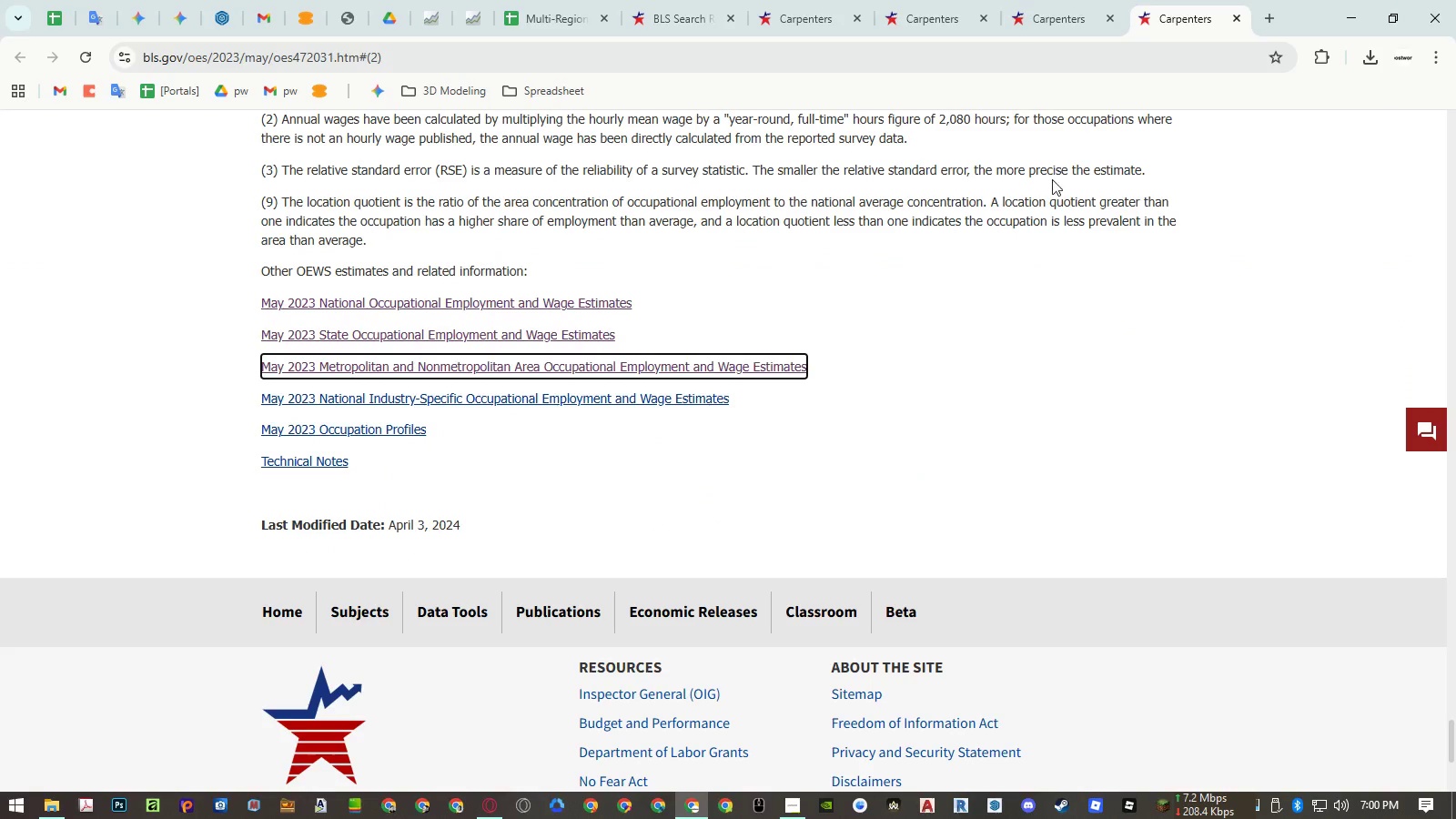 
middle_click([1170, 15])
 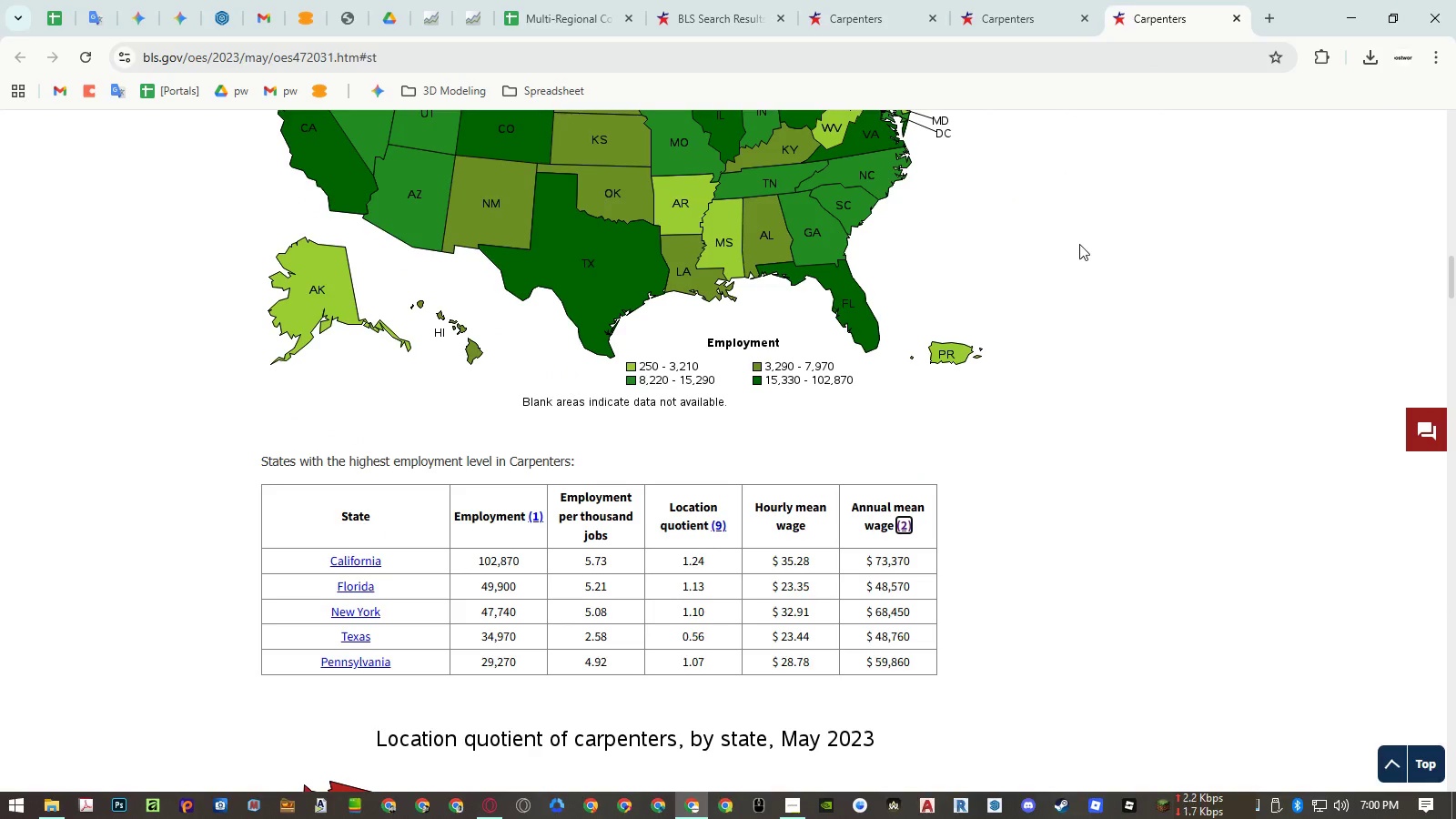 
wait(5.5)
 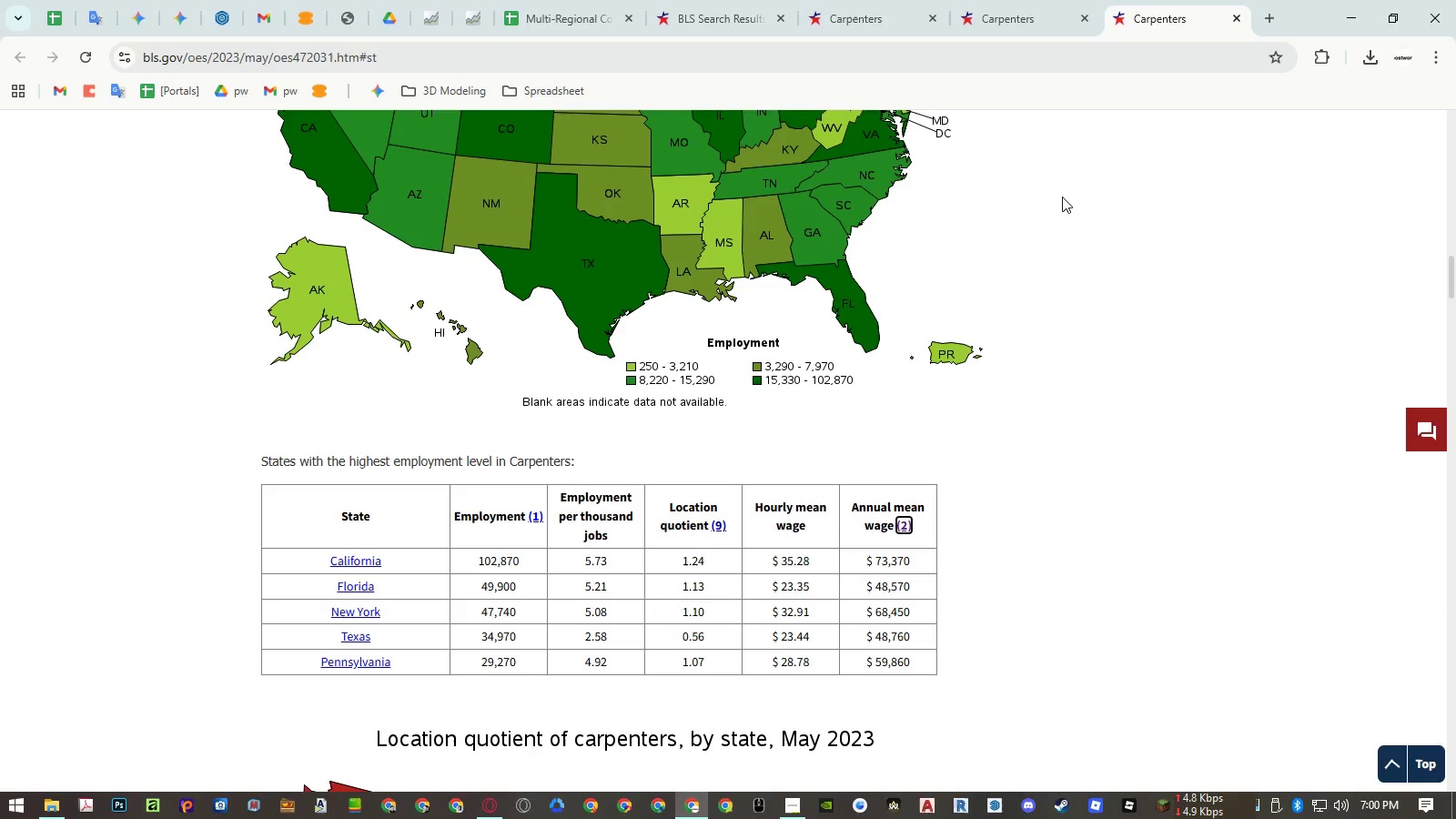 
left_click([1065, 31])
 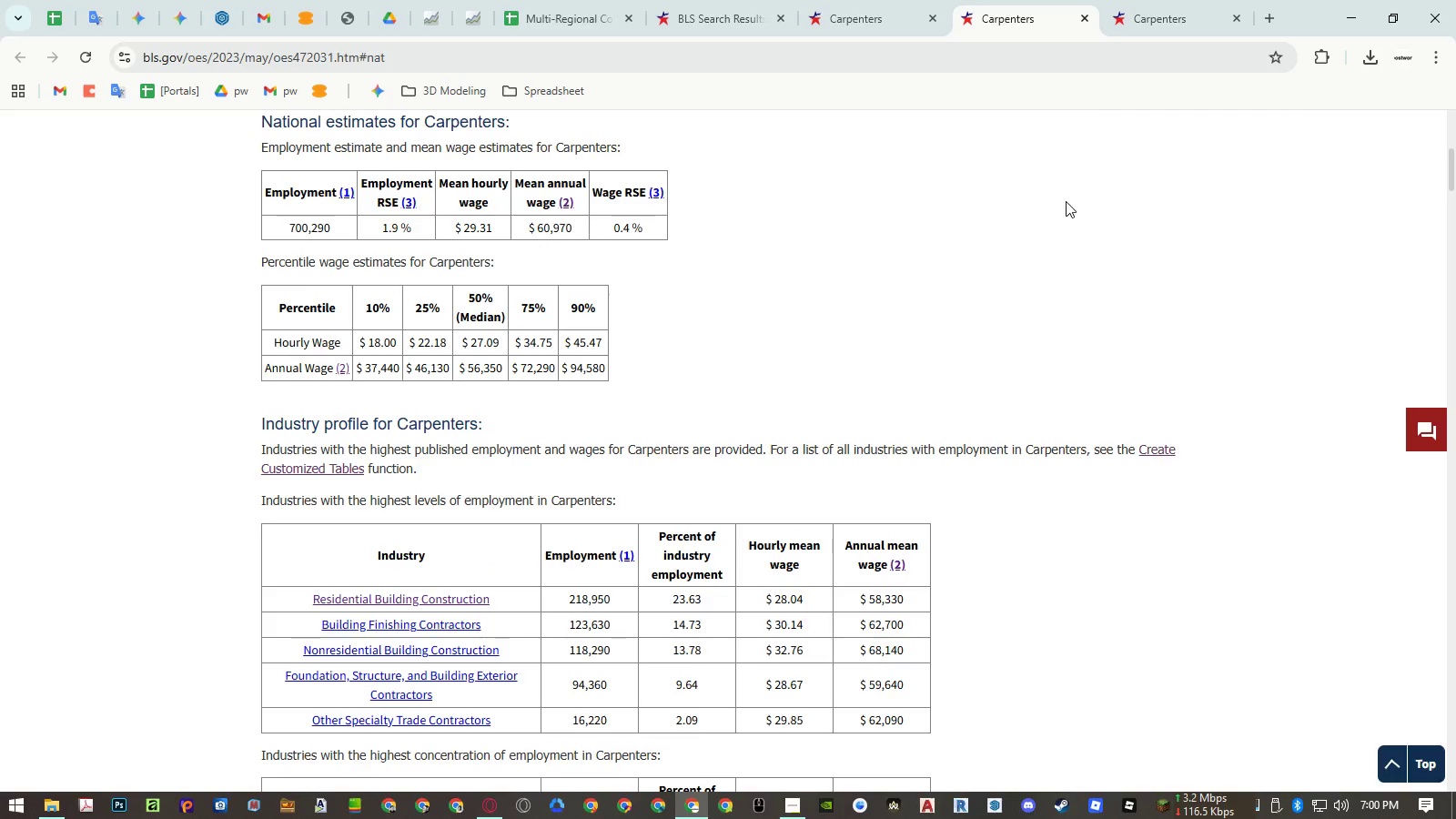 
scroll: coordinate [1066, 202], scroll_direction: up, amount: 5.0
 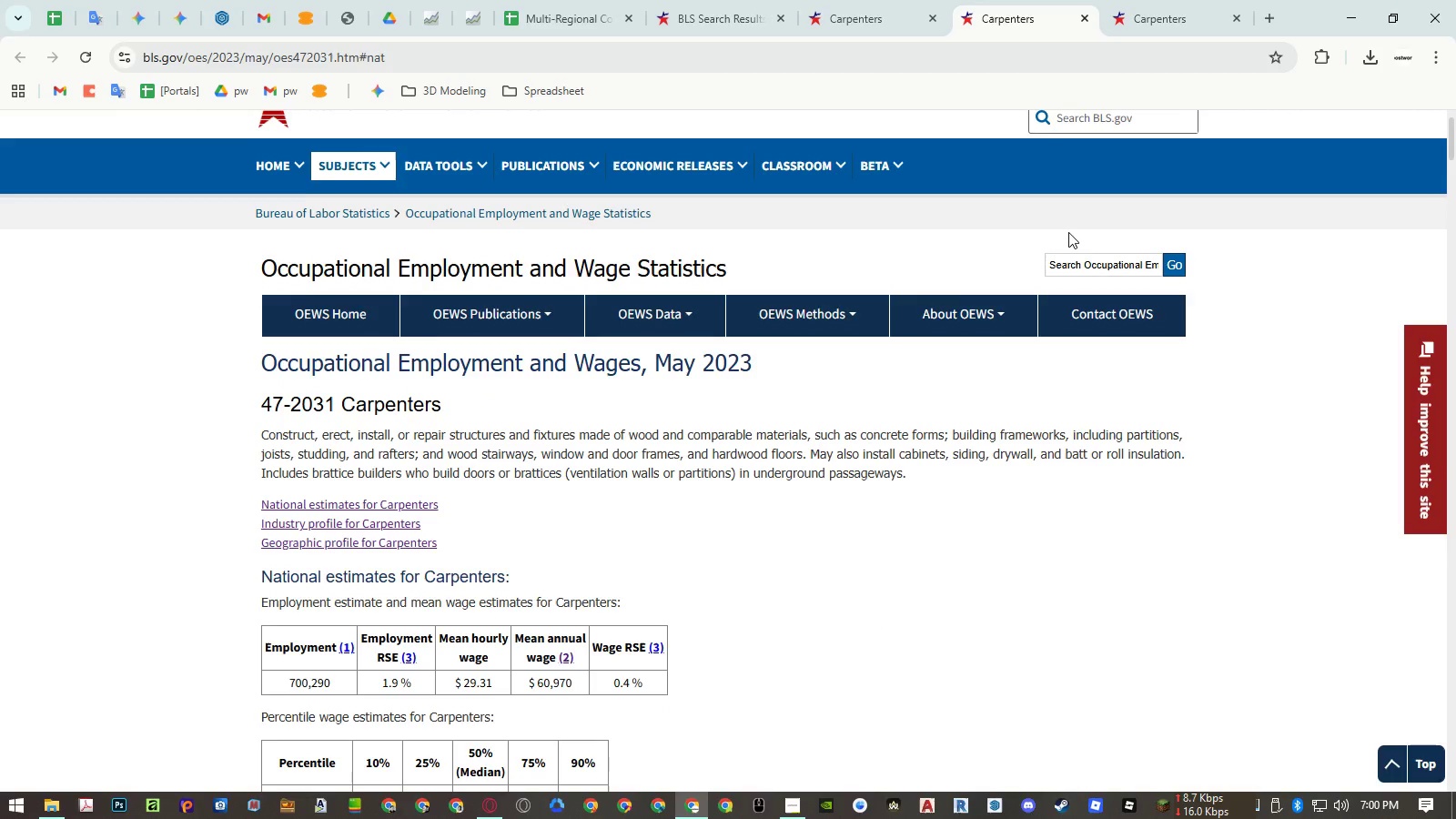 
scroll: coordinate [1108, 281], scroll_direction: down, amount: 103.0
 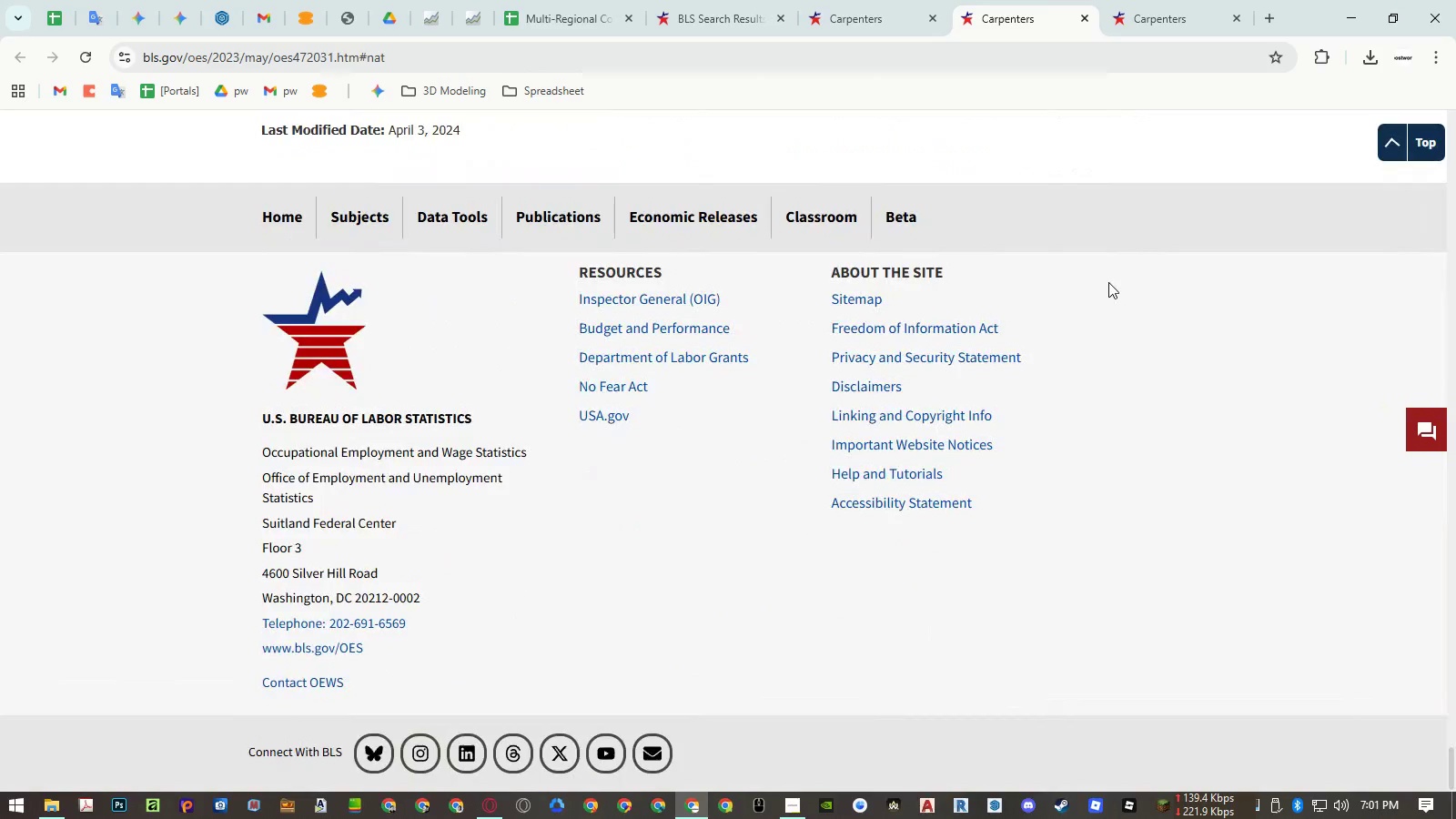 
scroll: coordinate [1109, 282], scroll_direction: up, amount: 6.0
 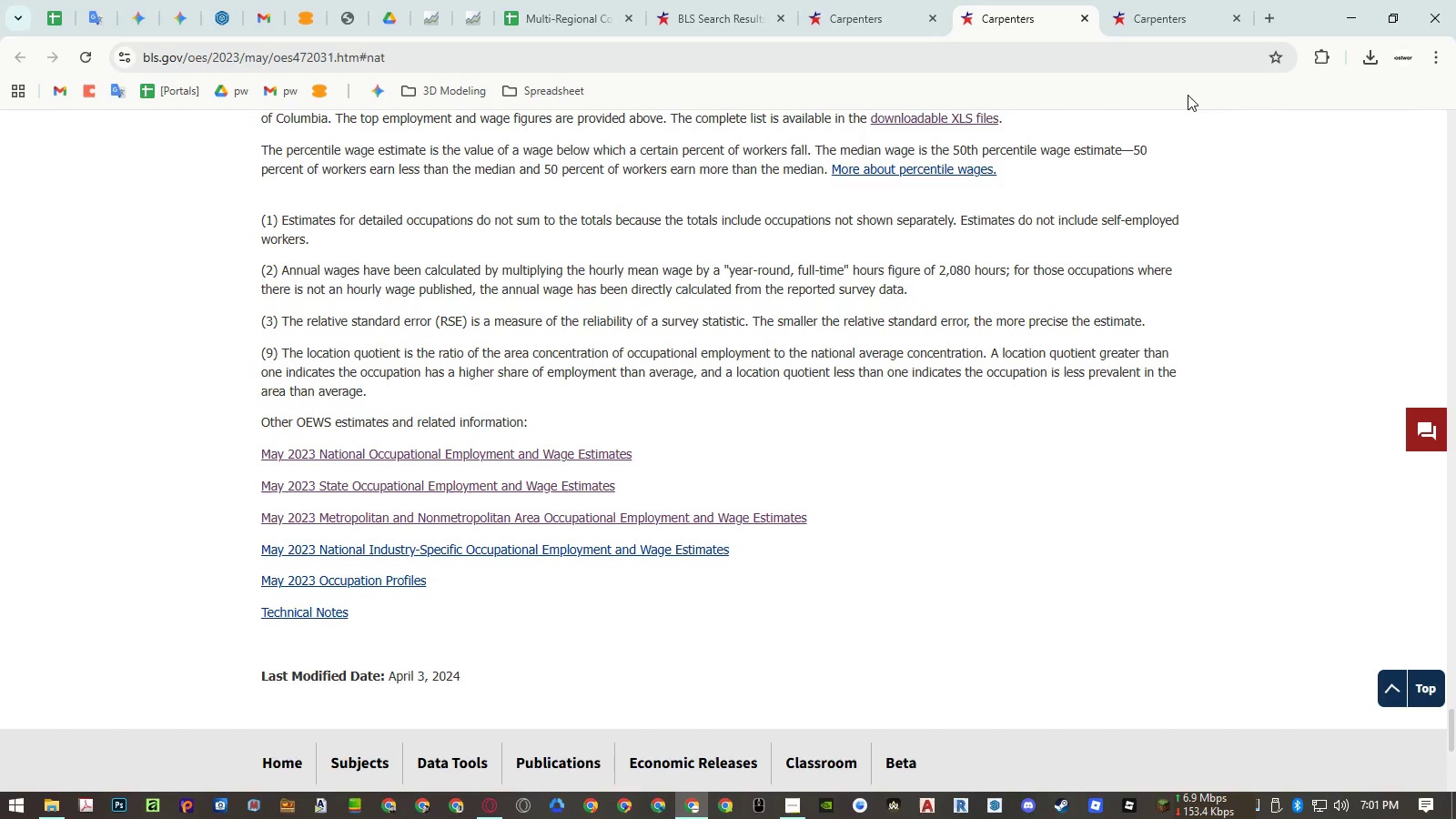 
middle_click([685, 545])
 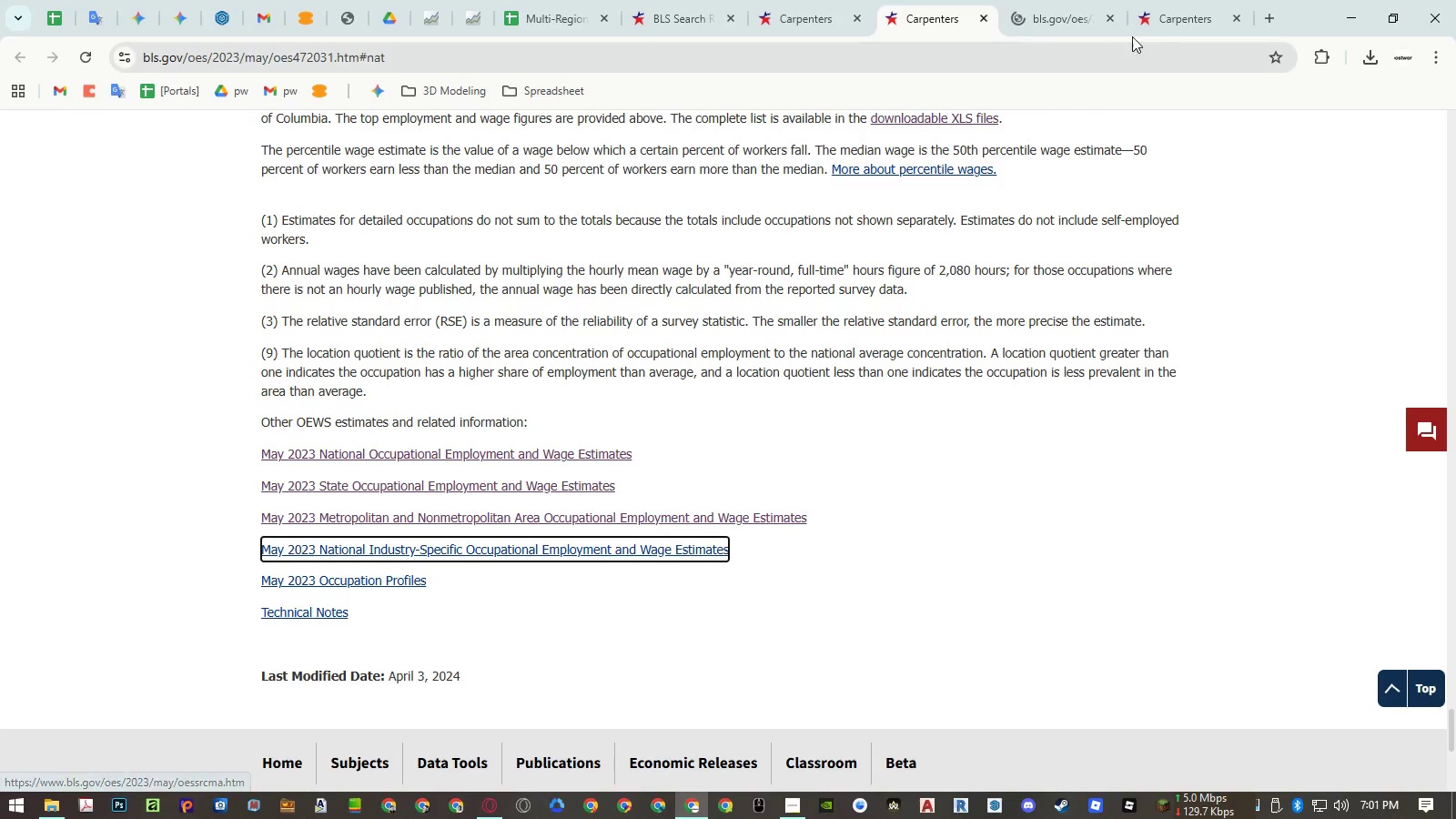 
left_click([1163, 14])
 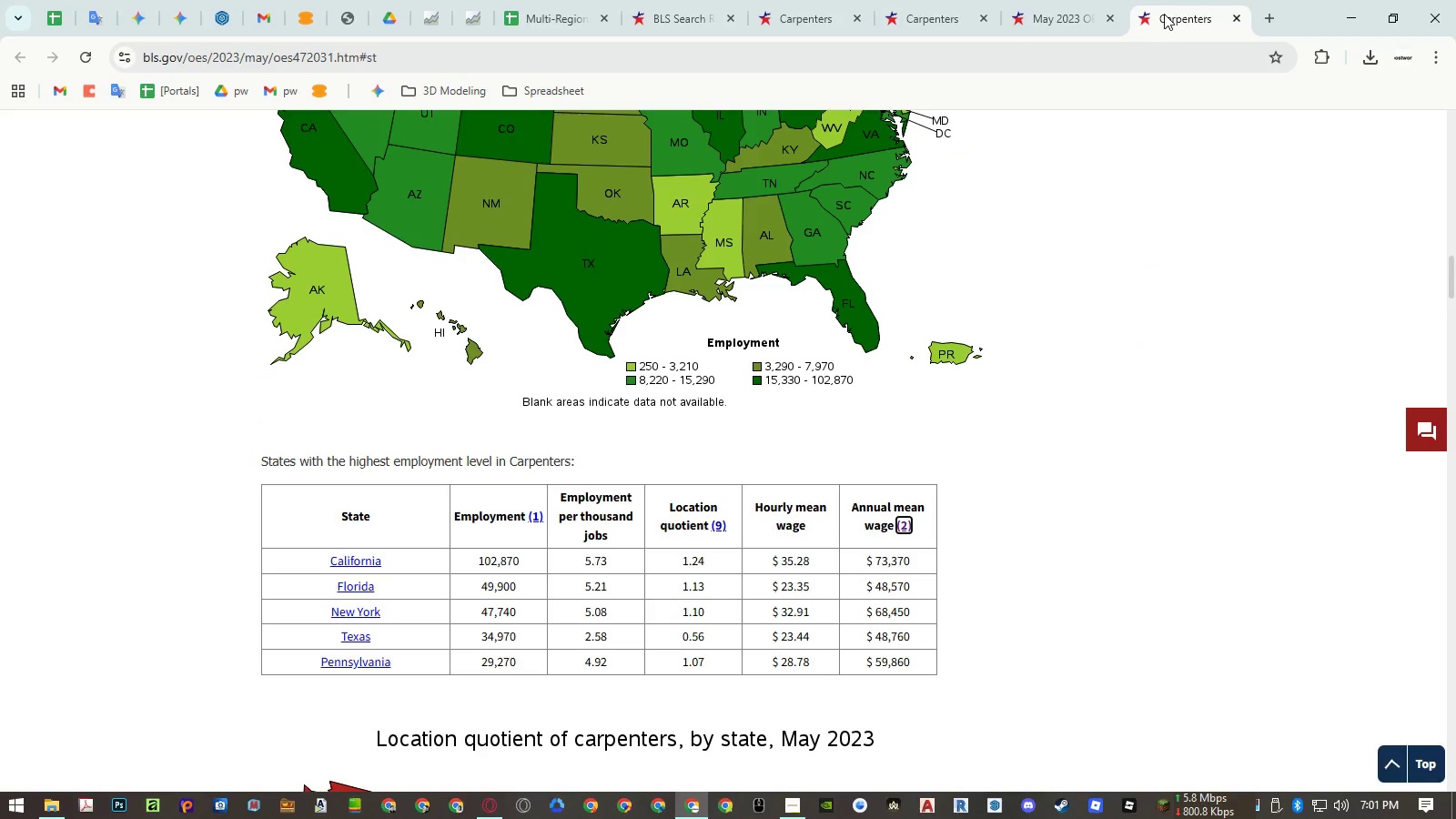 
middle_click([1165, 14])
 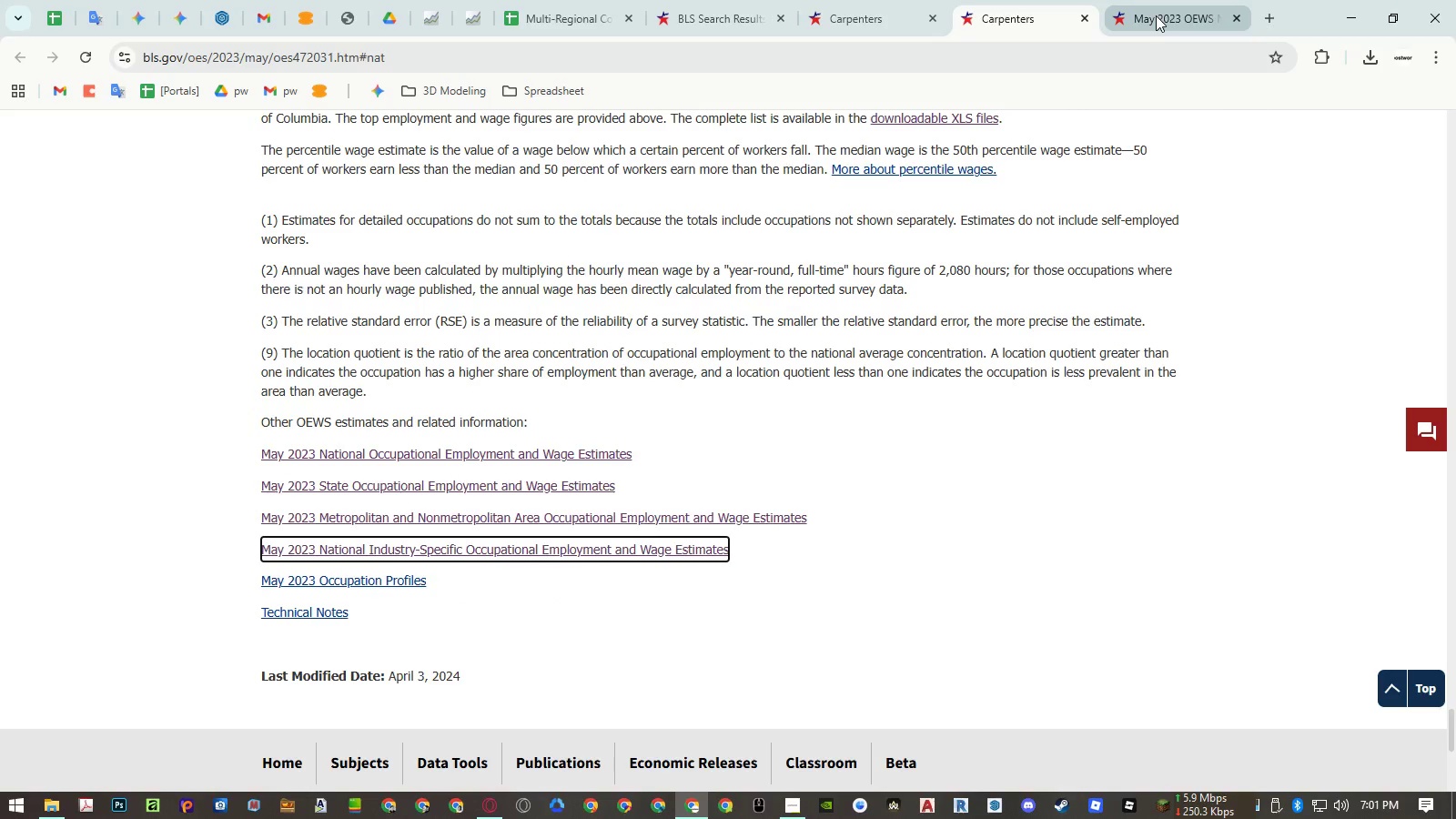 
left_click([1156, 15])
 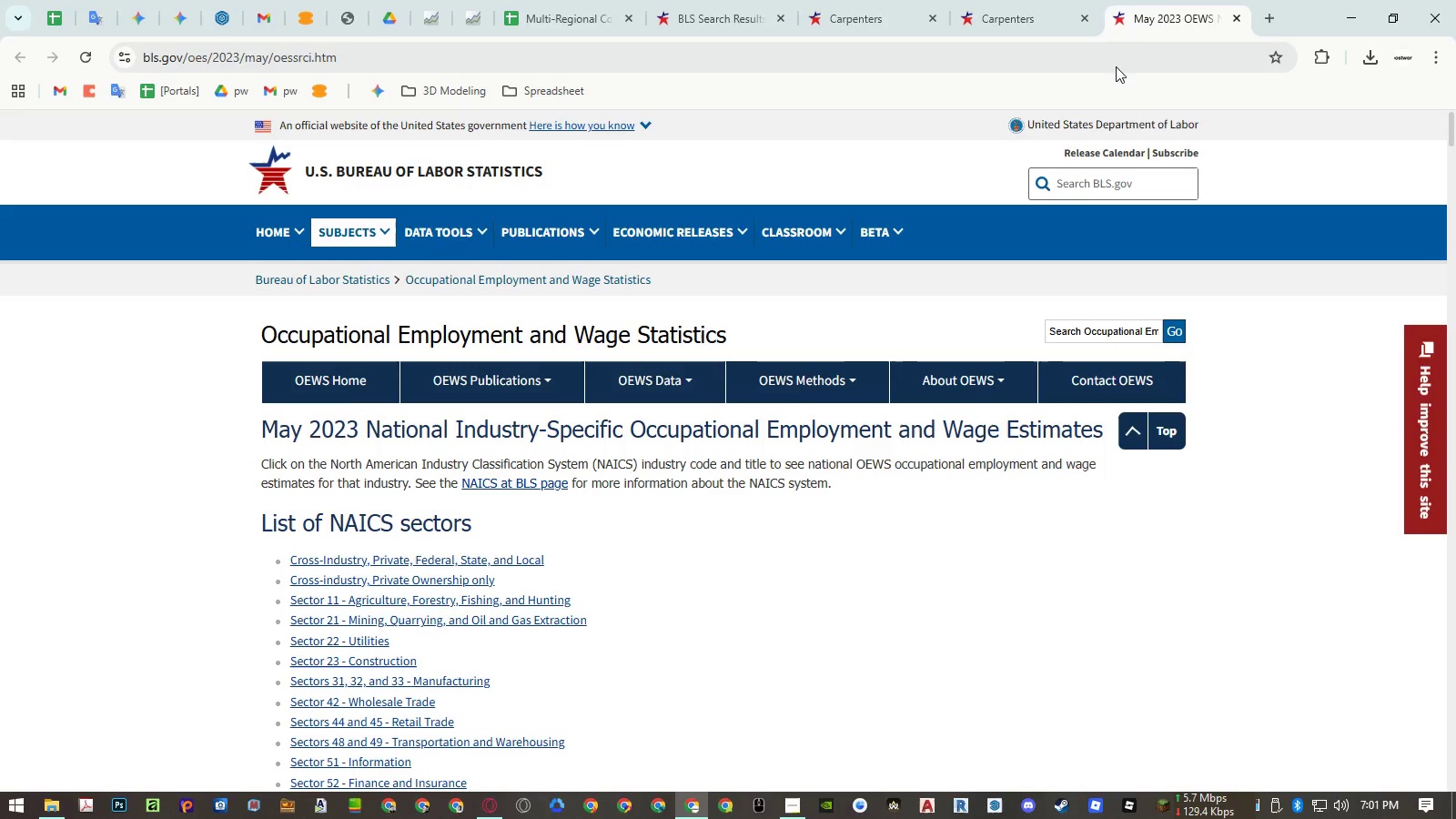 
middle_click([1156, 18])
 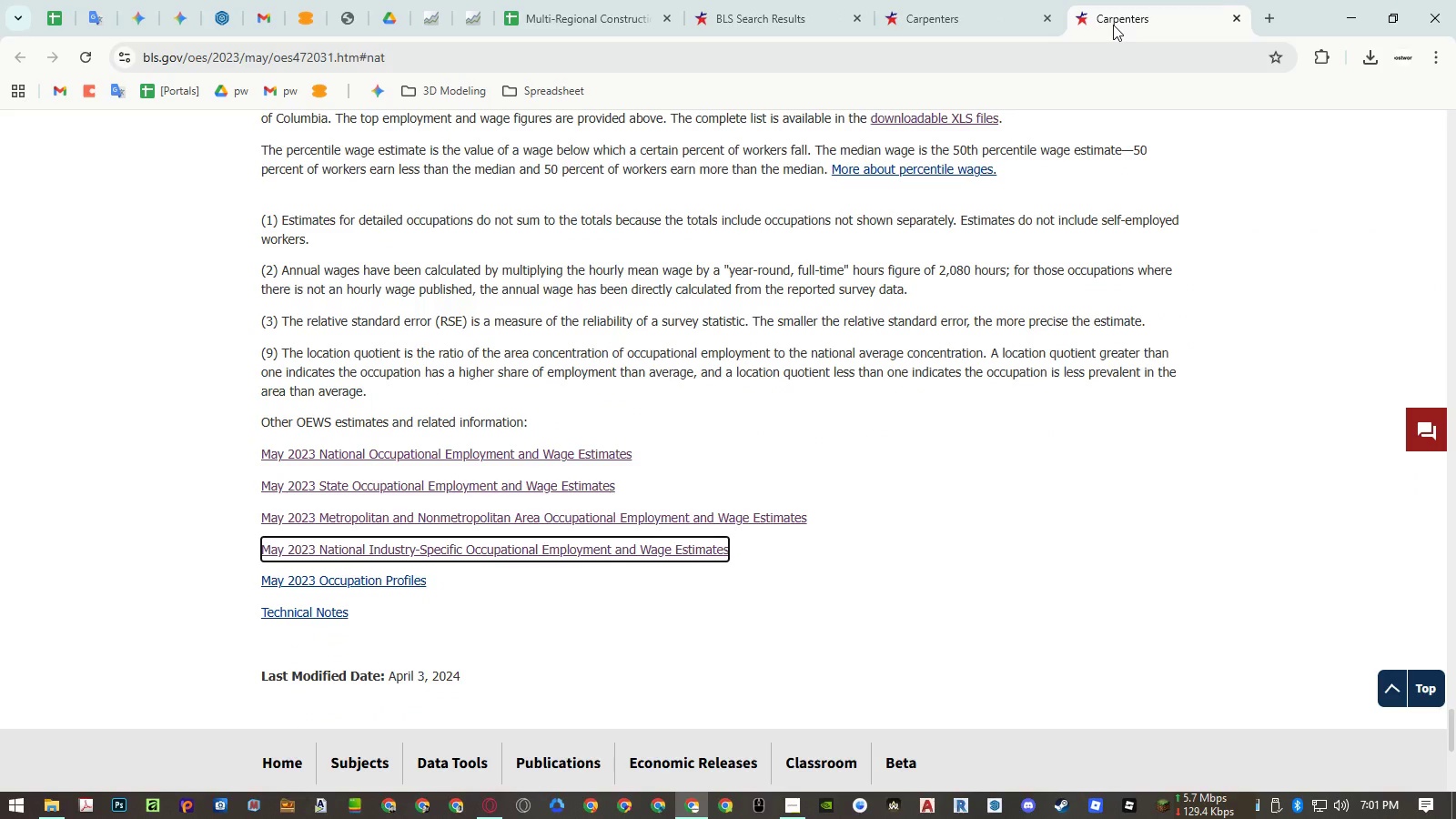 
middle_click([1113, 25])
 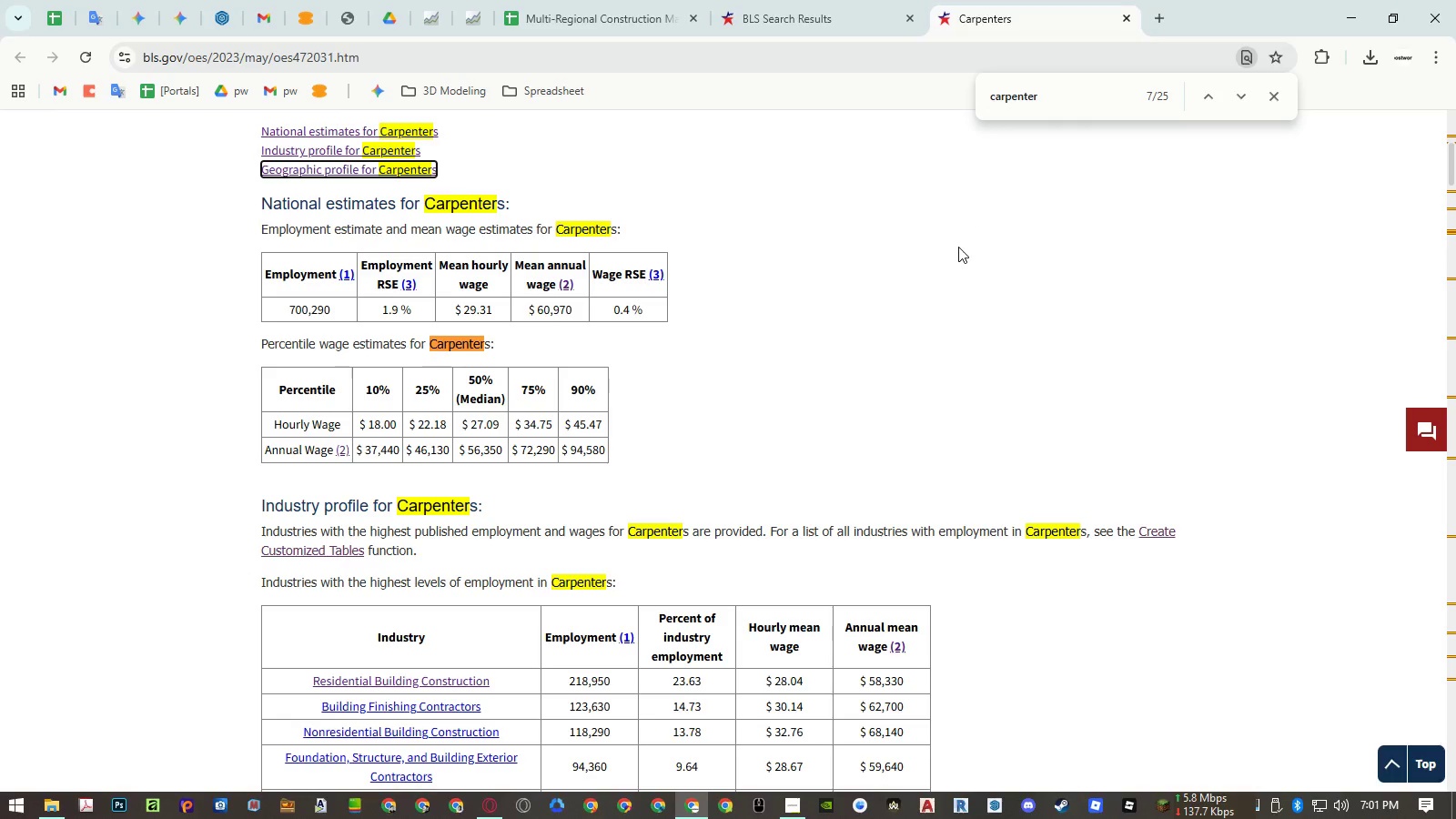 
middle_click([1032, 21])
 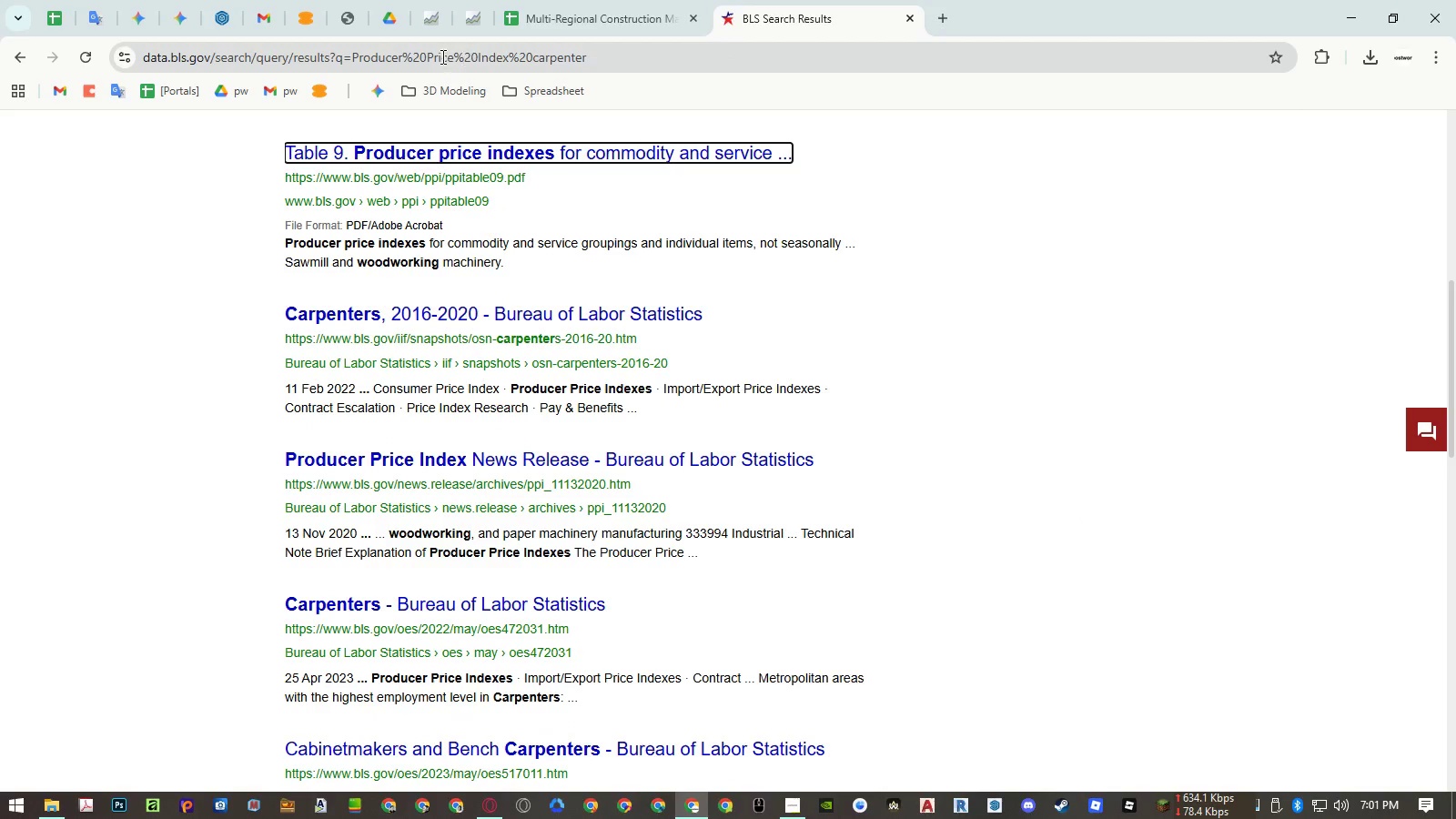 
left_click([467, 22])
 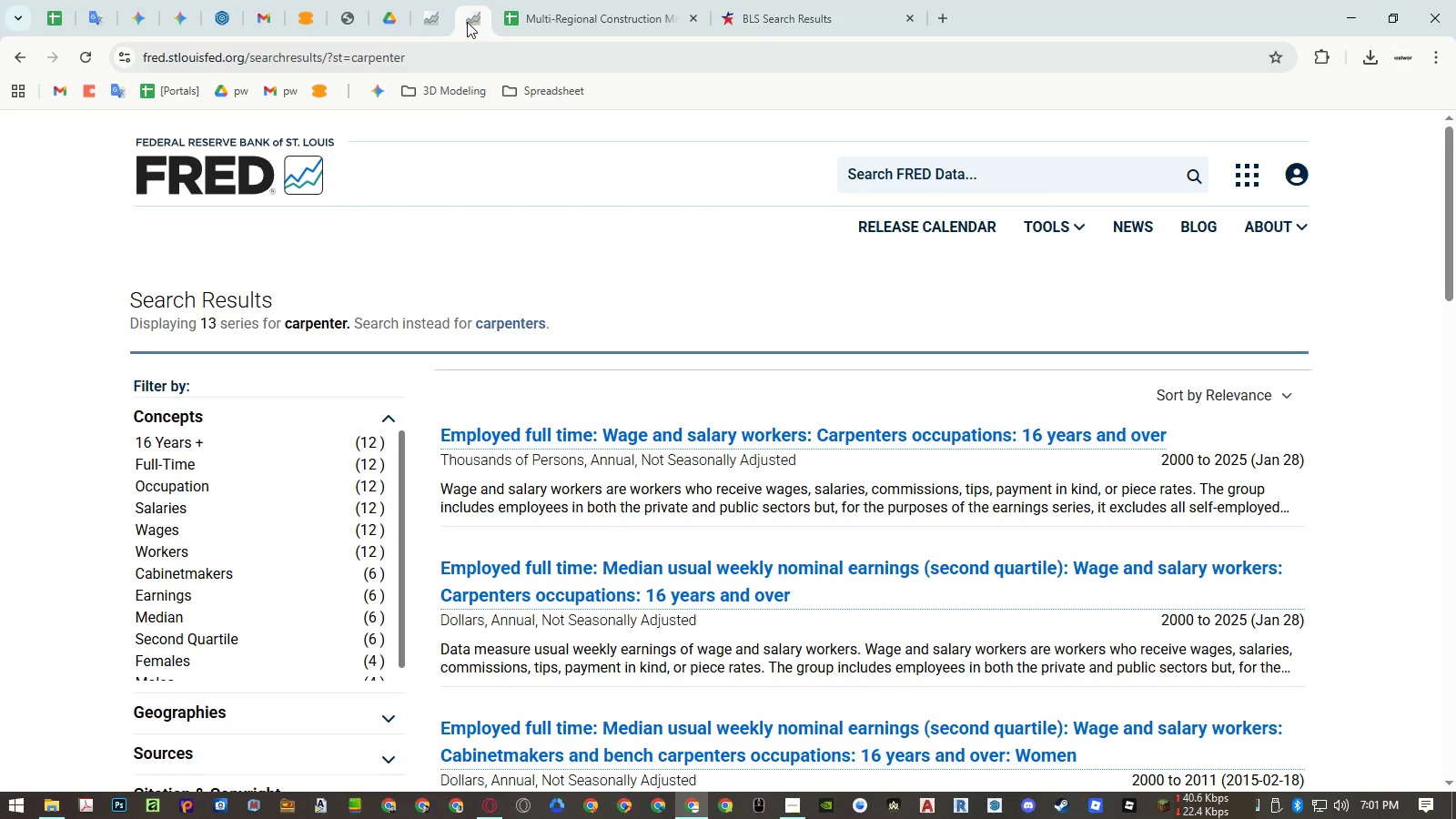 
left_click([430, 23])
 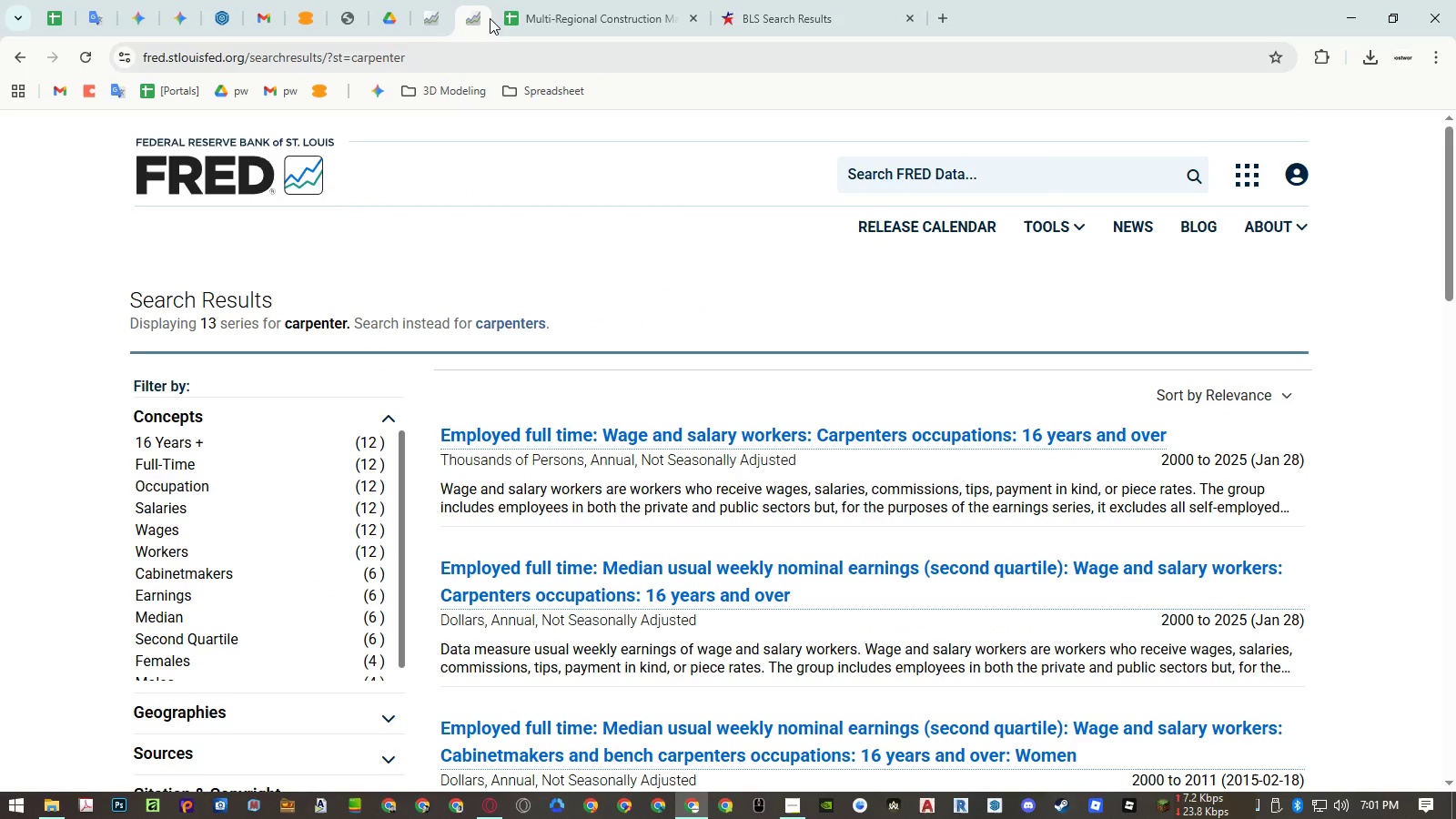 
right_click([489, 19])
 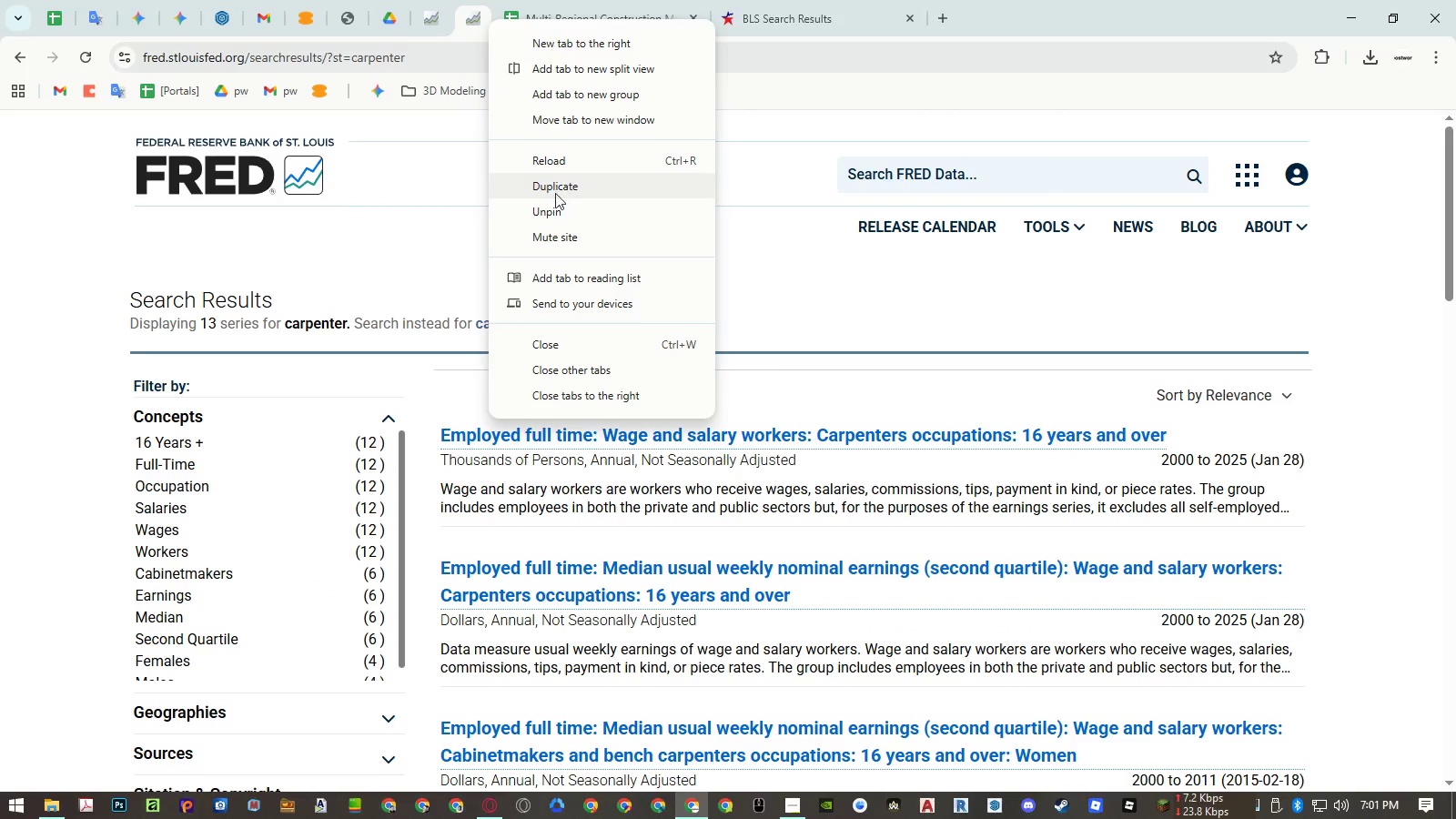 
left_click([557, 214])
 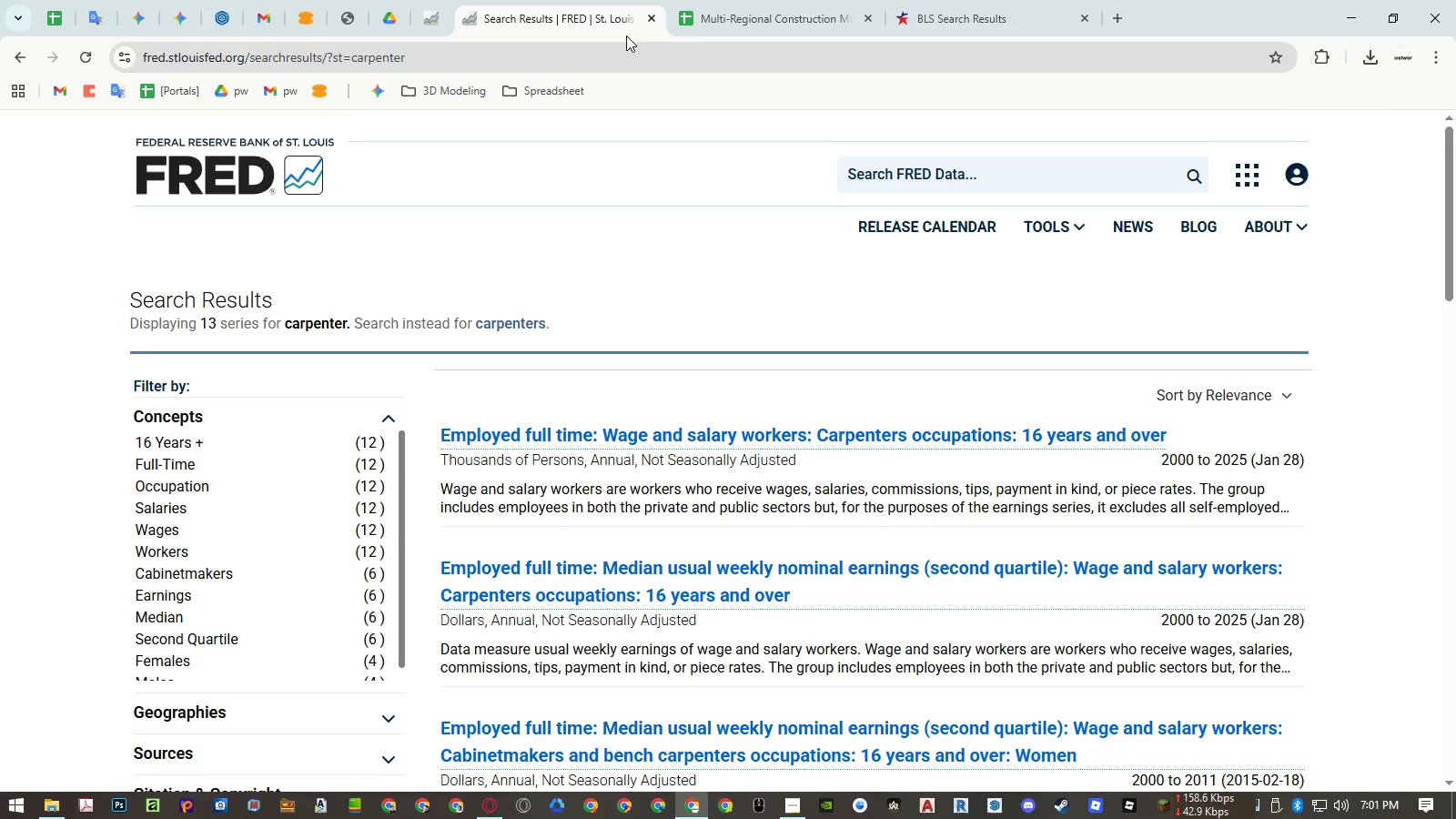 
left_click_drag(start_coordinate=[602, 22], to_coordinate=[966, 2])
 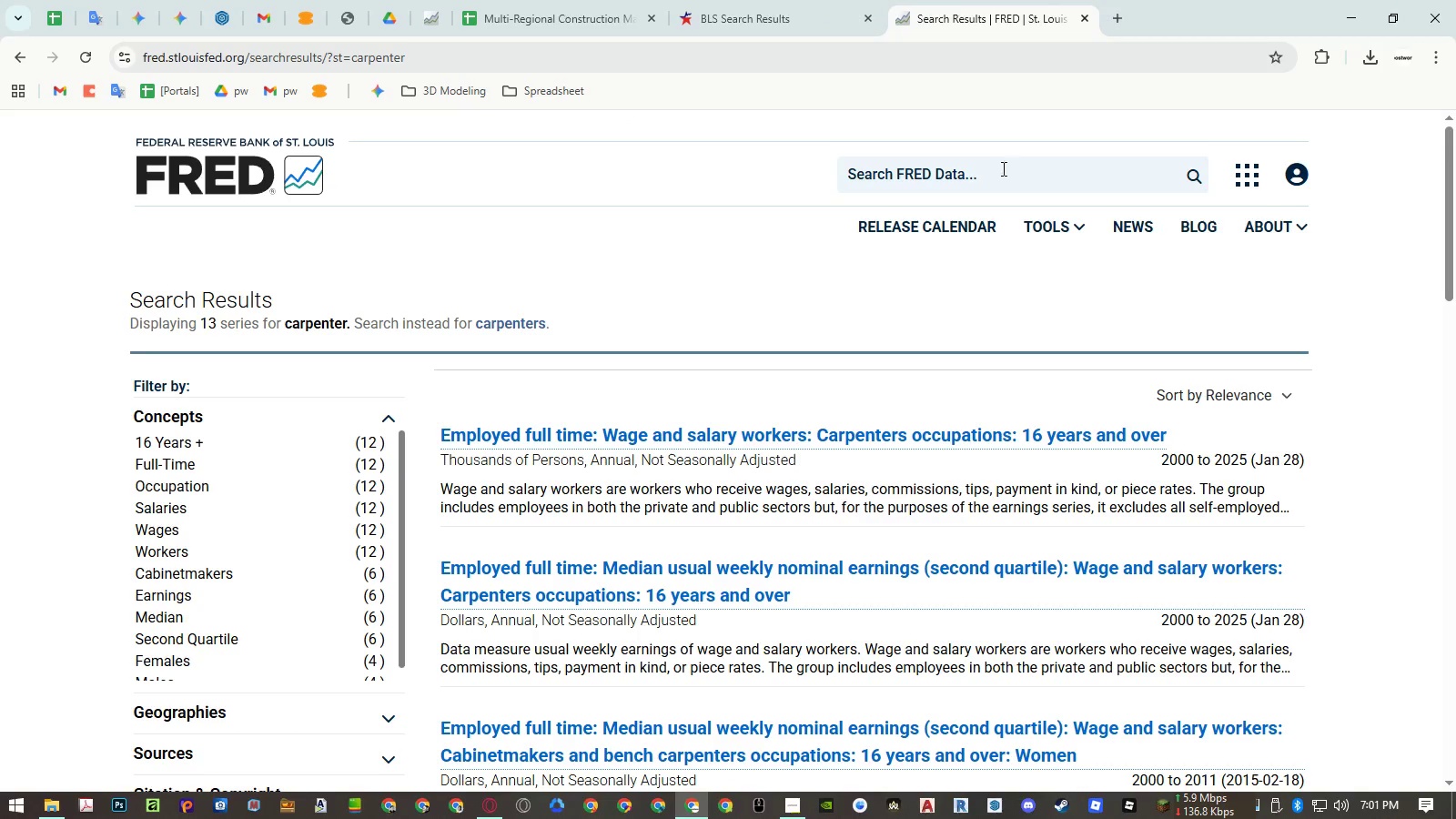 
left_click([1002, 168])
 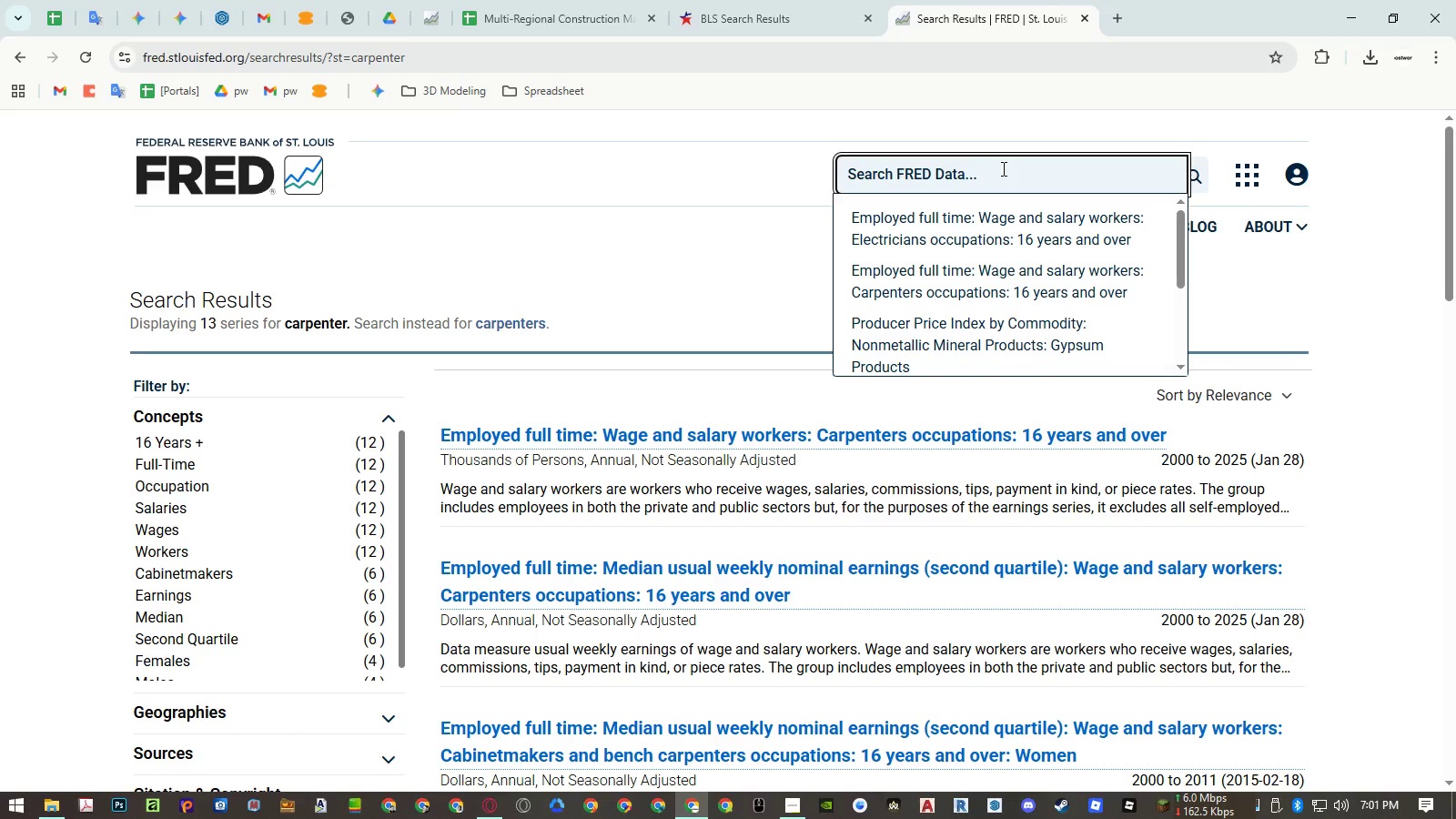 
type(carpenter)
 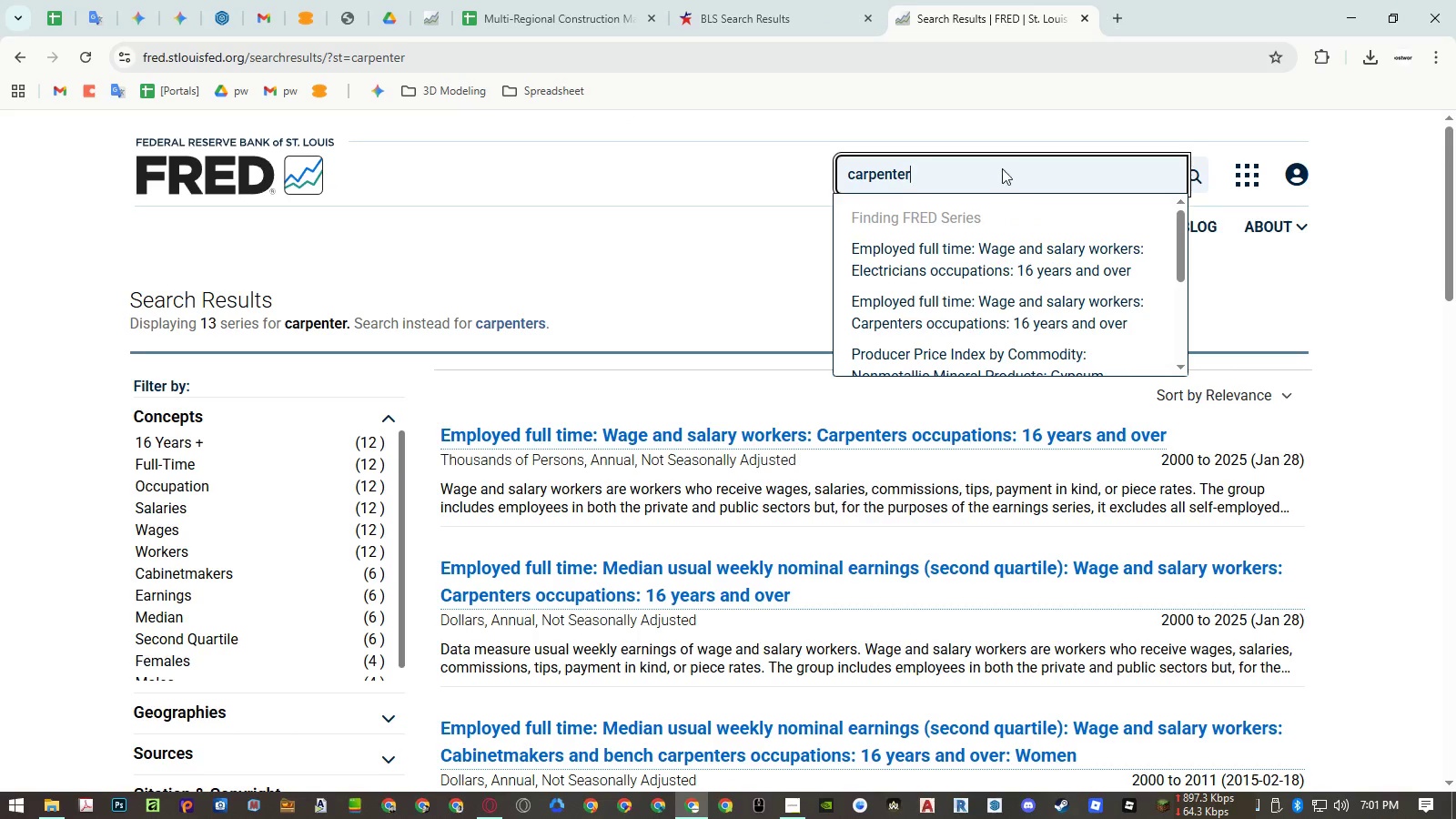 
key(Enter)
 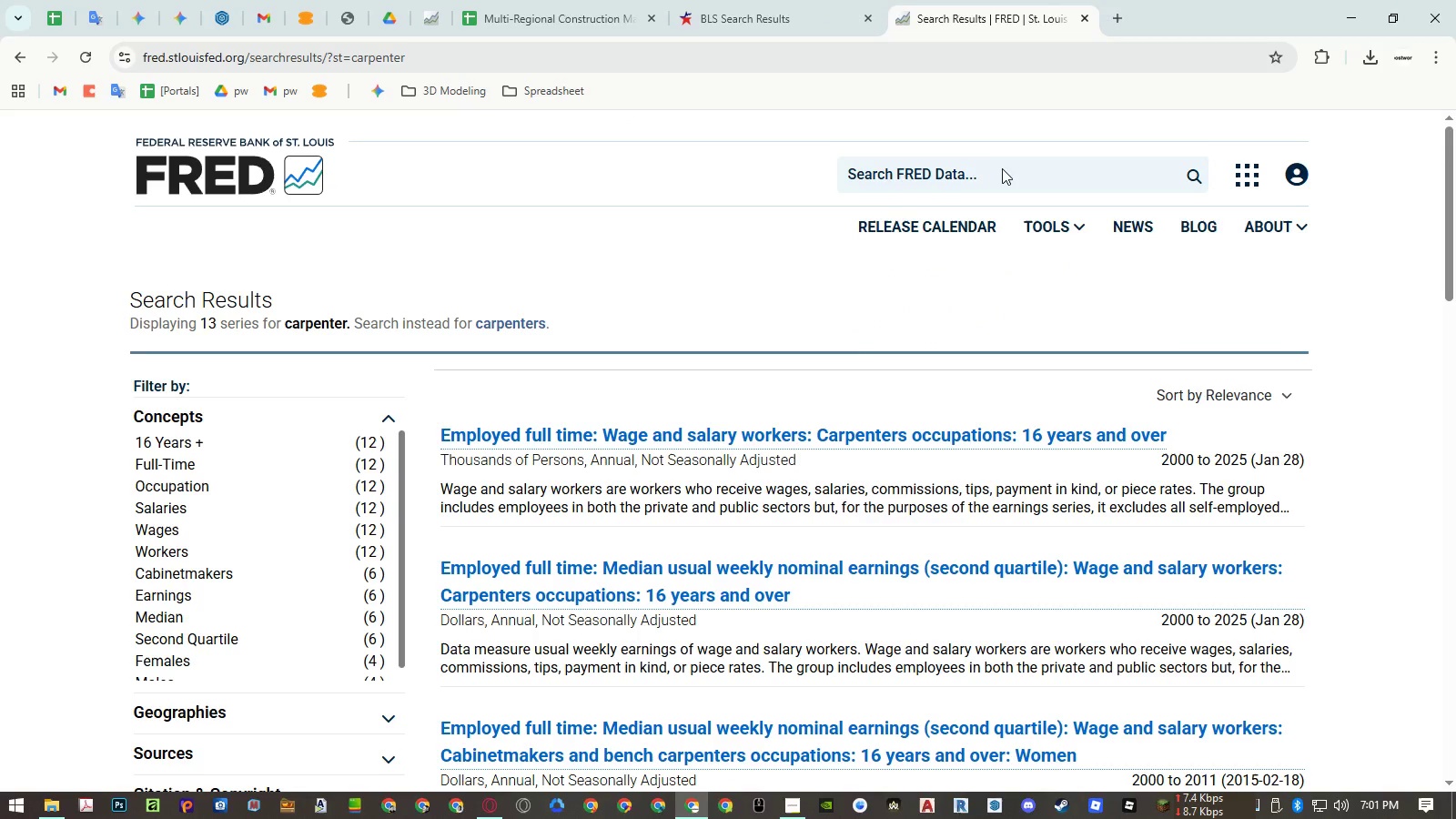 
wait(6.94)
 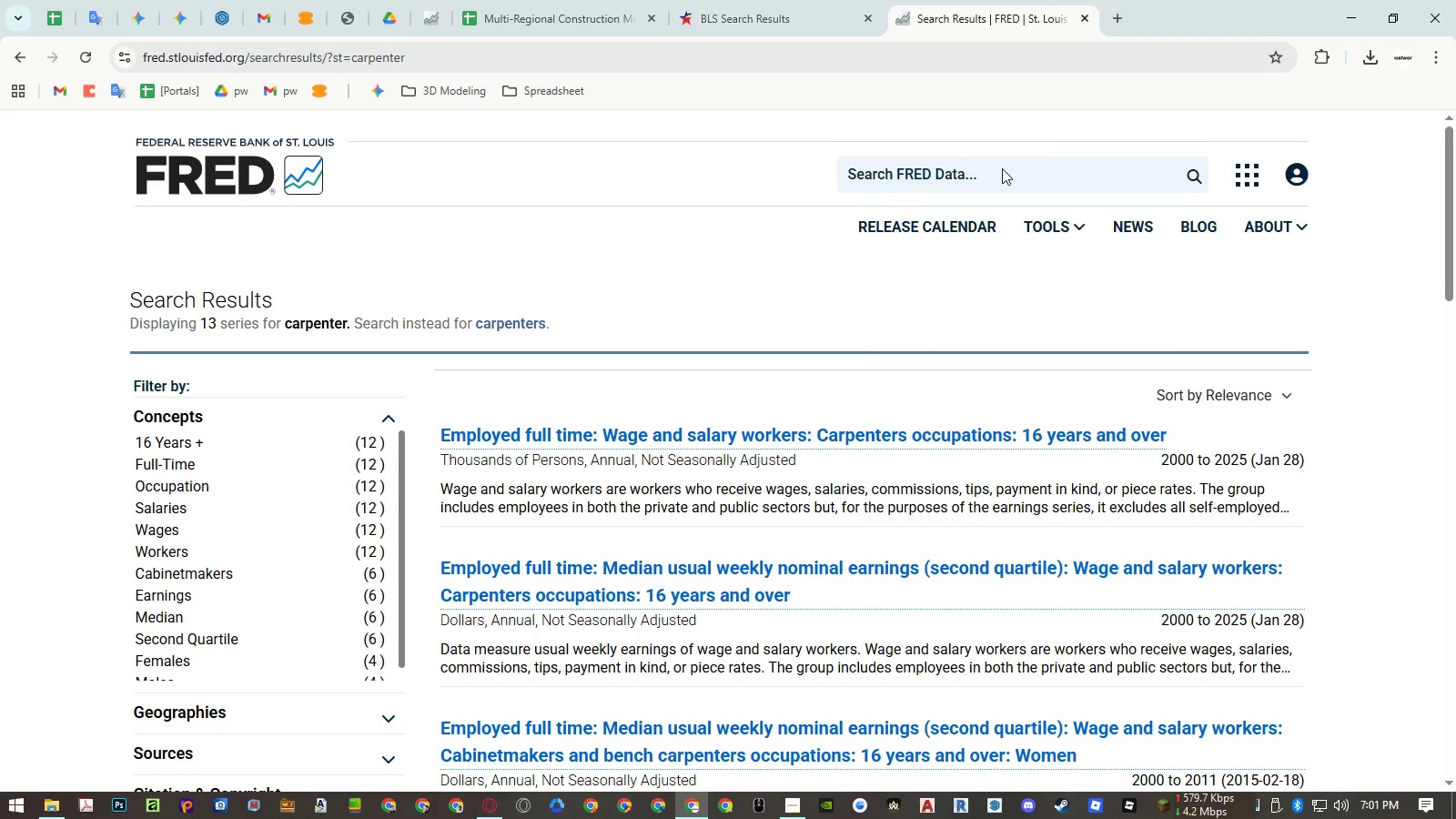 
middle_click([953, 424])
 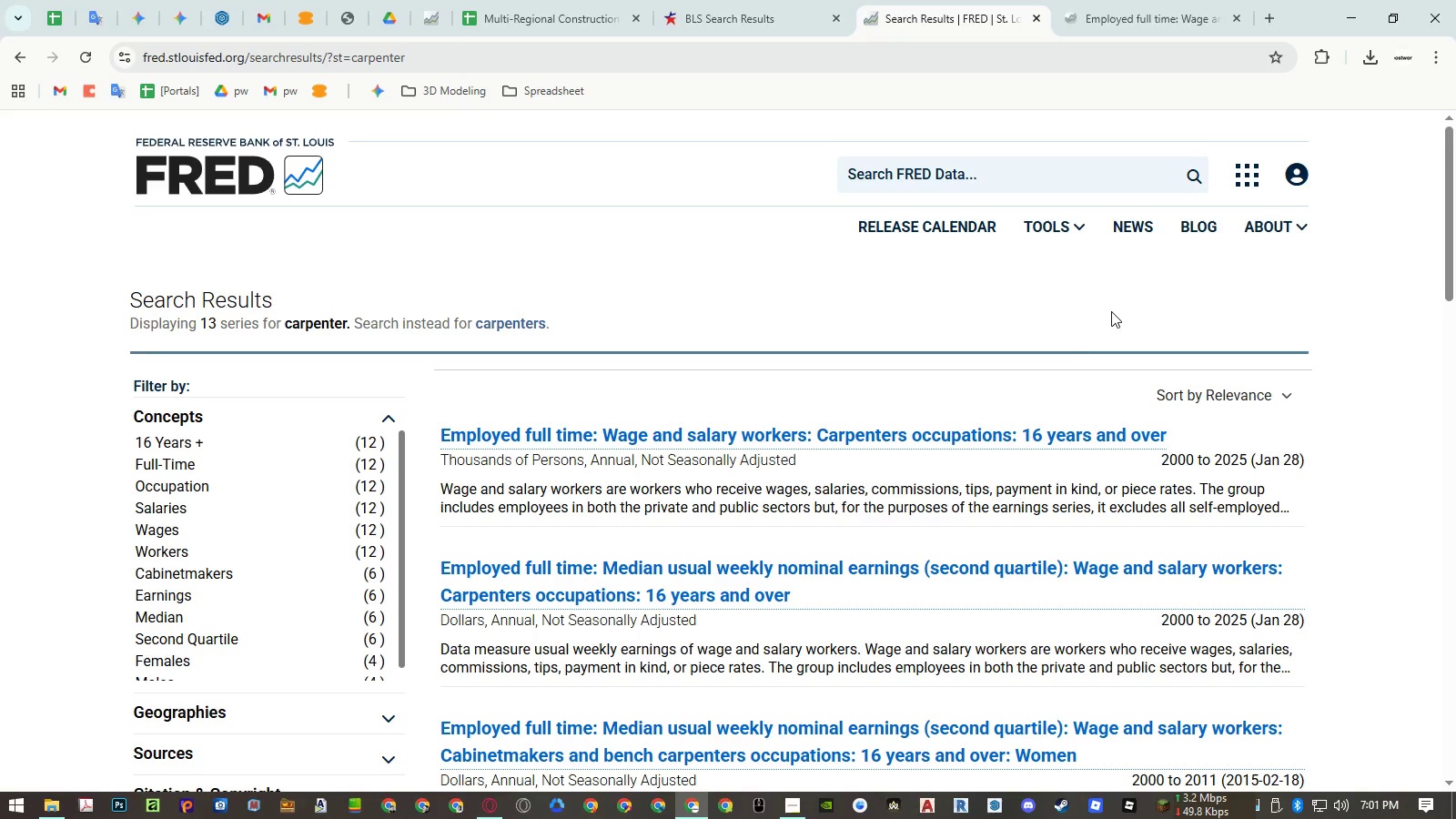 
scroll: coordinate [1112, 311], scroll_direction: down, amount: 7.0
 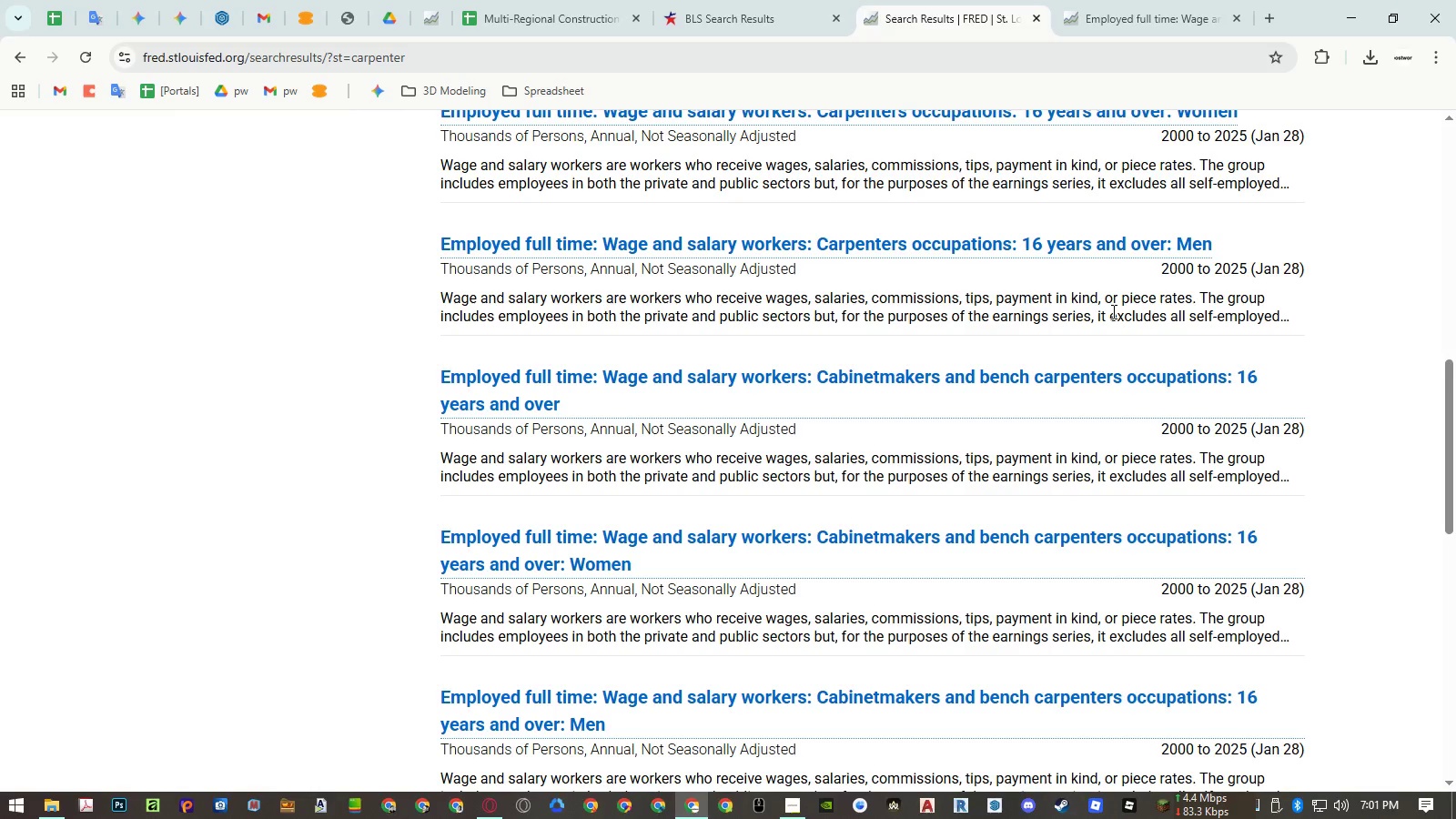 
scroll: coordinate [1112, 311], scroll_direction: up, amount: 11.0
 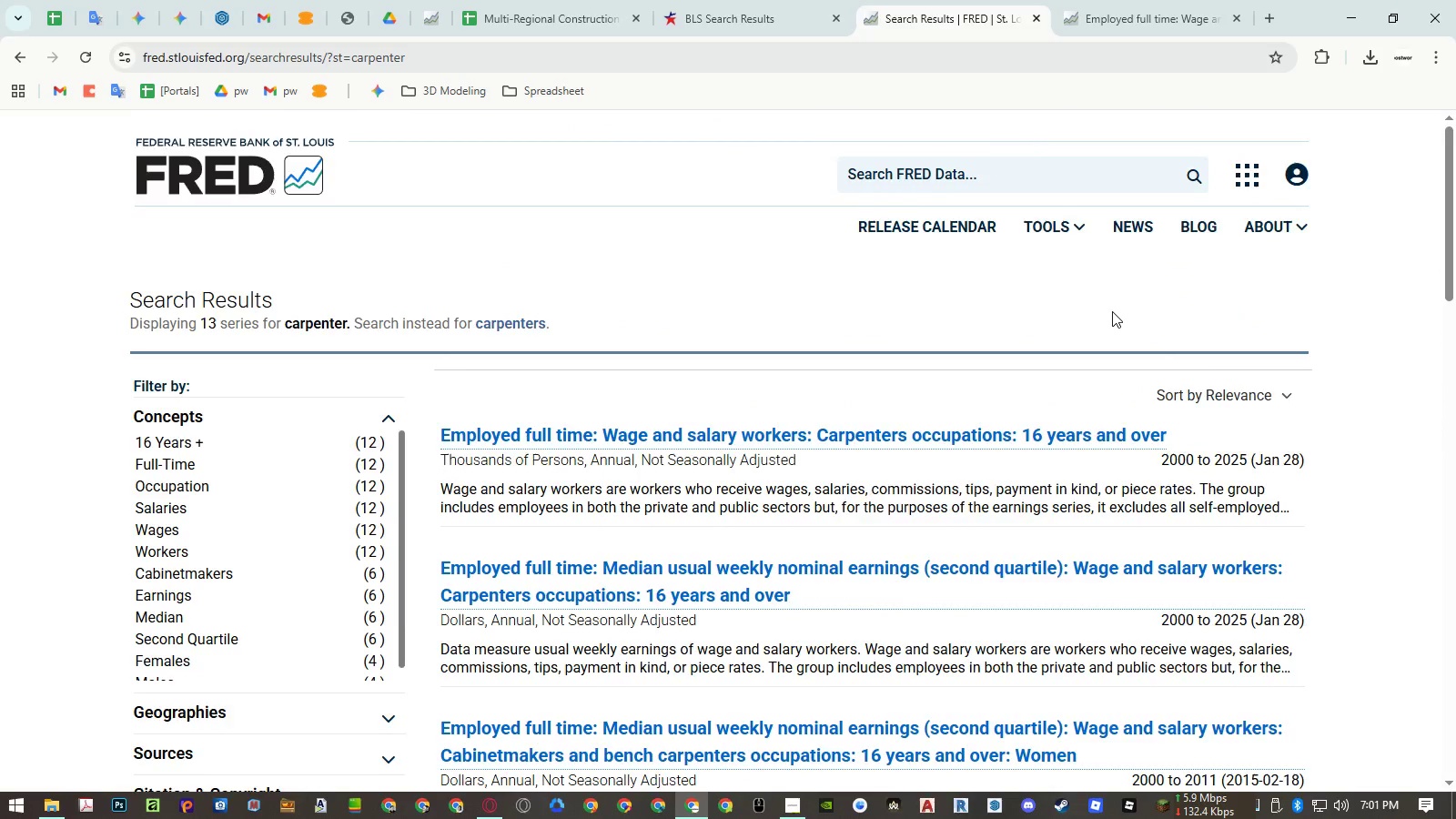 
scroll: coordinate [1112, 311], scroll_direction: down, amount: 3.0
 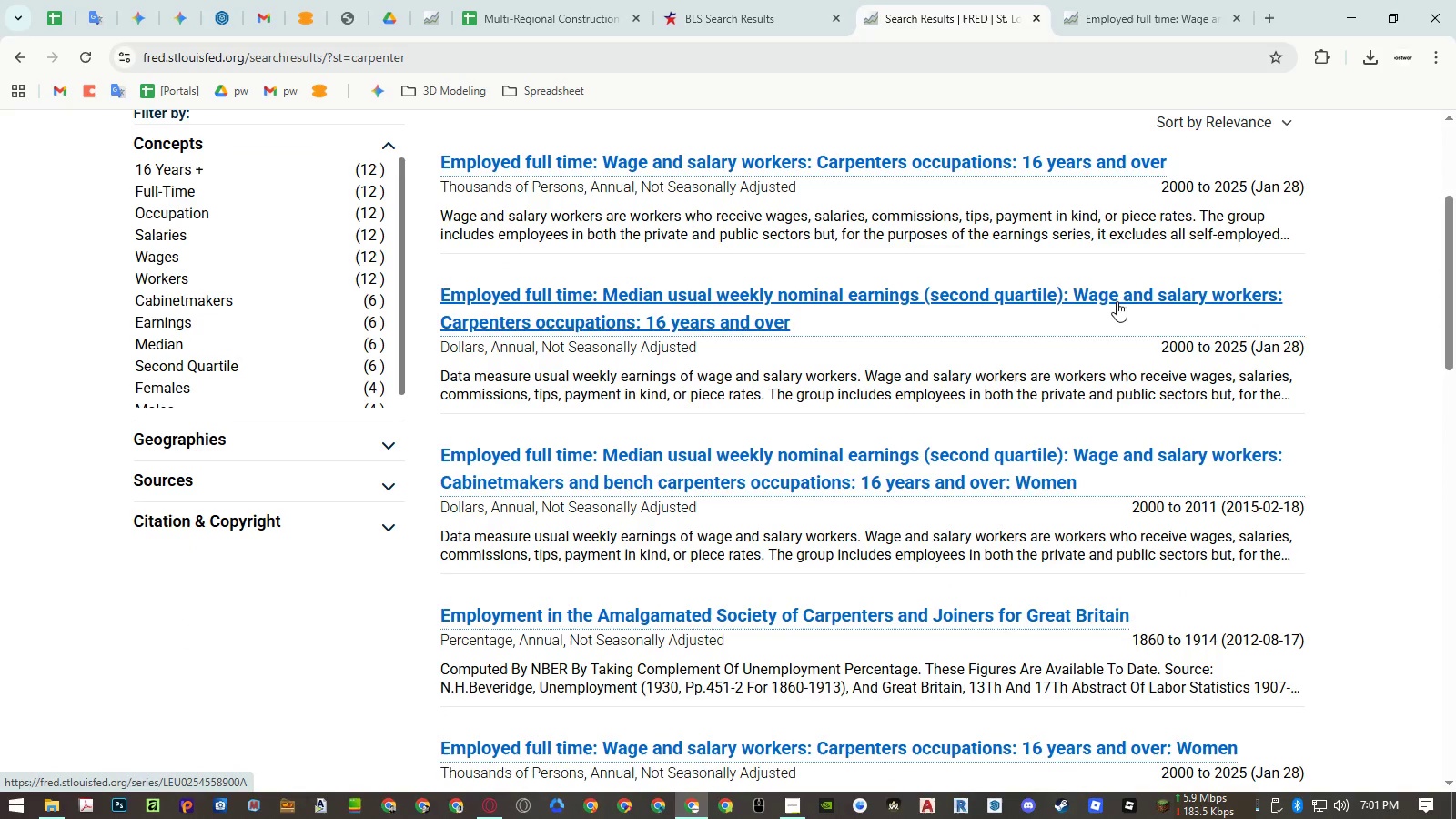 
scroll: coordinate [1124, 288], scroll_direction: up, amount: 4.0
 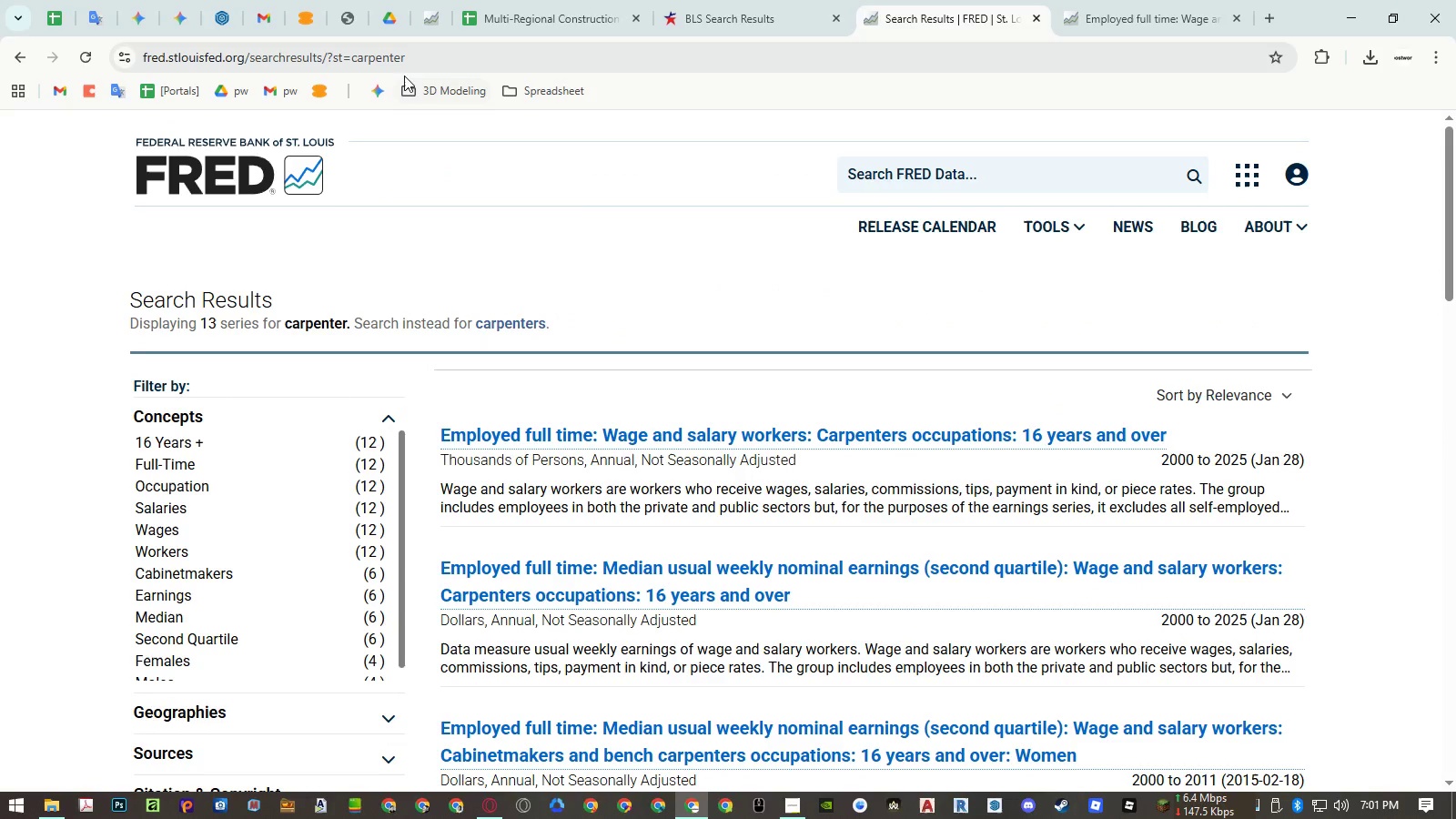 
left_click([585, 186])
 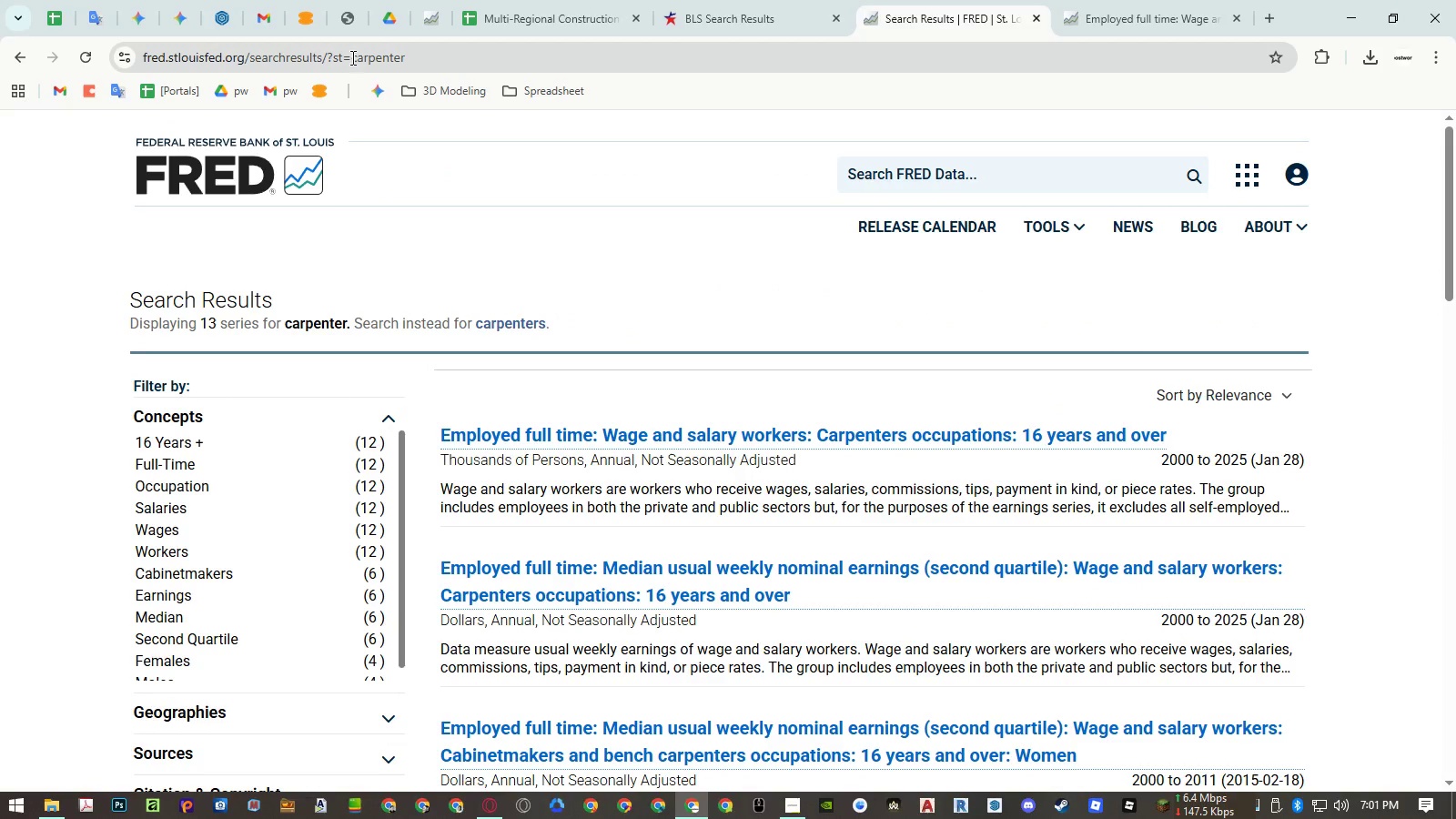 
left_click_drag(start_coordinate=[351, 57], to_coordinate=[492, 62])
 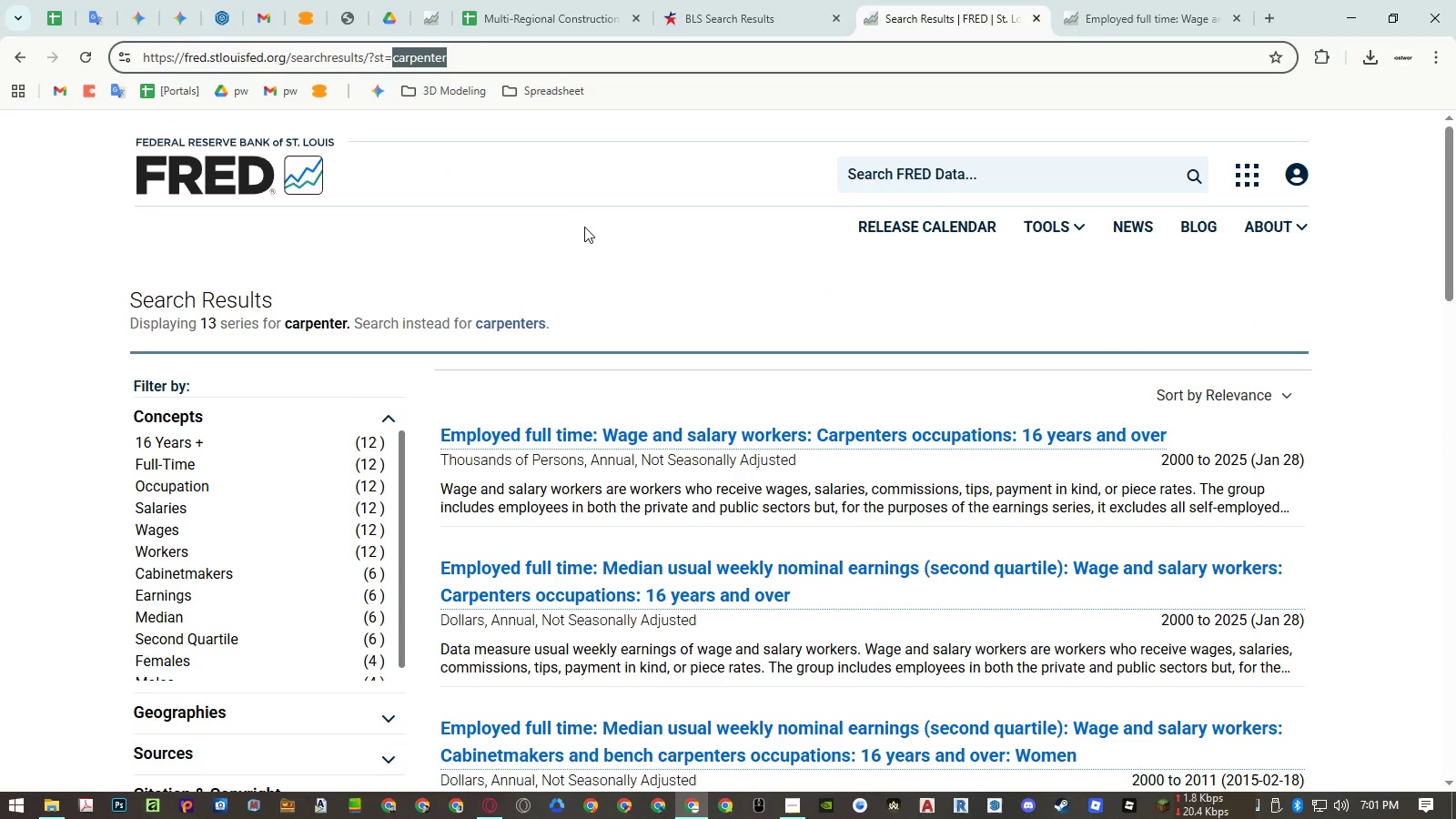 
key(Control+ControlLeft)
 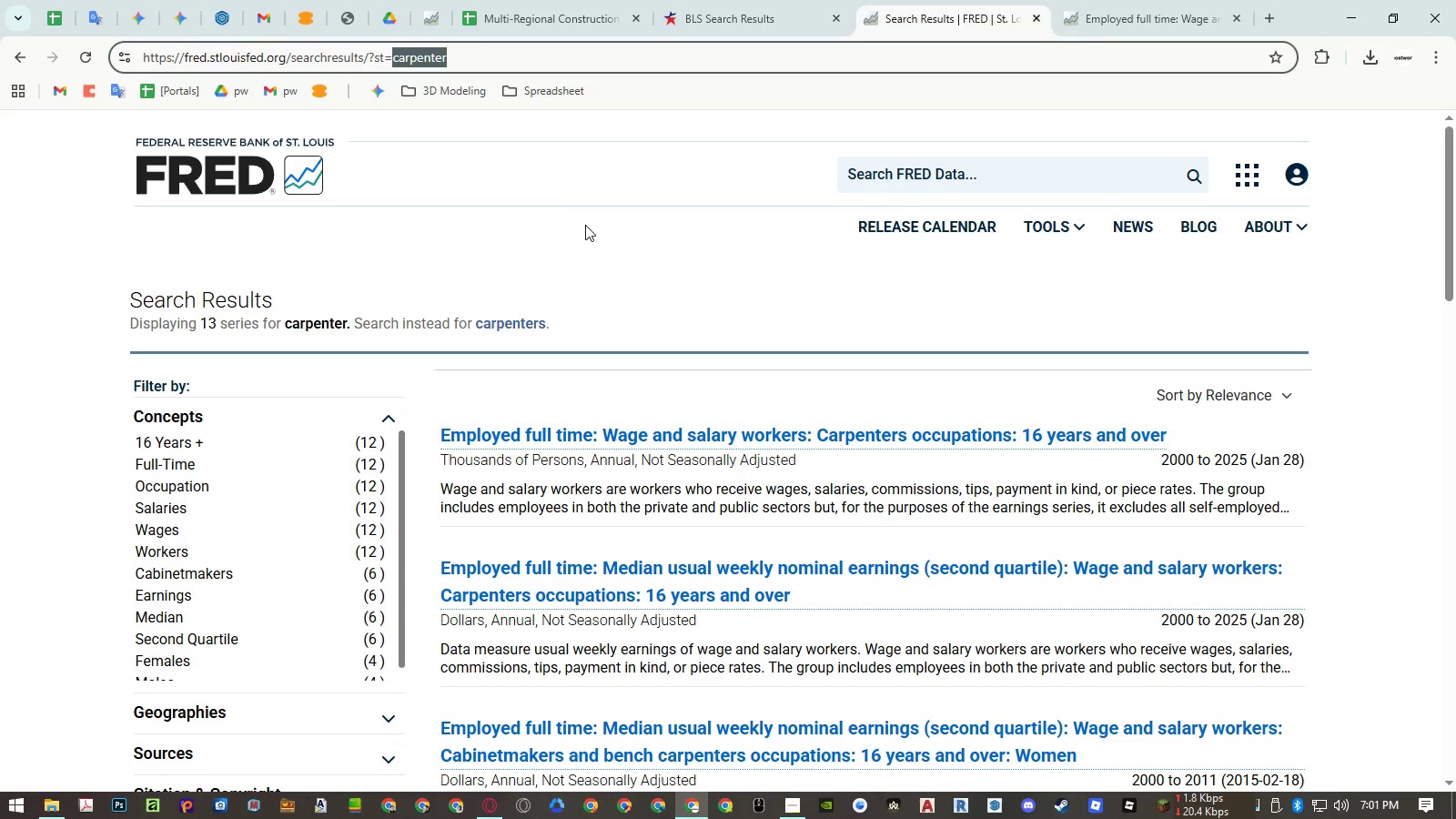 
key(Control+C)
 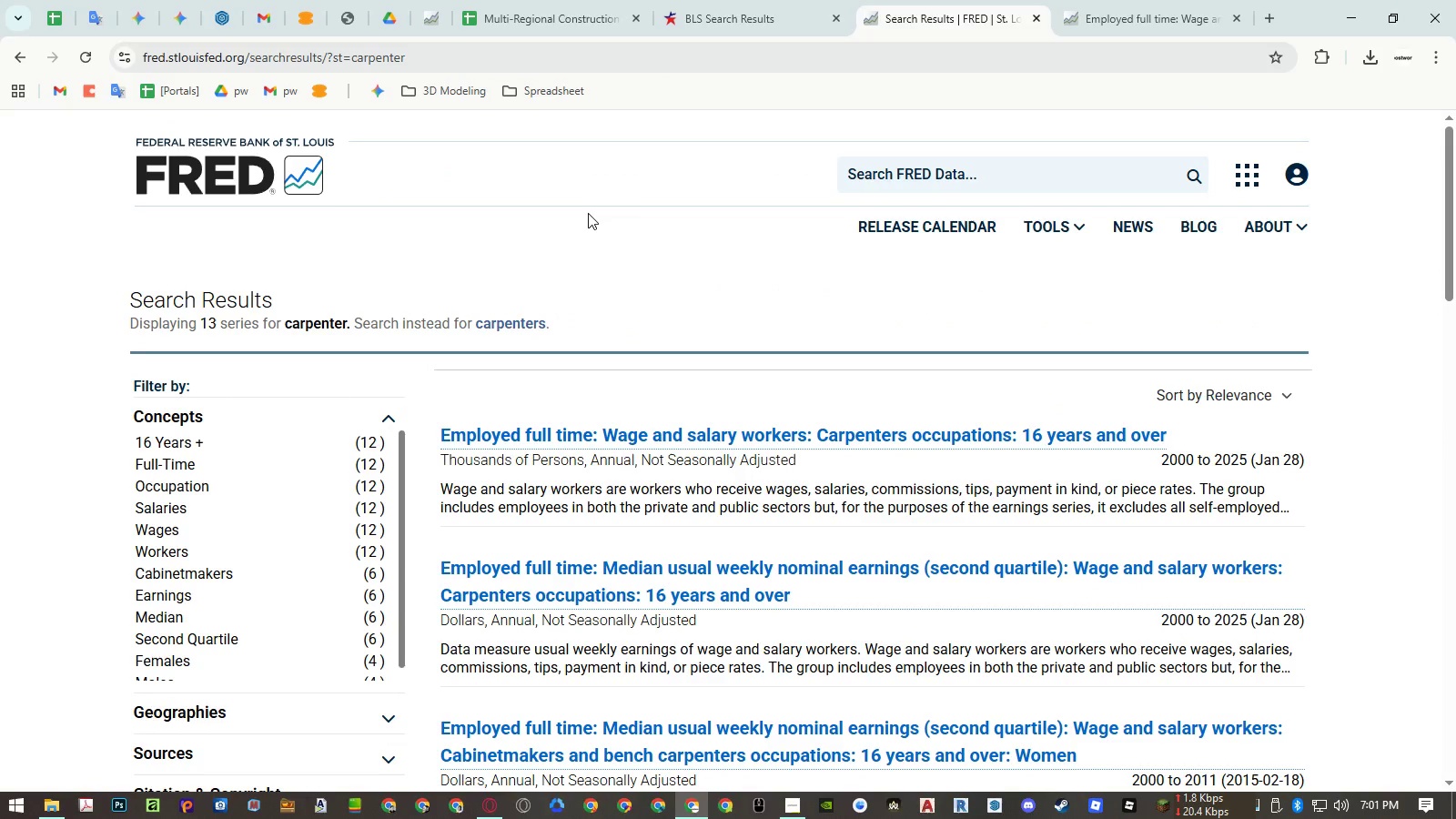 
hold_key(key=ControlLeft, duration=0.59)
 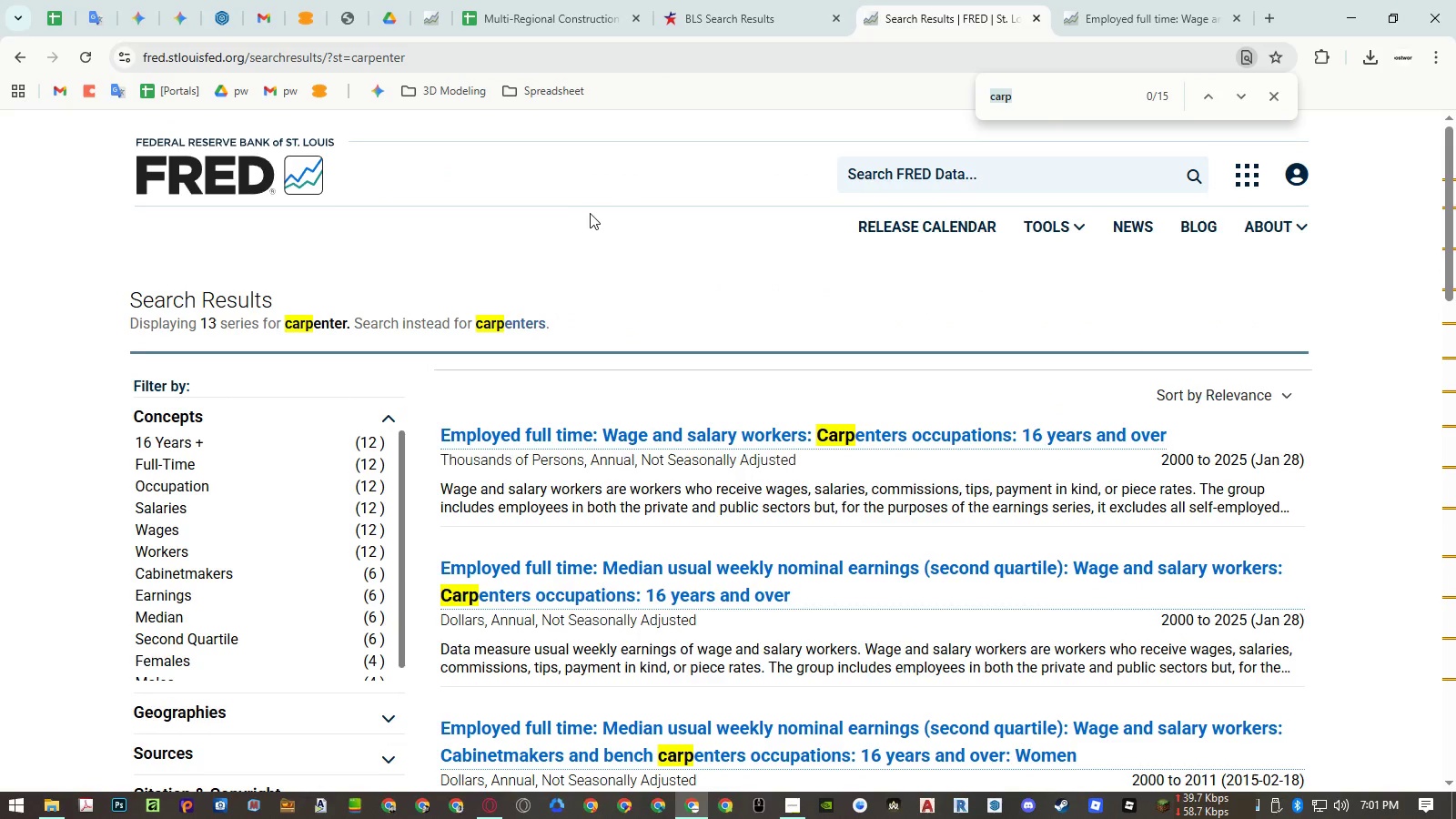 
key(F)
 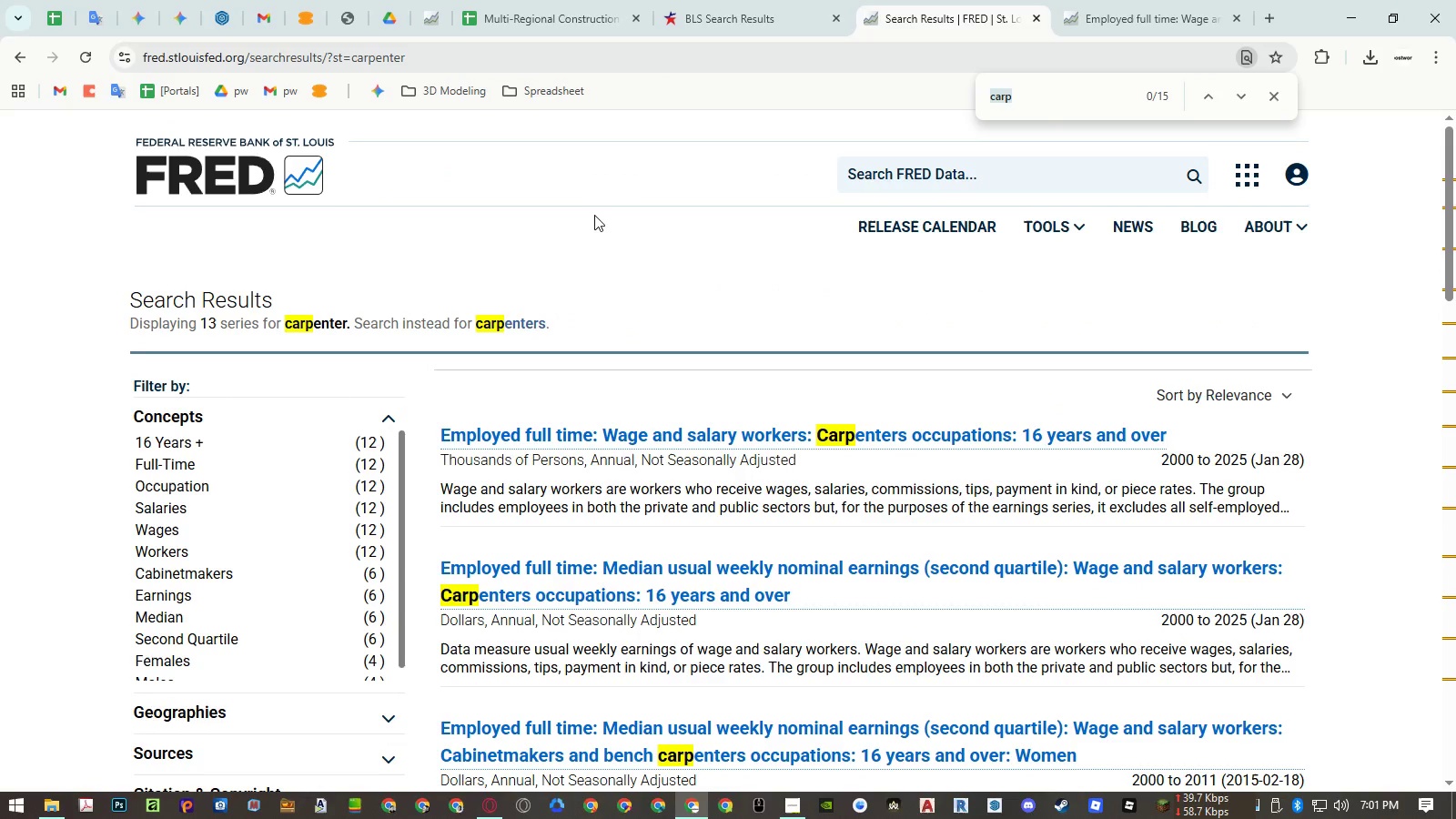 
key(Control+ControlLeft)
 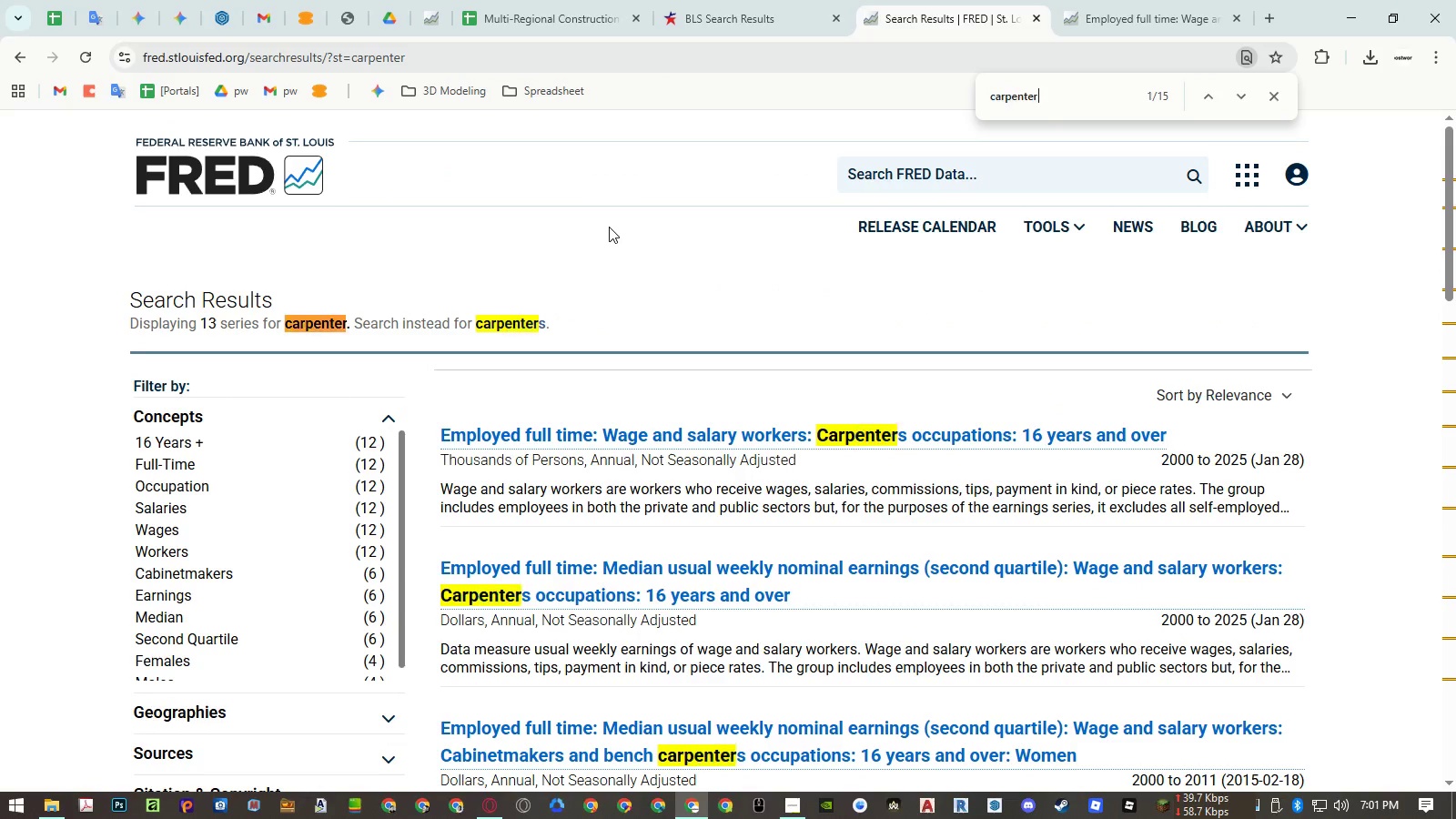 
key(Control+Shift+ShiftLeft)
 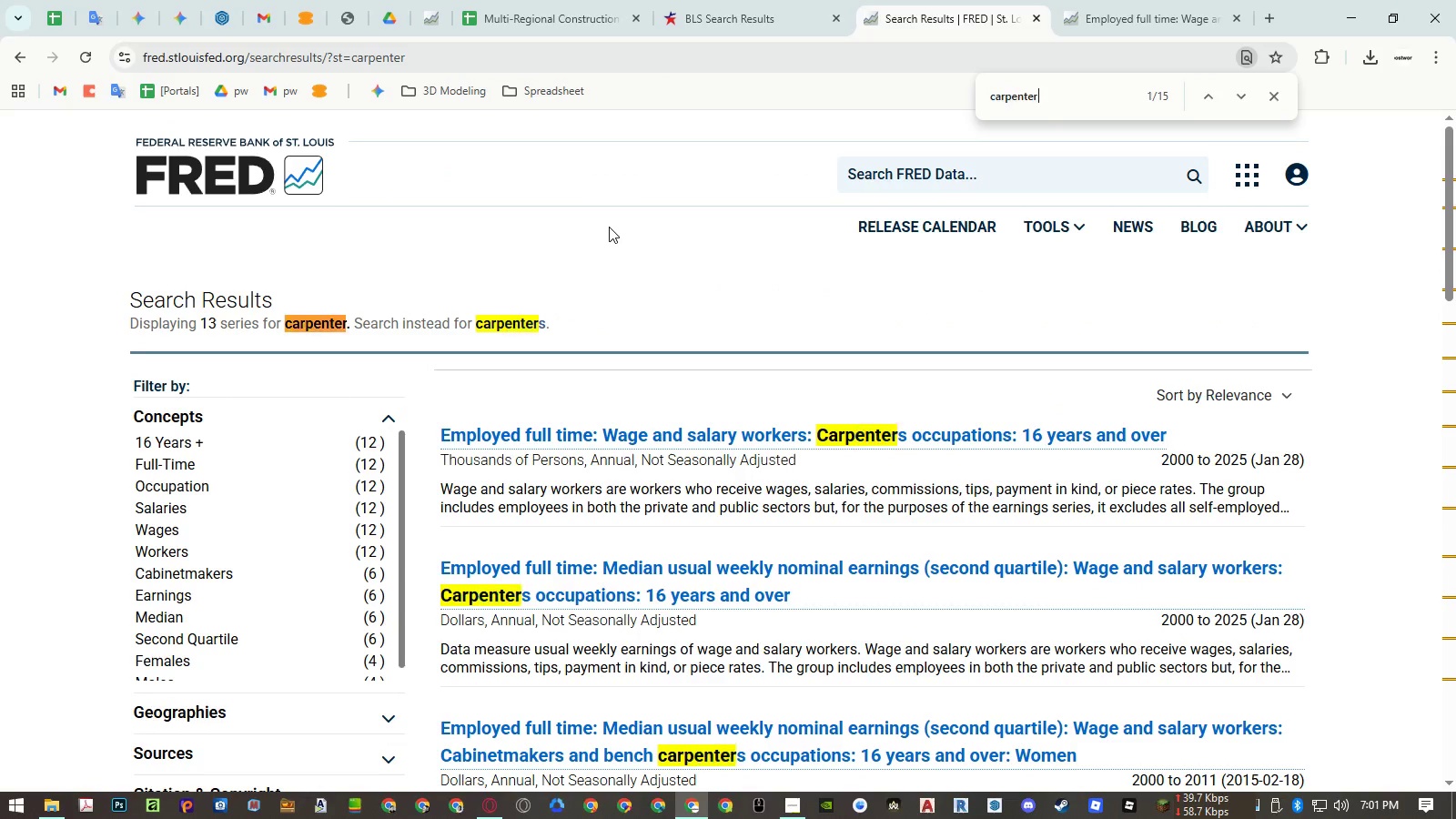 
key(Control+Shift+V)
 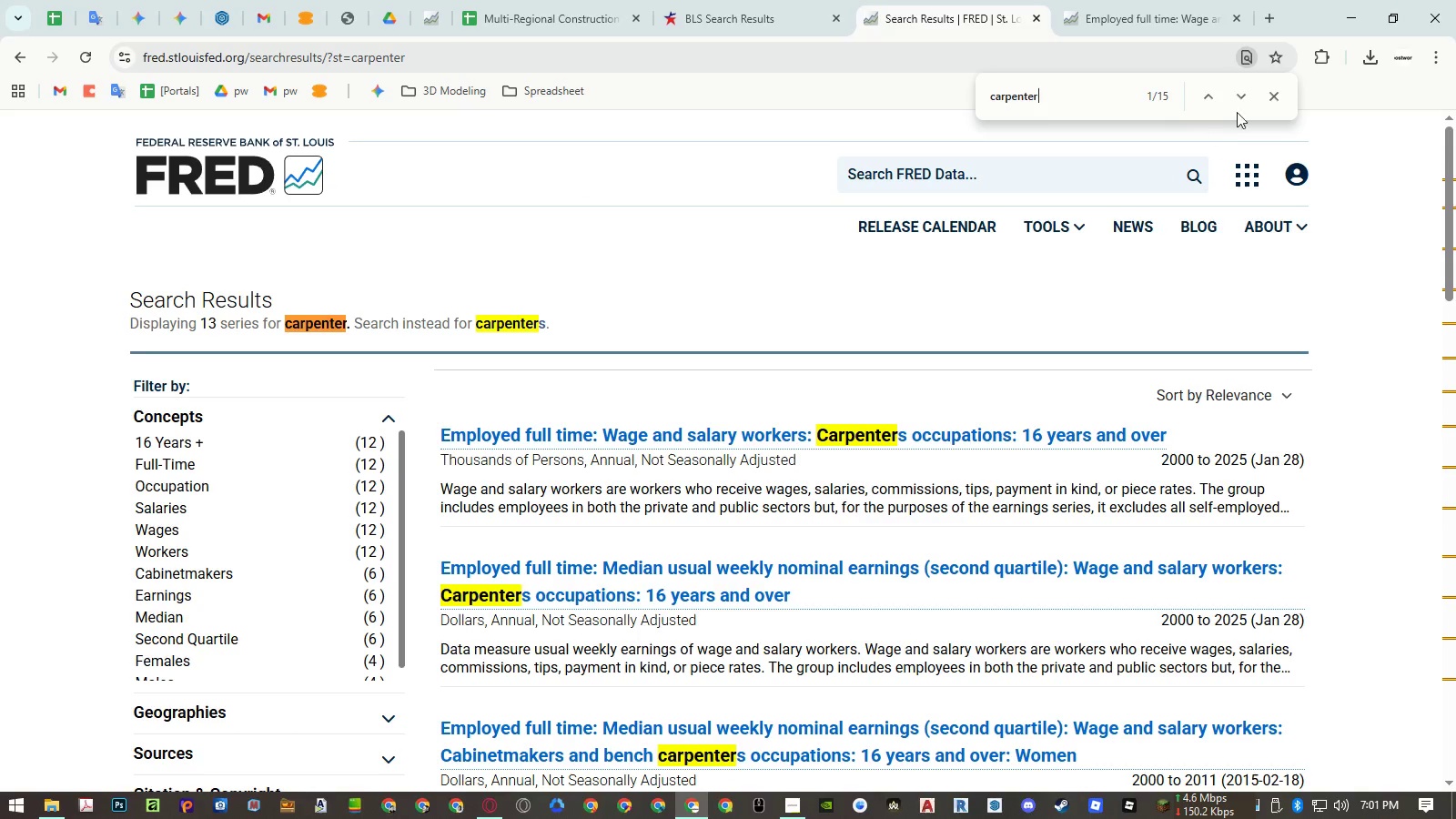 
double_click([1243, 104])
 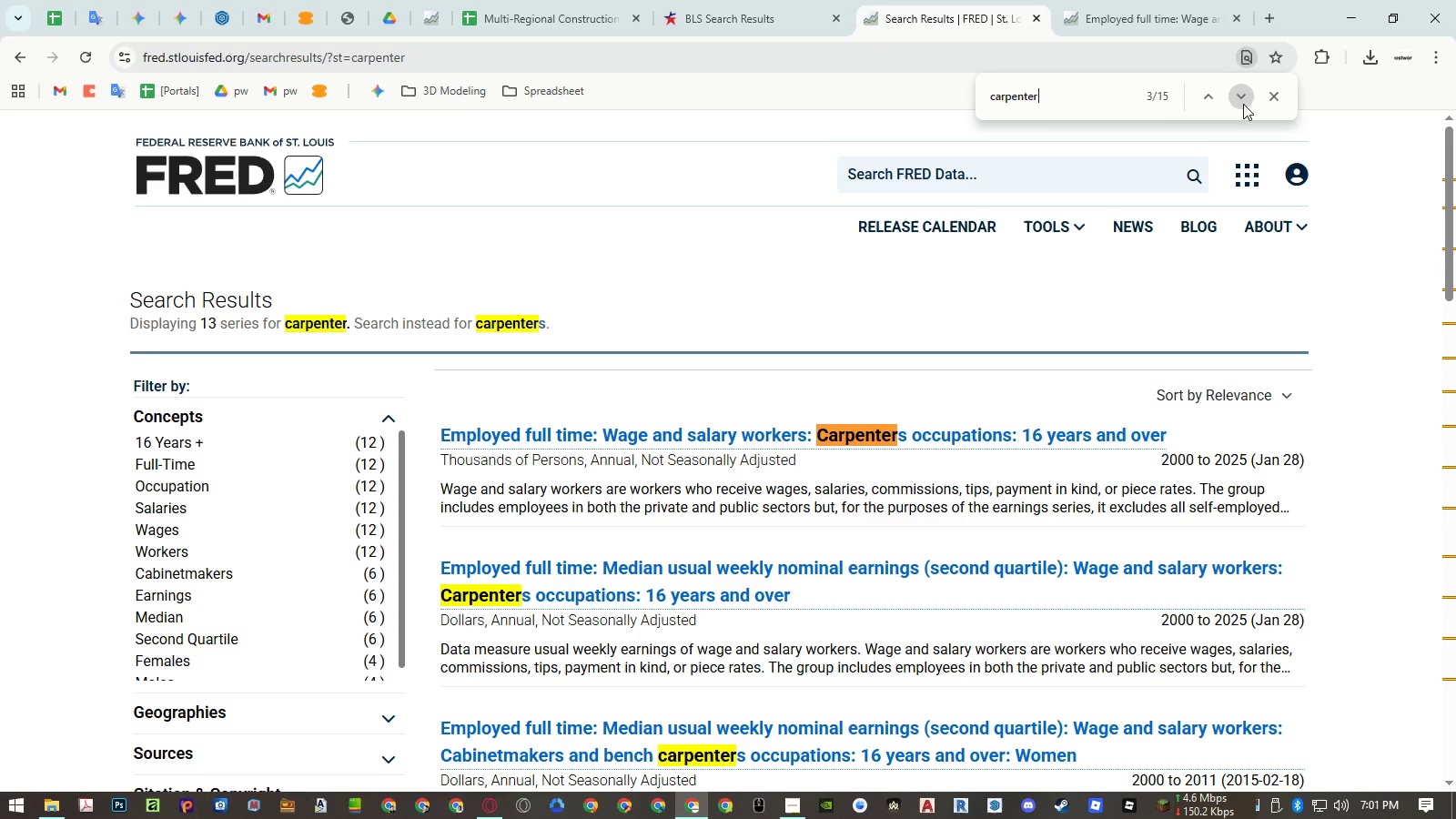 
triple_click([1243, 104])
 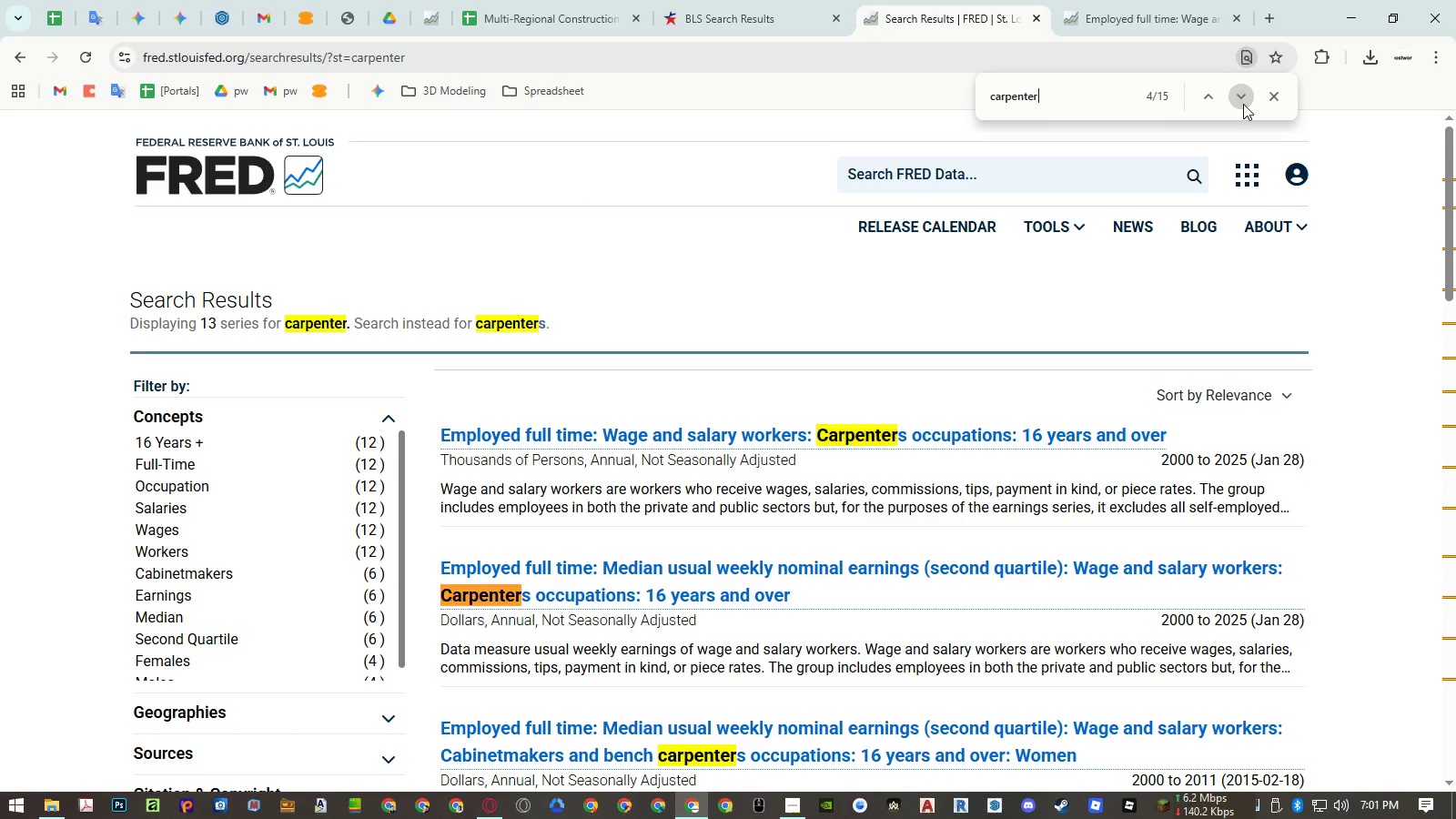 
triple_click([1243, 104])
 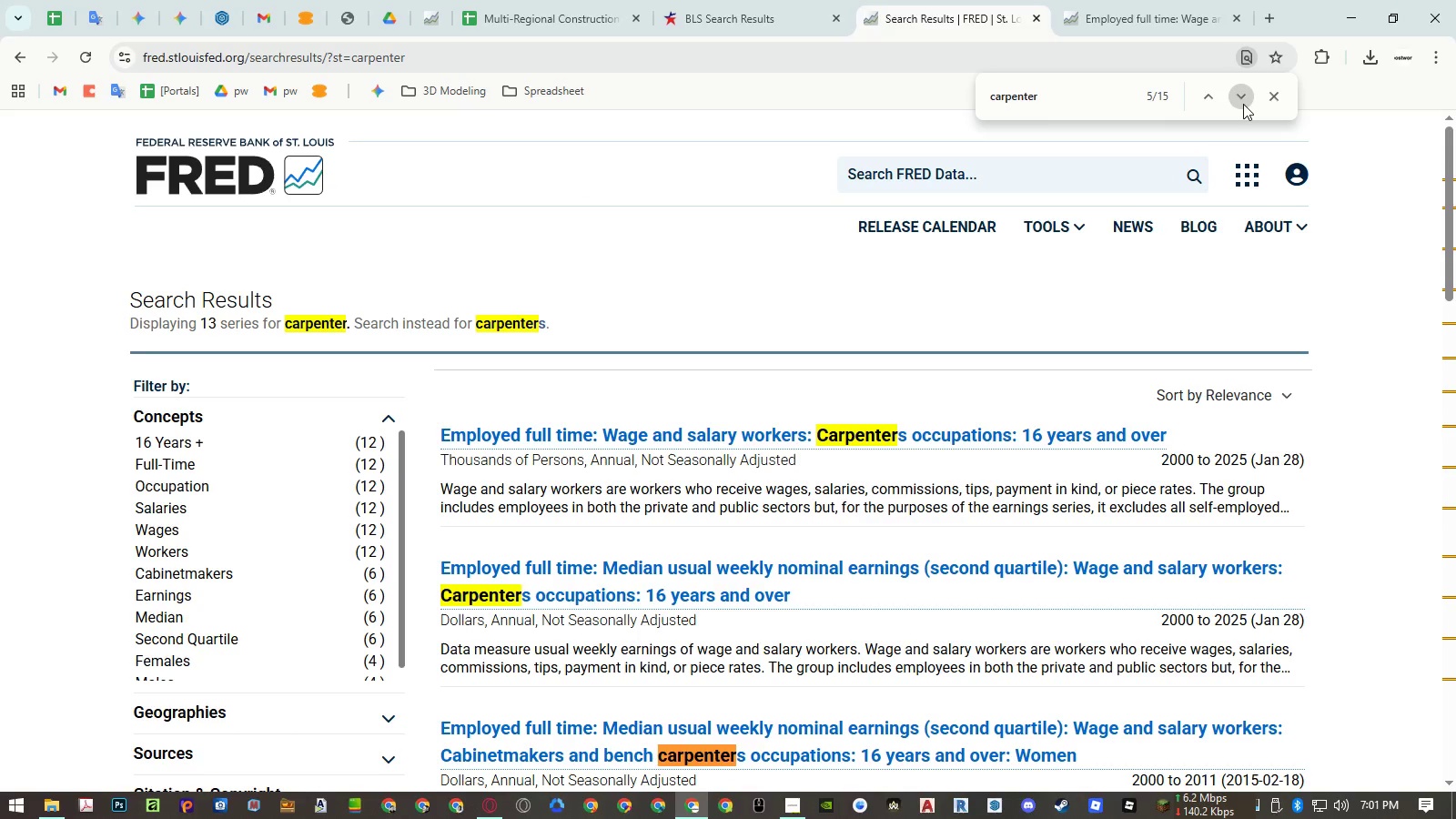 
triple_click([1243, 104])
 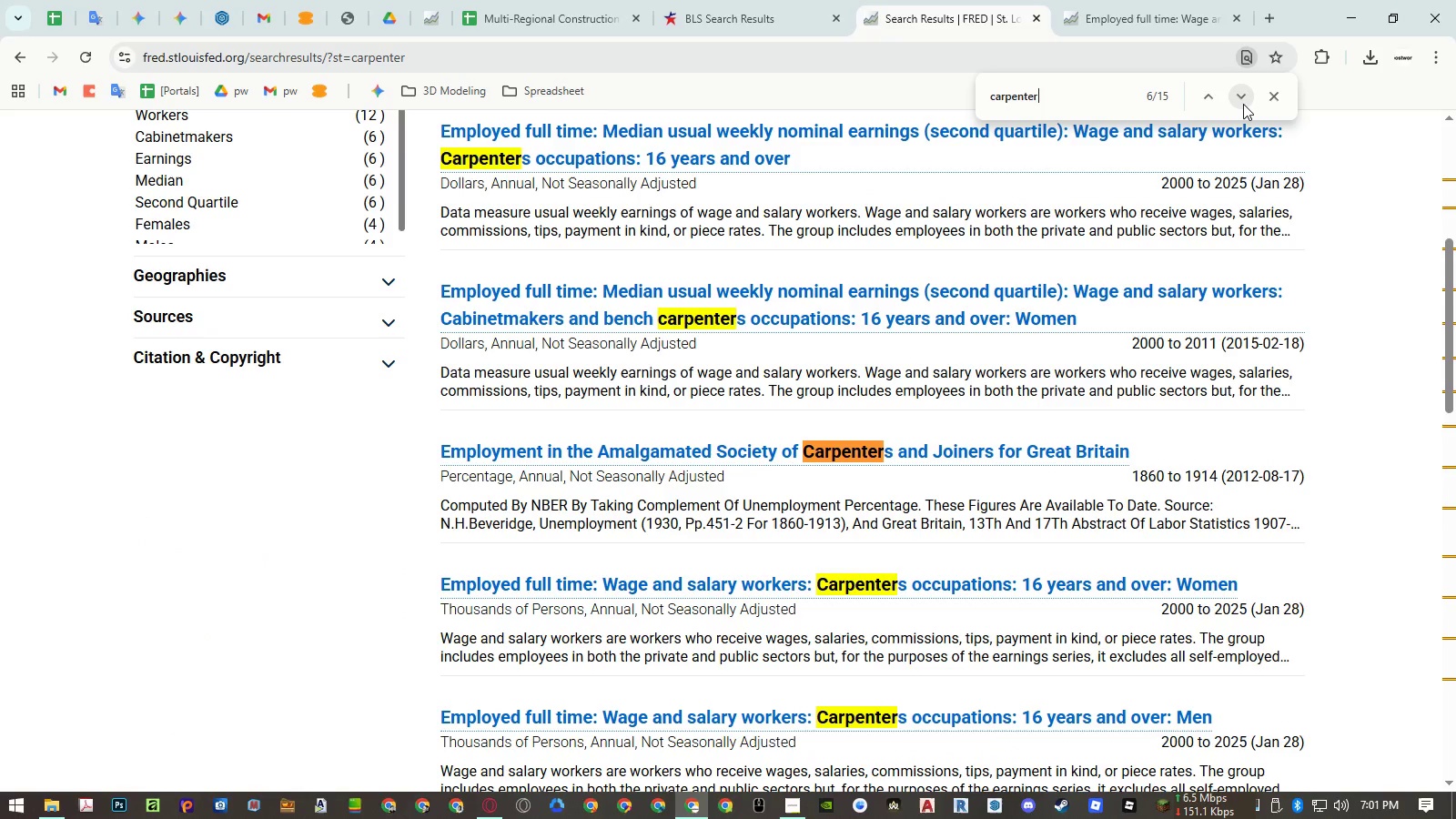 
left_click([1243, 104])
 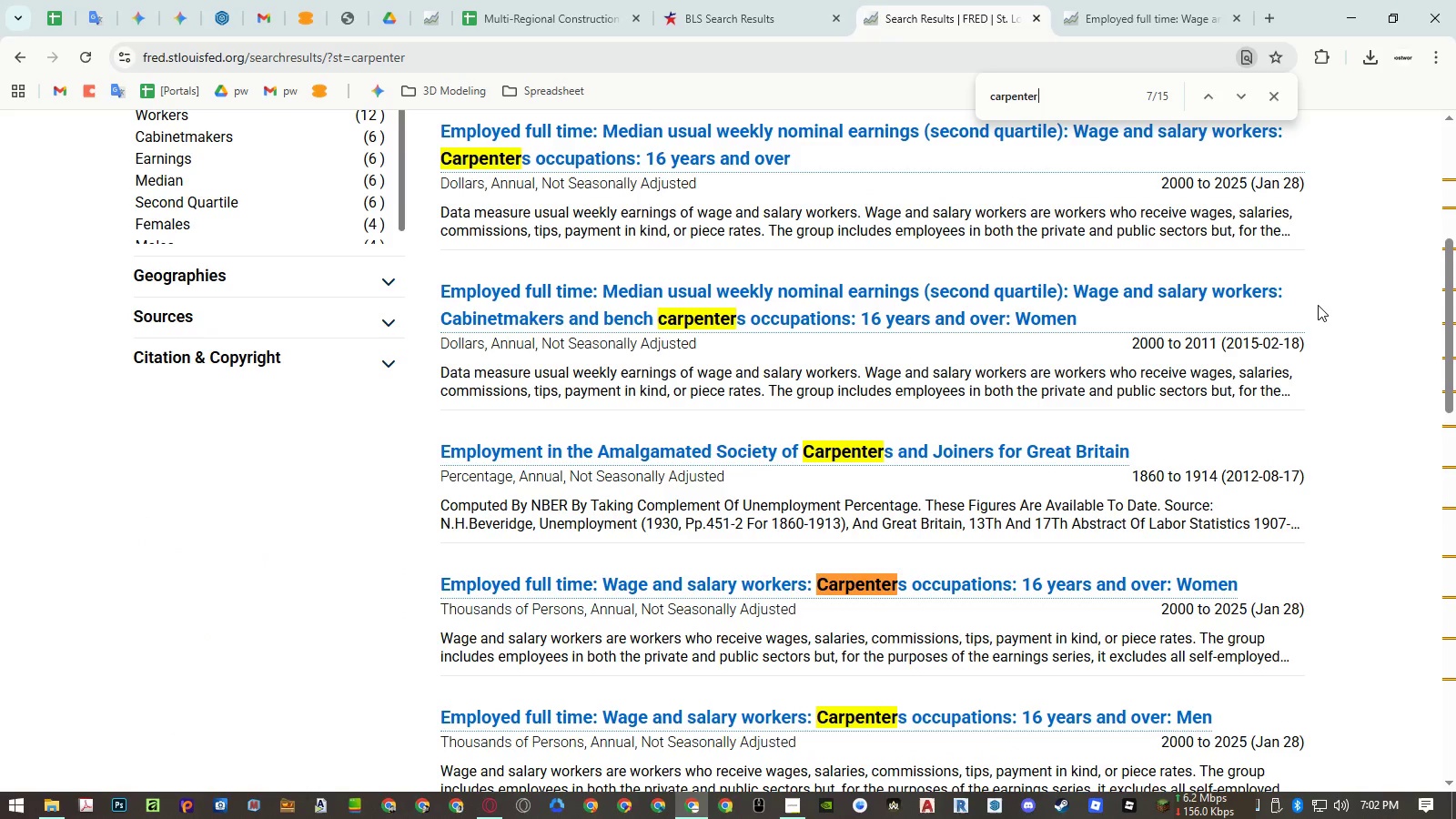 
scroll: coordinate [1316, 298], scroll_direction: down, amount: 13.0
 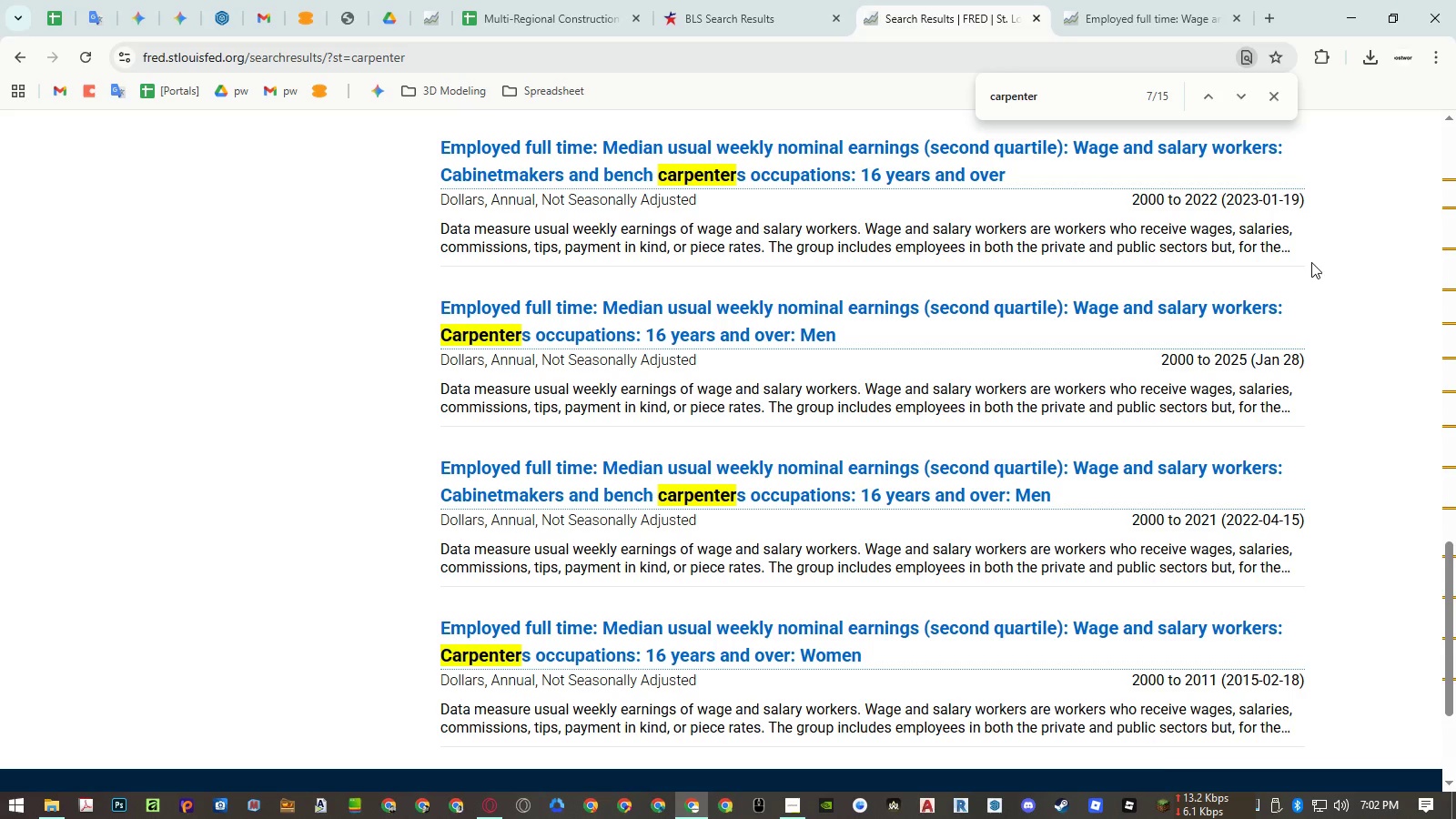 
scroll: coordinate [1311, 262], scroll_direction: down, amount: 1.0
 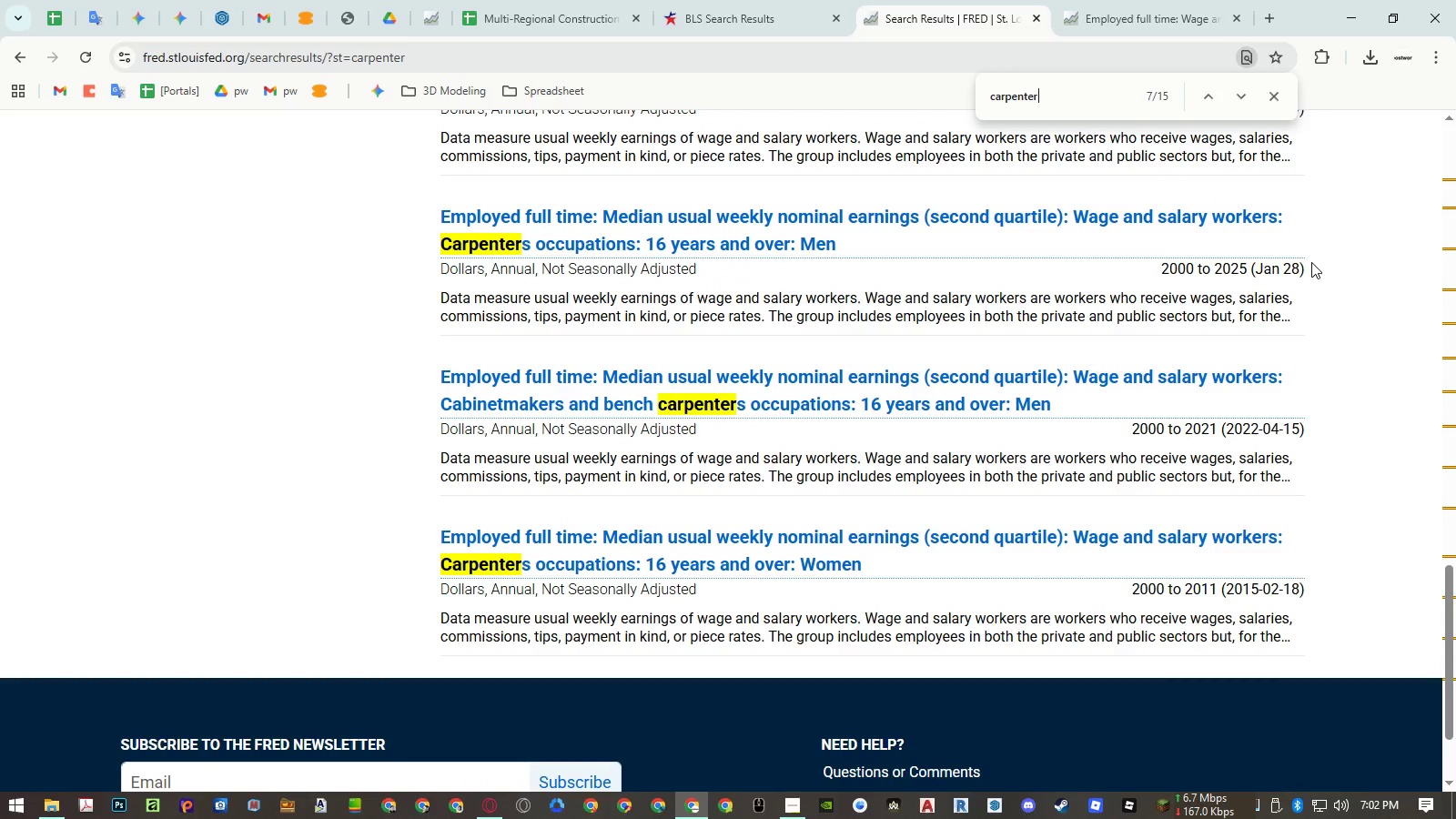 
scroll: coordinate [1312, 259], scroll_direction: up, amount: 17.0
 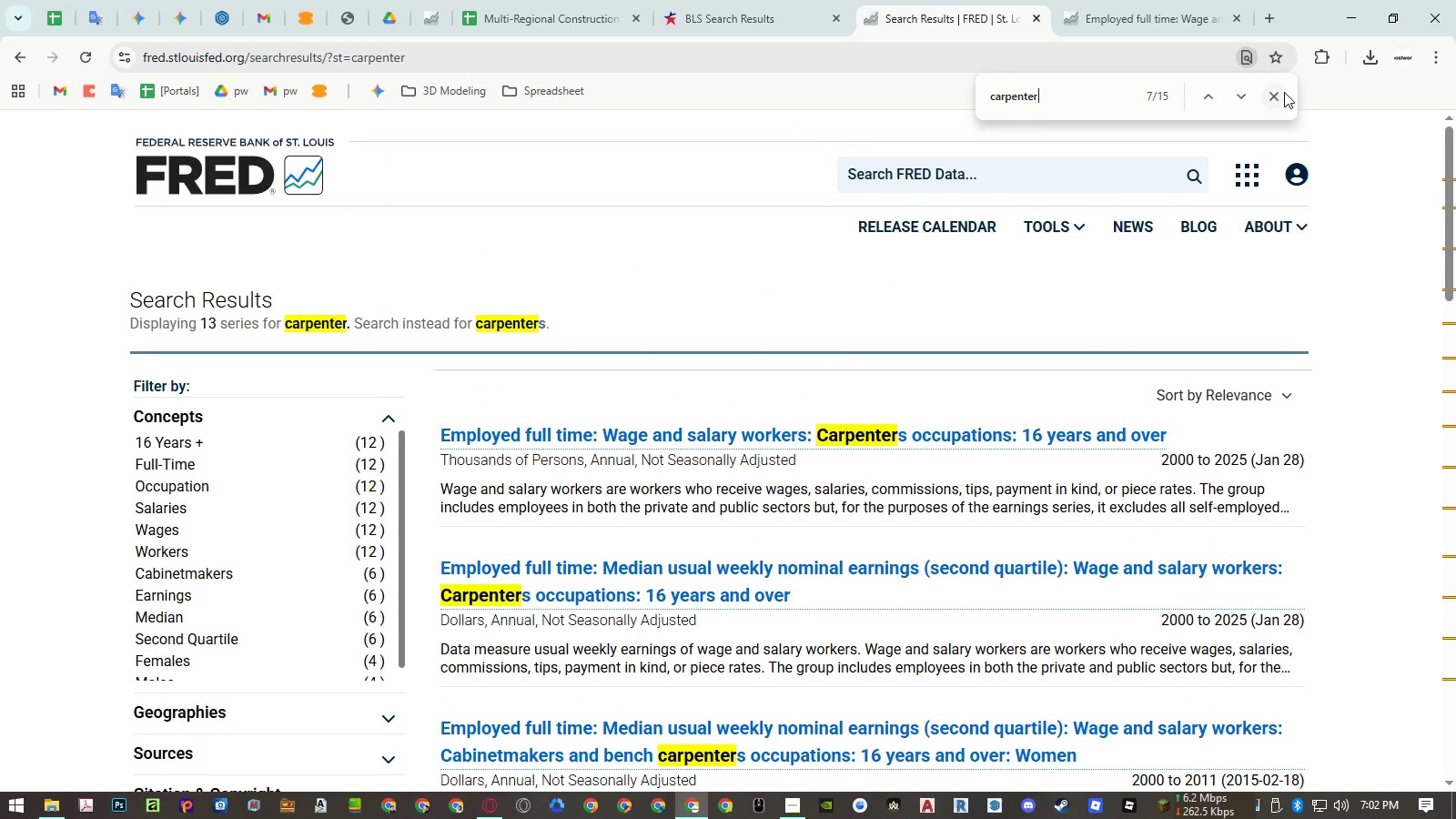 
left_click([1279, 92])
 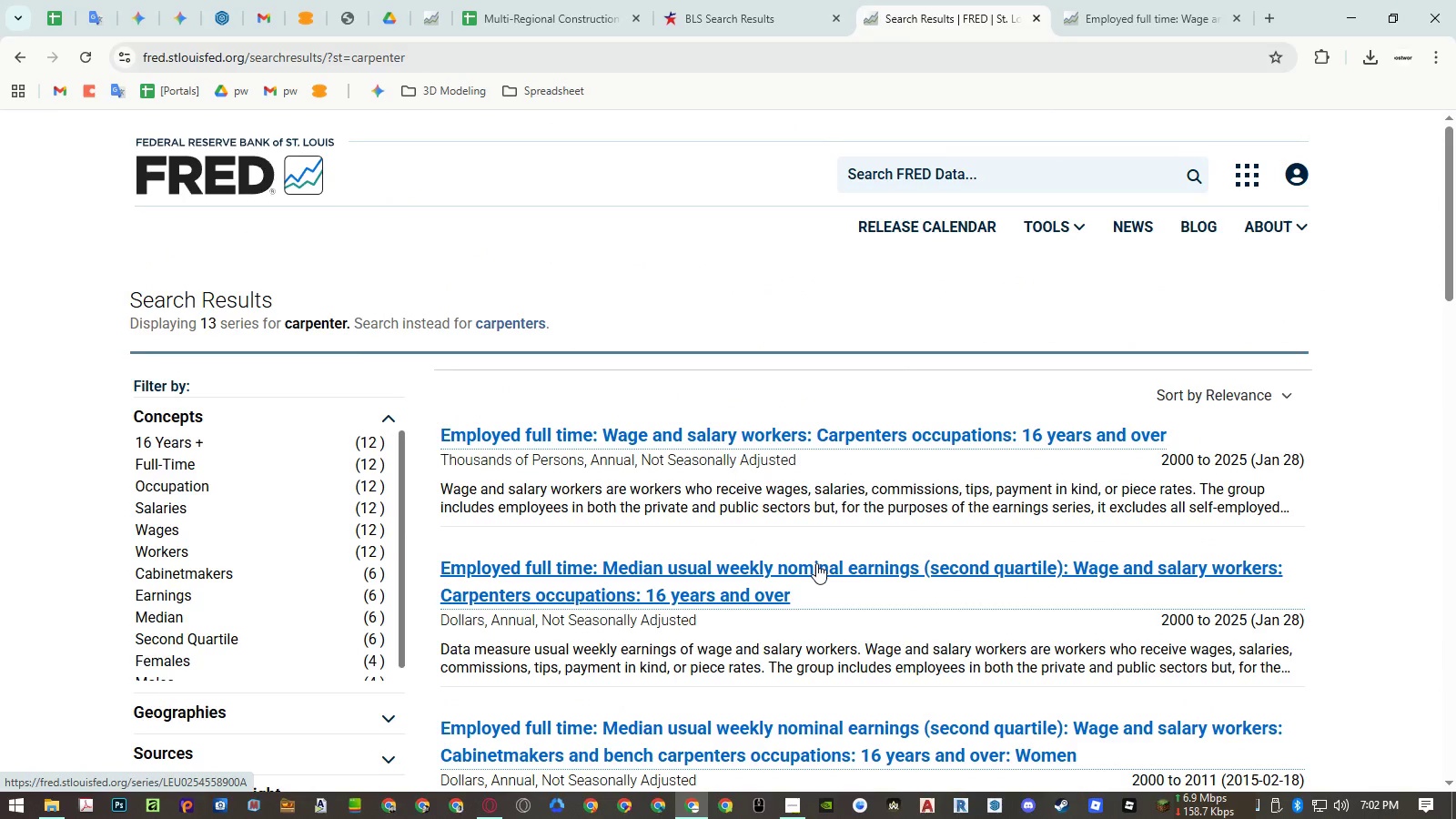 
wait(6.3)
 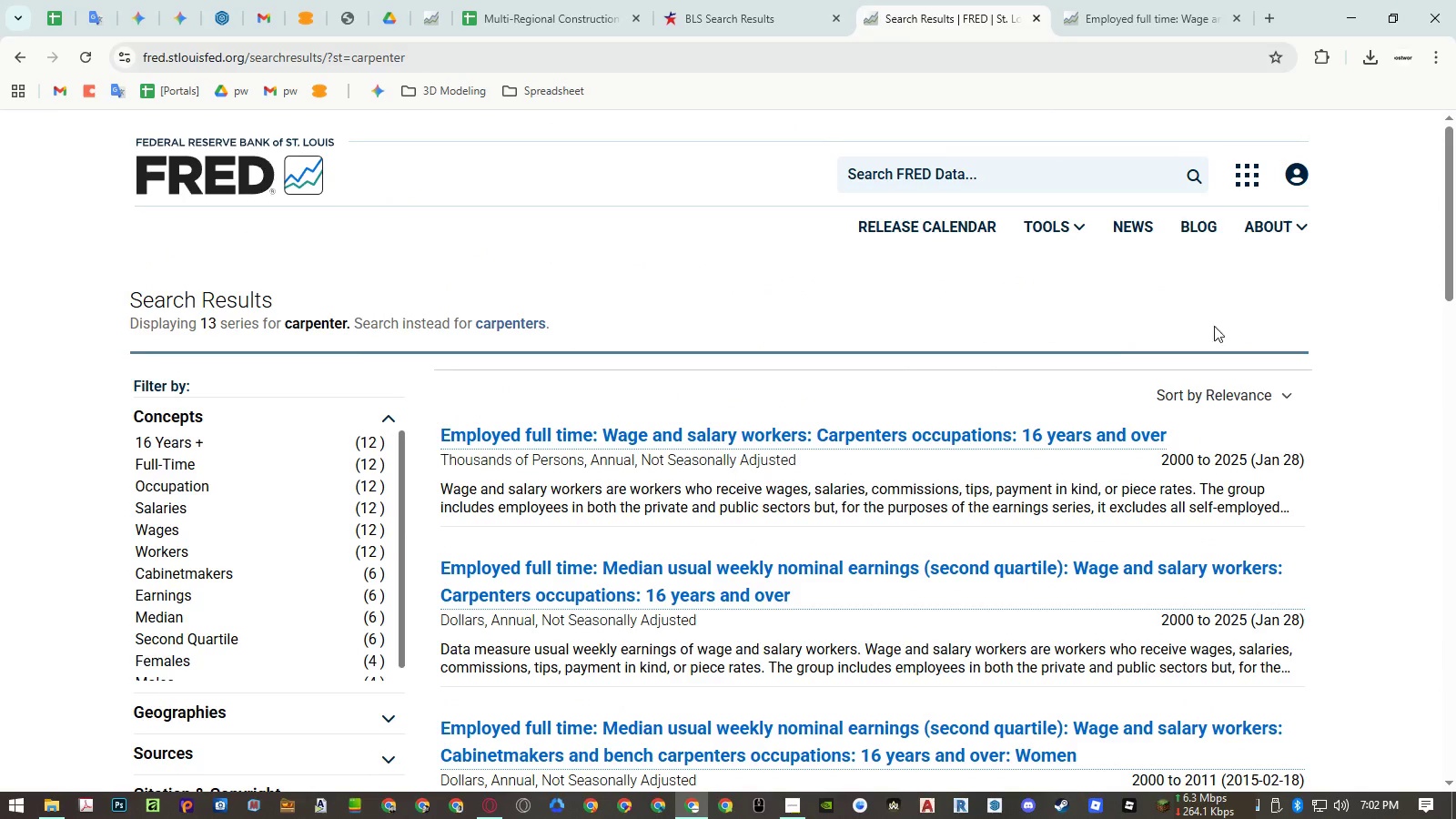 
middle_click([816, 563])
 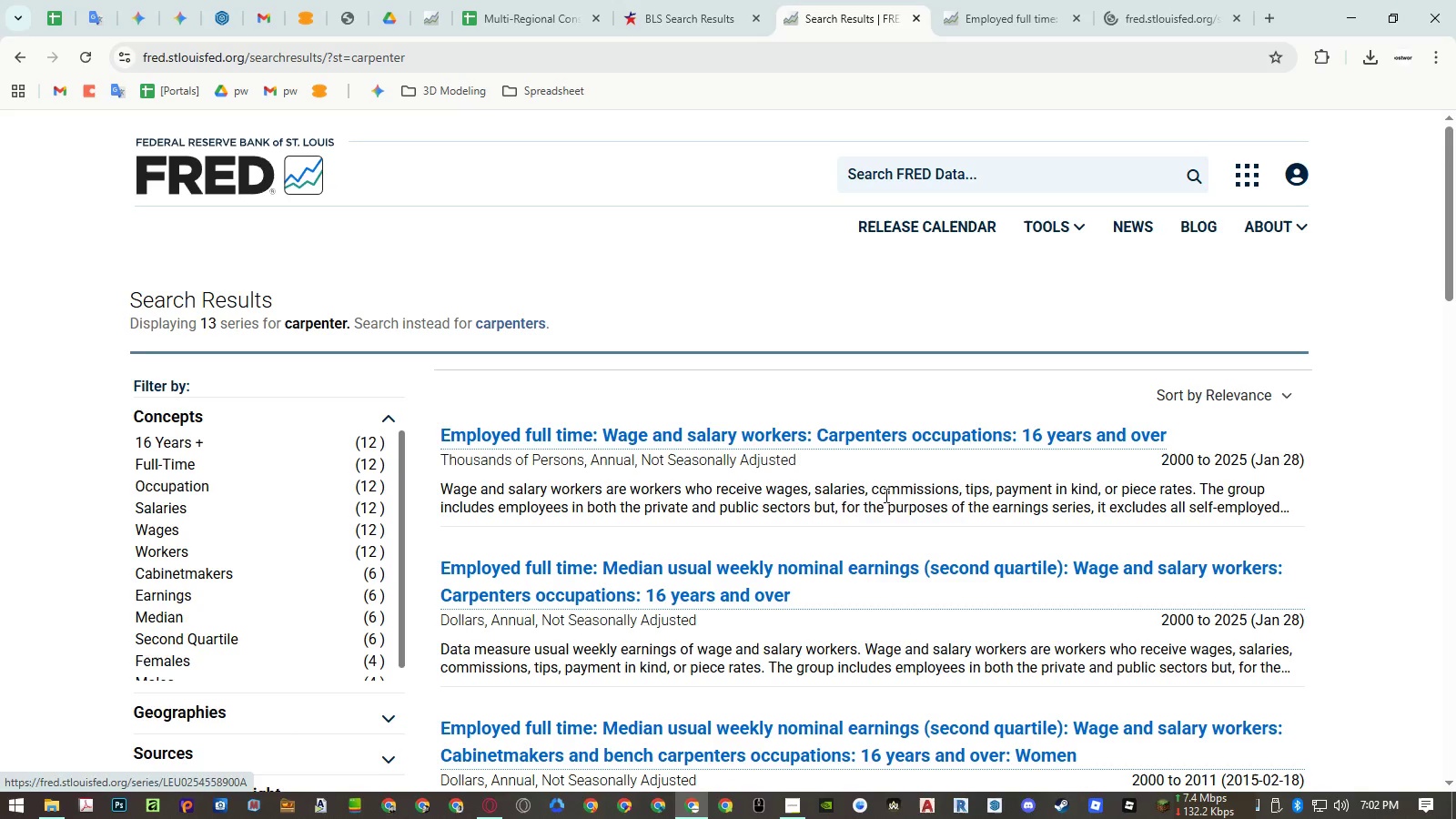 
scroll: coordinate [885, 495], scroll_direction: down, amount: 1.0
 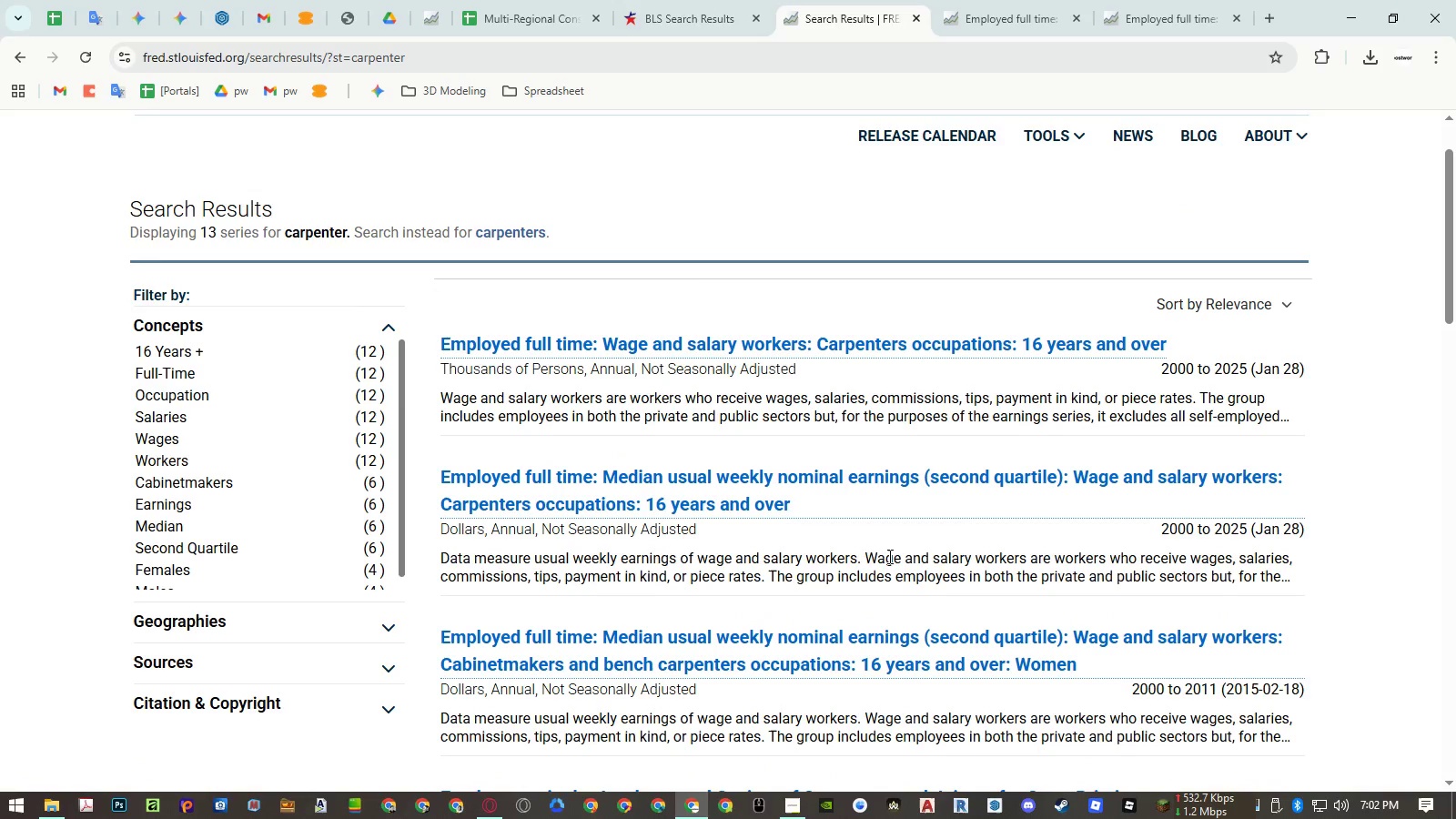 
wait(6.92)
 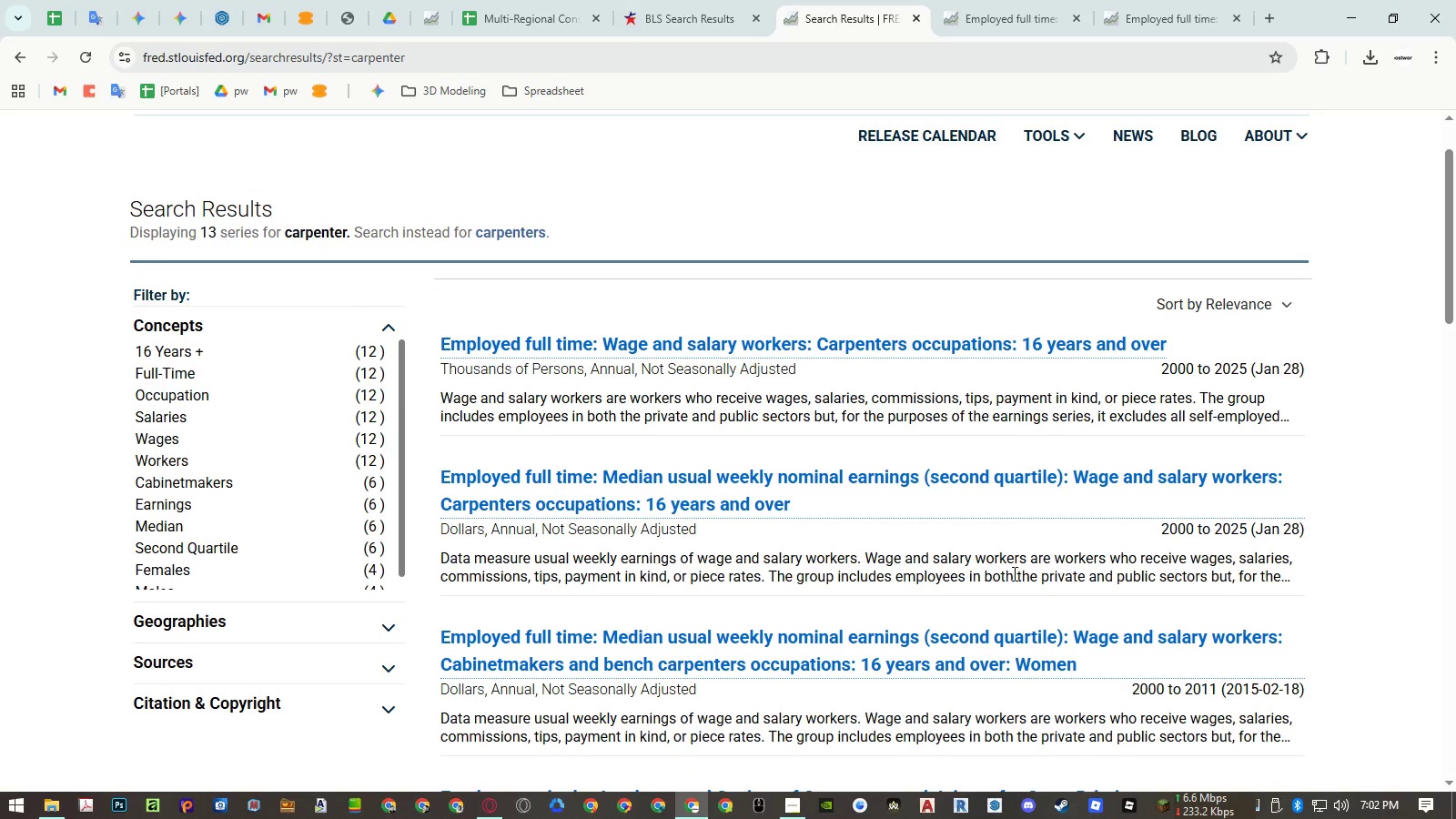 
left_click([1032, 31])
 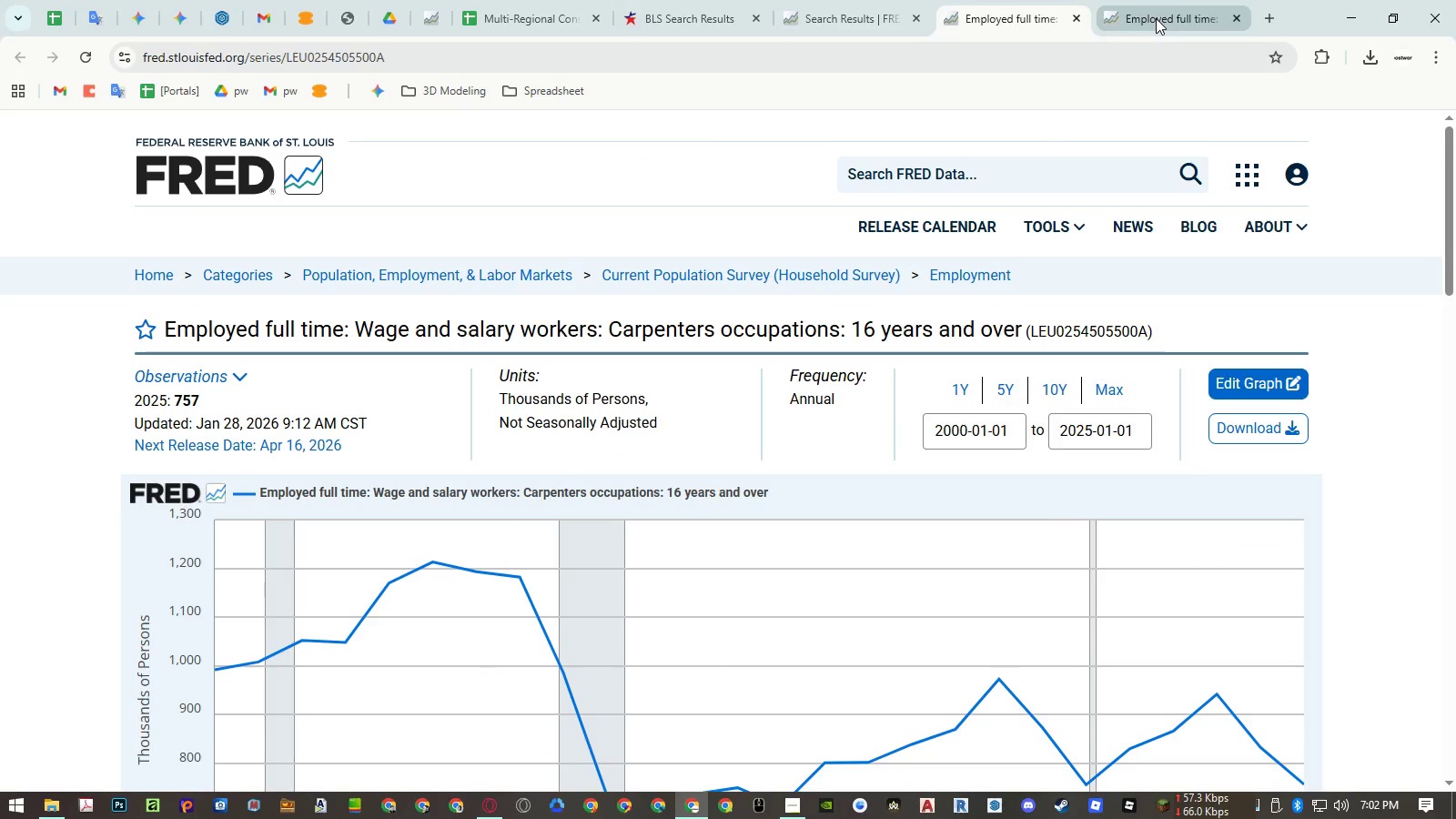 
left_click([1157, 18])
 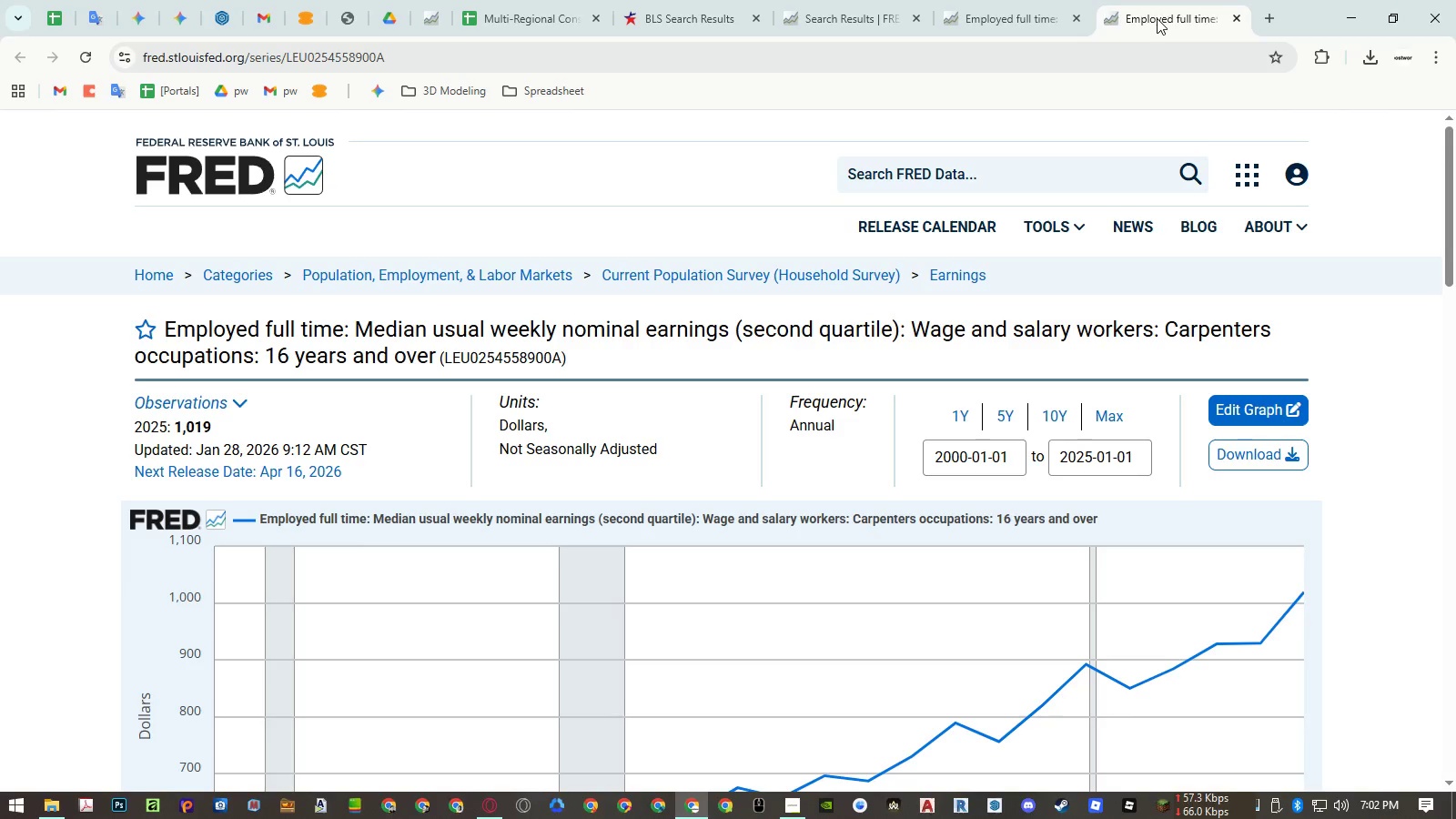 
scroll: coordinate [1280, 198], scroll_direction: down, amount: 2.0
 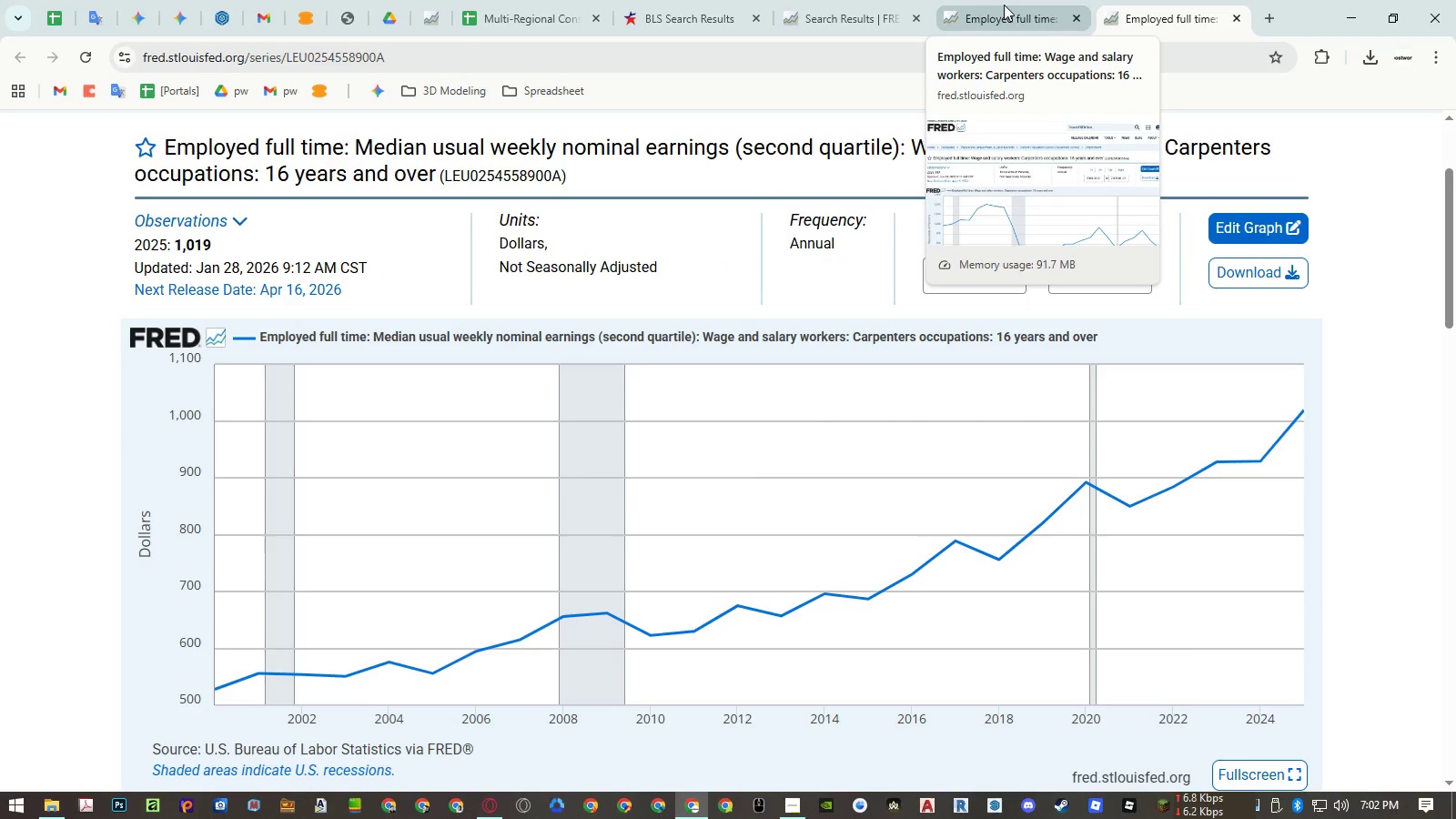 
wait(5.3)
 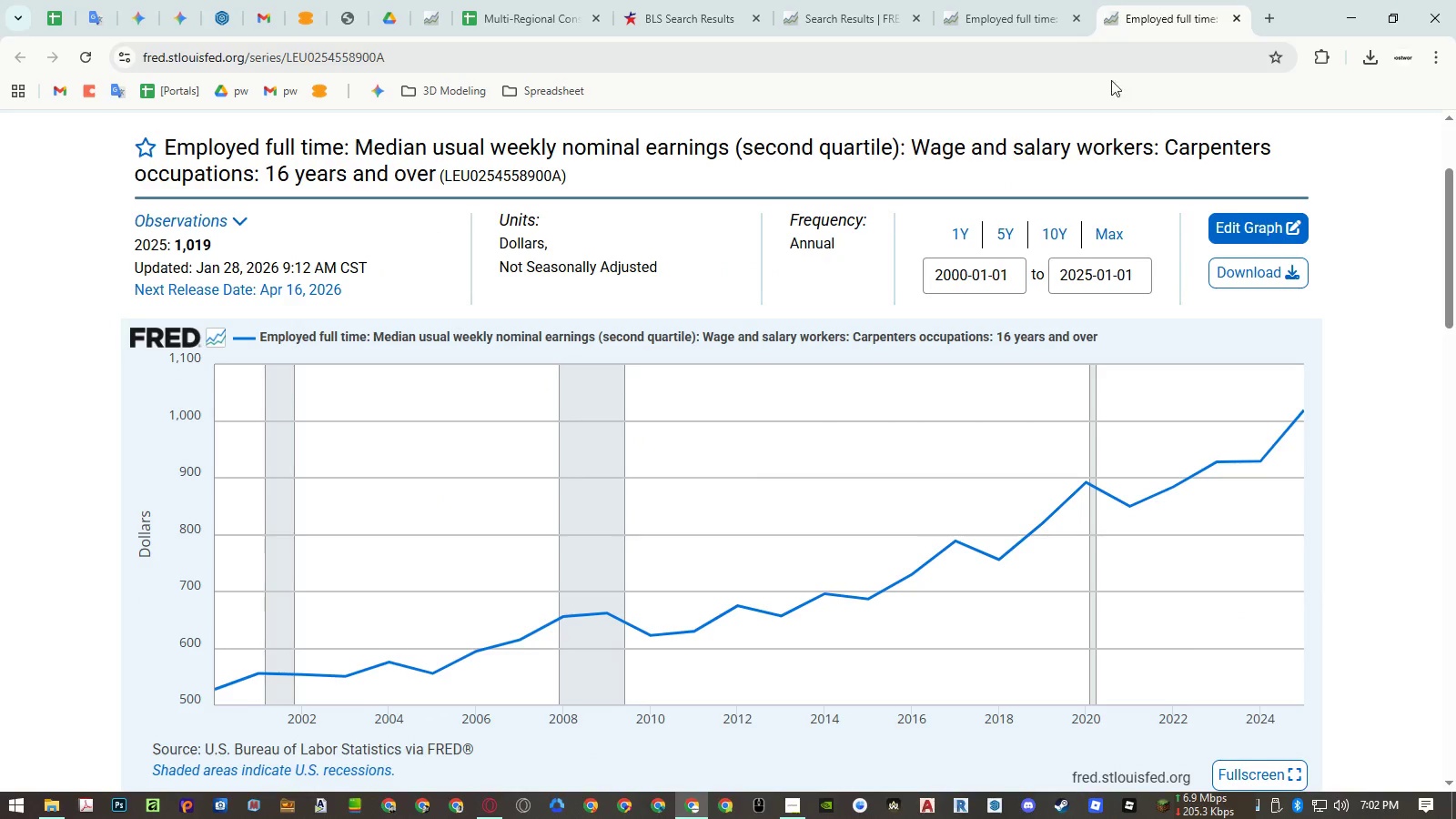 
left_click([1004, 5])
 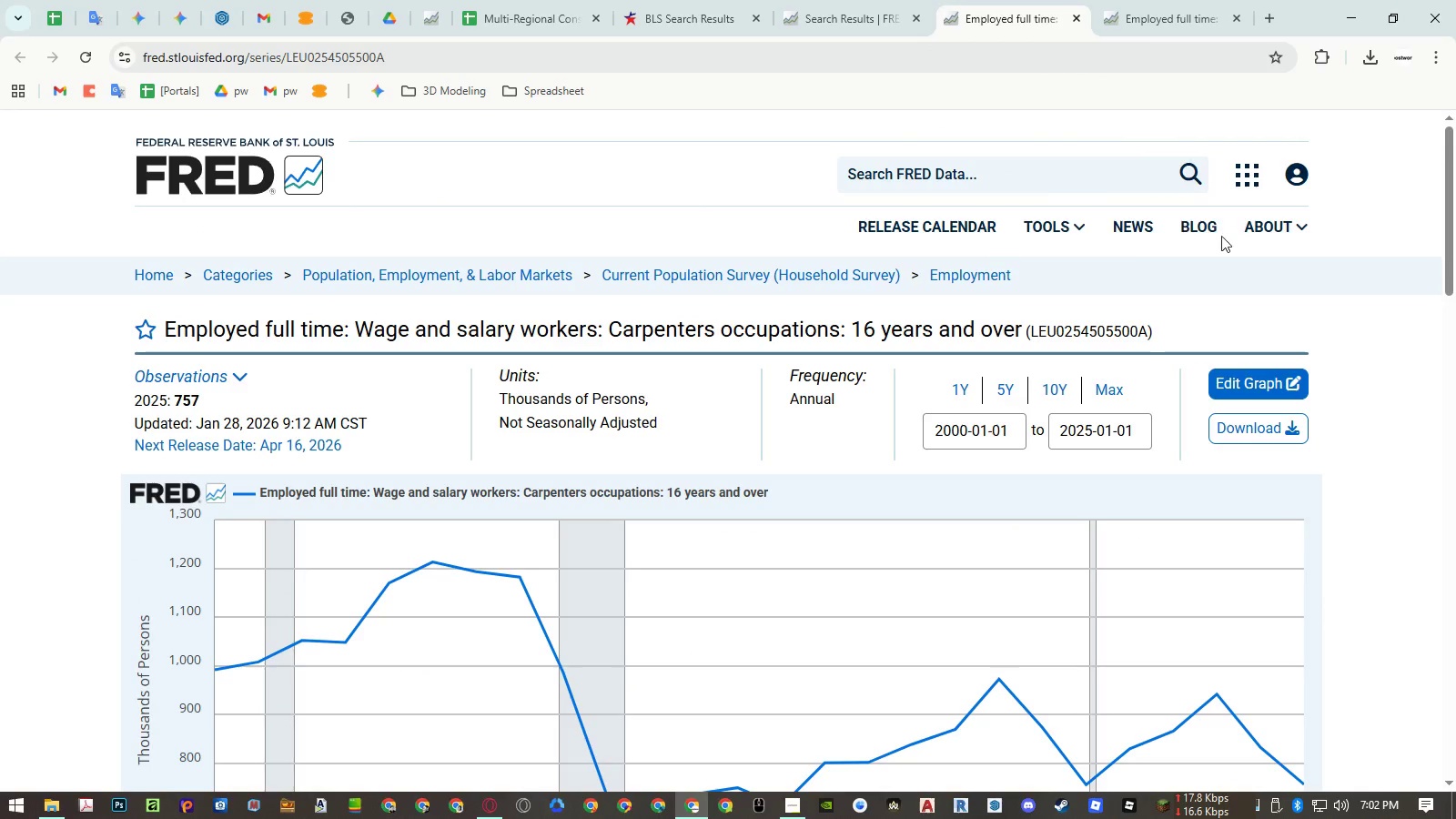 
scroll: coordinate [1247, 239], scroll_direction: down, amount: 2.0
 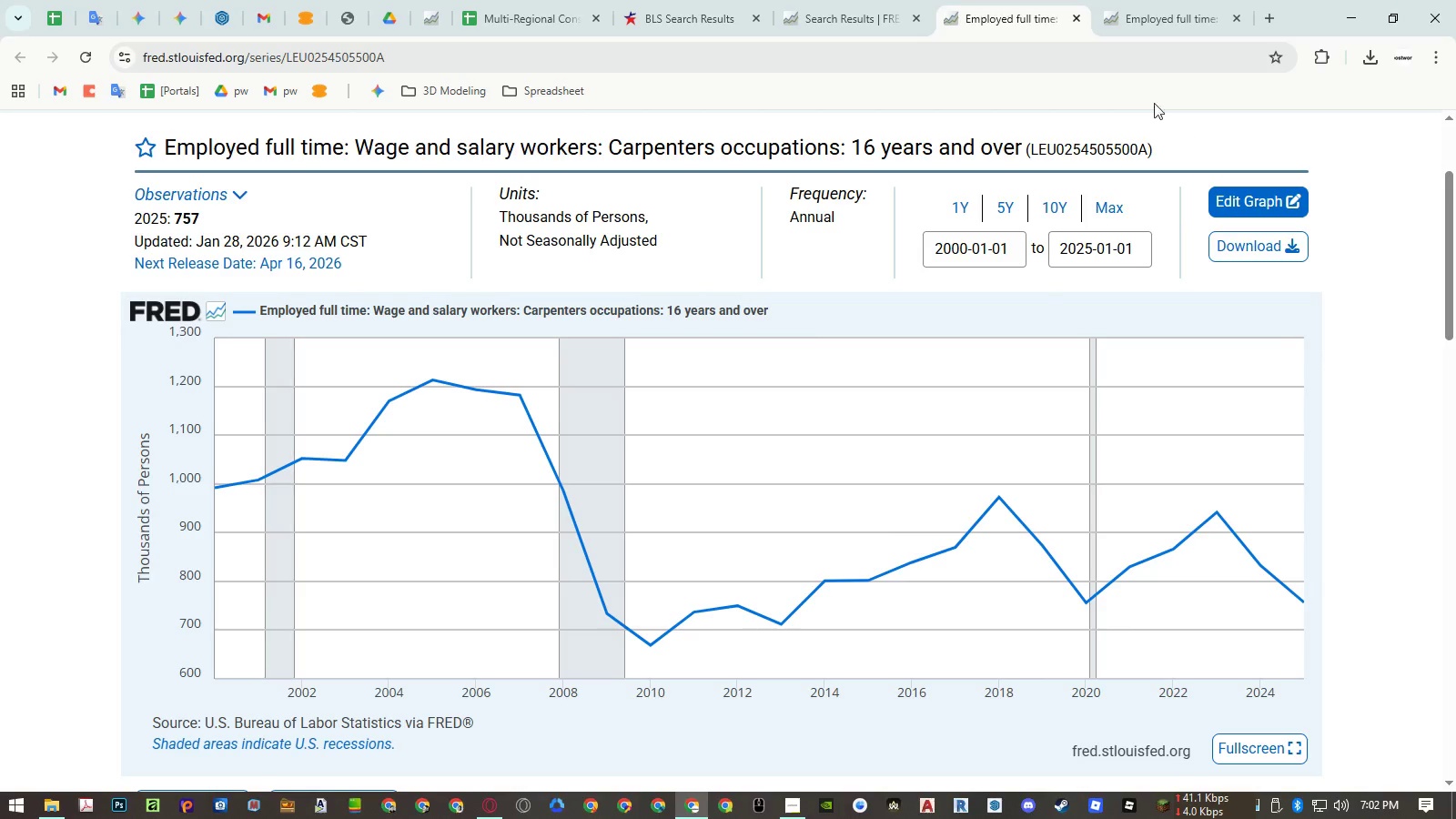 
left_click([1142, 21])
 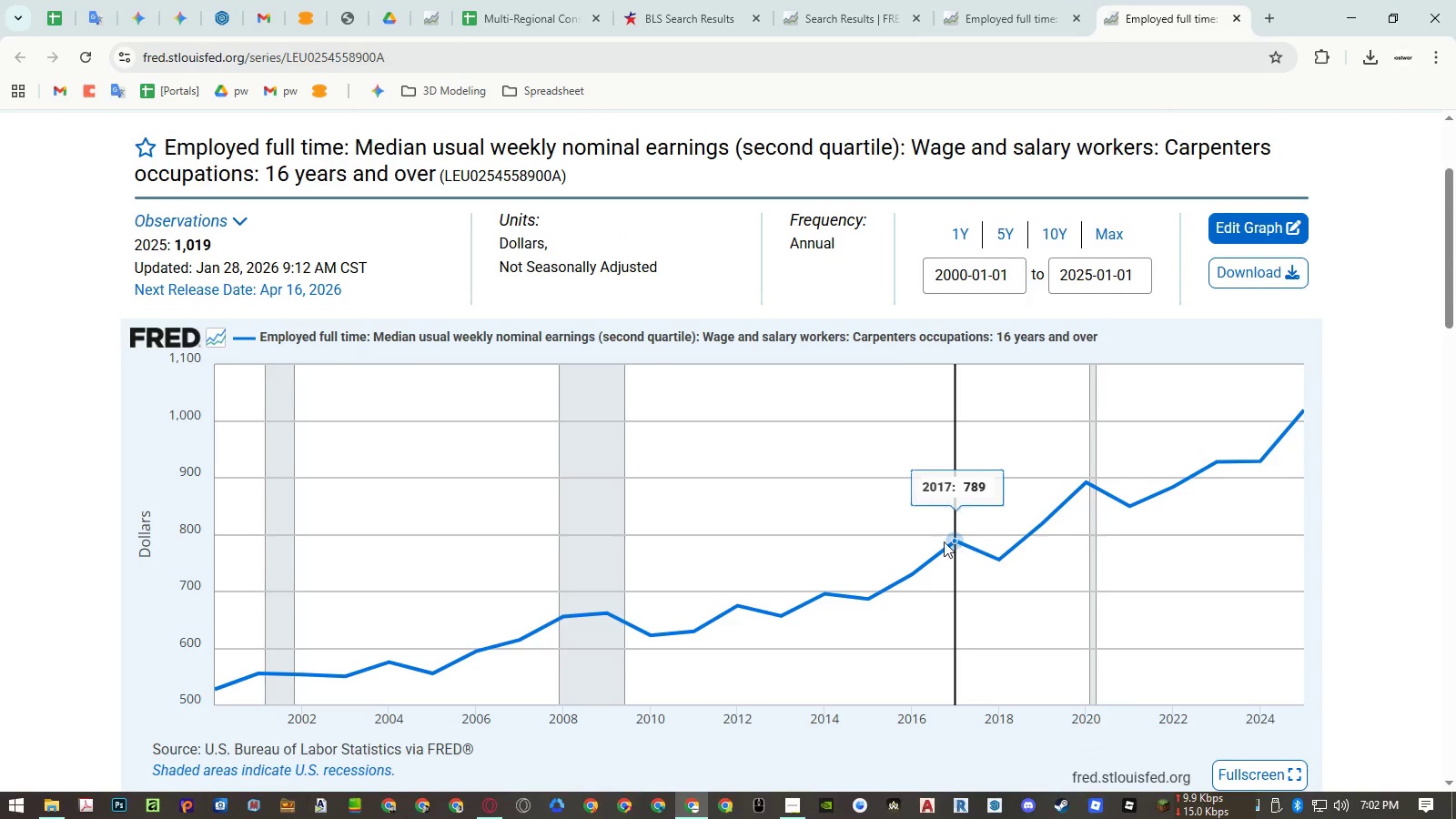 
middle_click([1185, 19])
 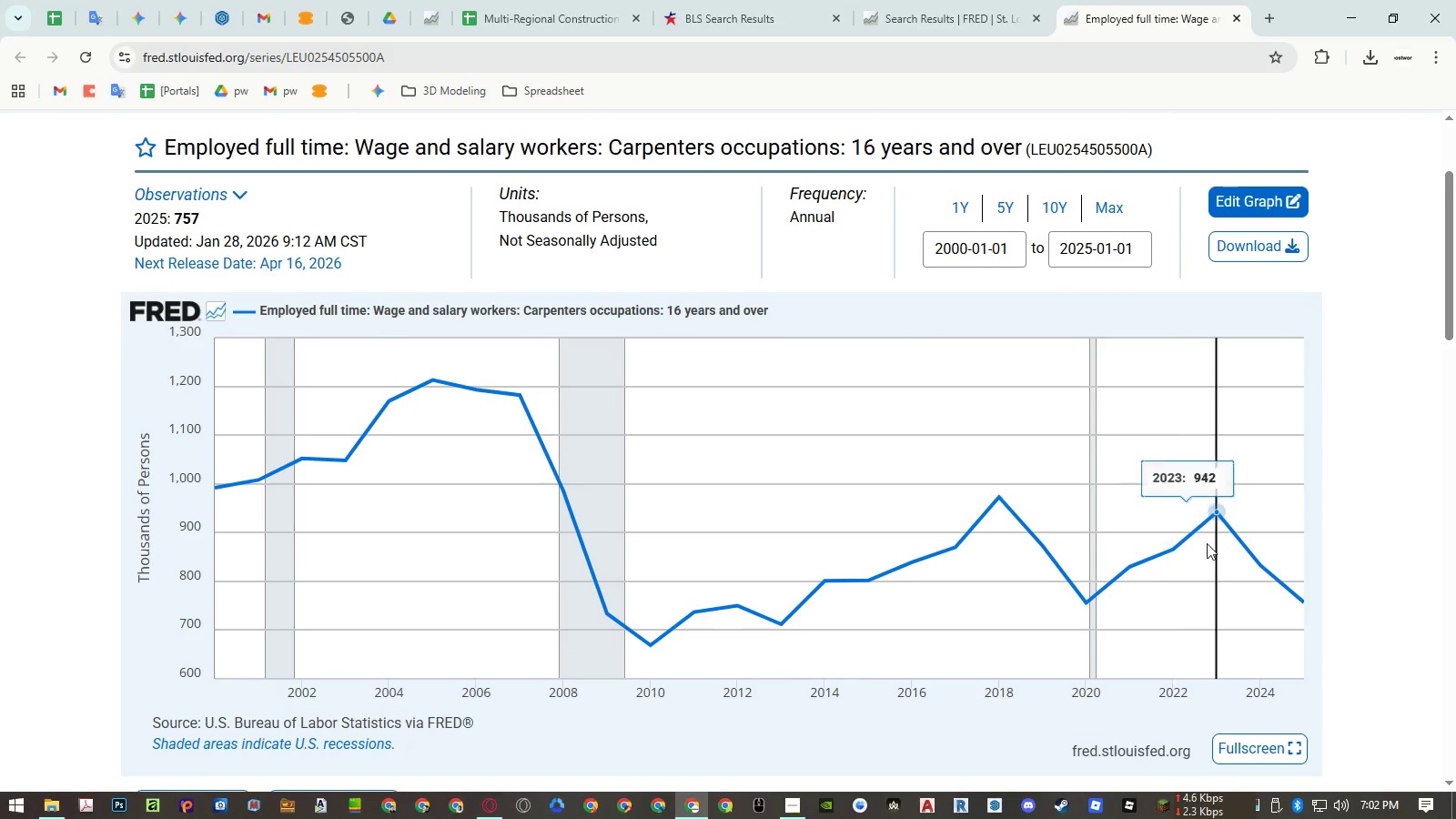 
scroll: coordinate [1294, 417], scroll_direction: down, amount: 18.0
 